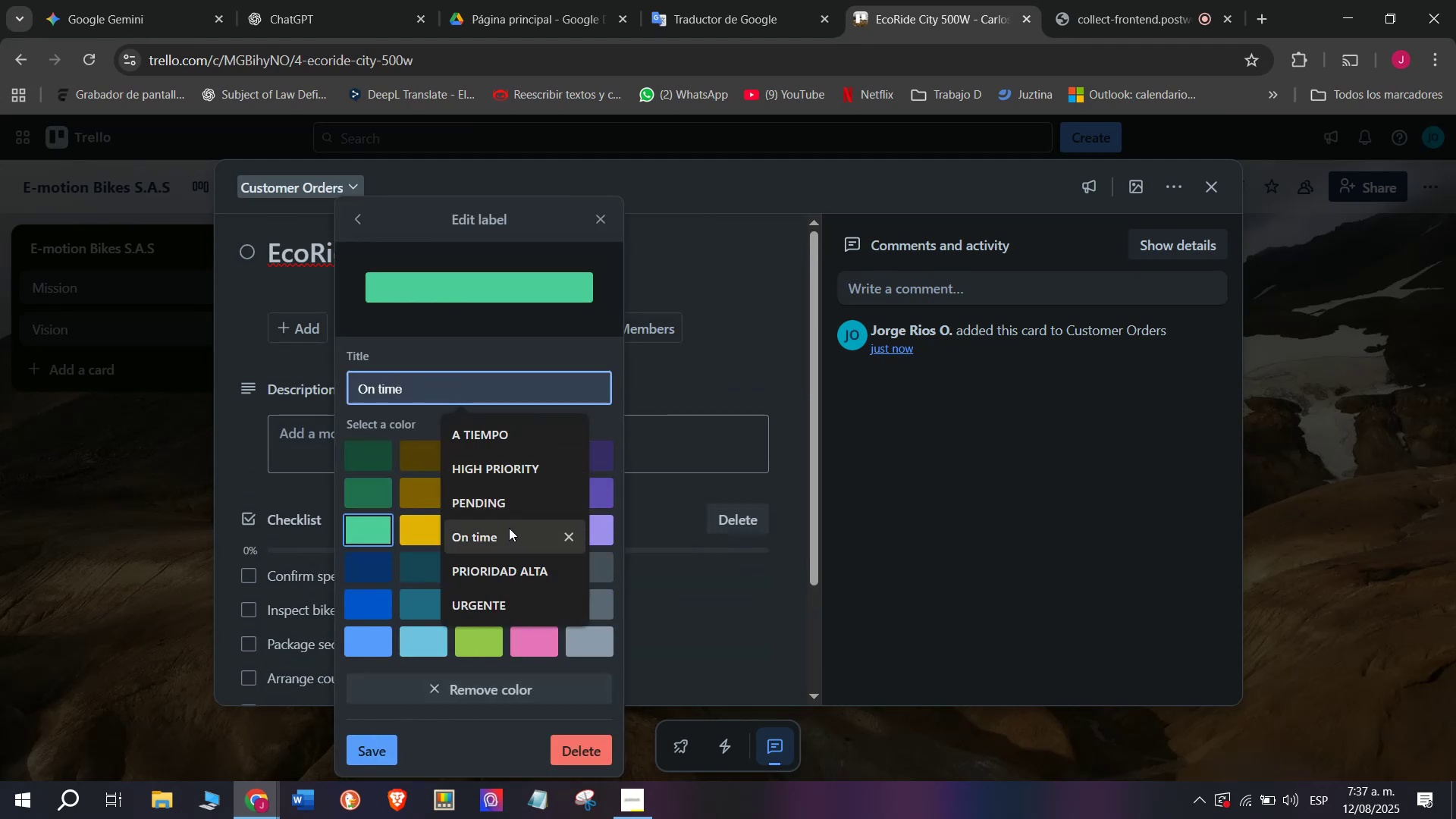 
left_click([509, 535])
 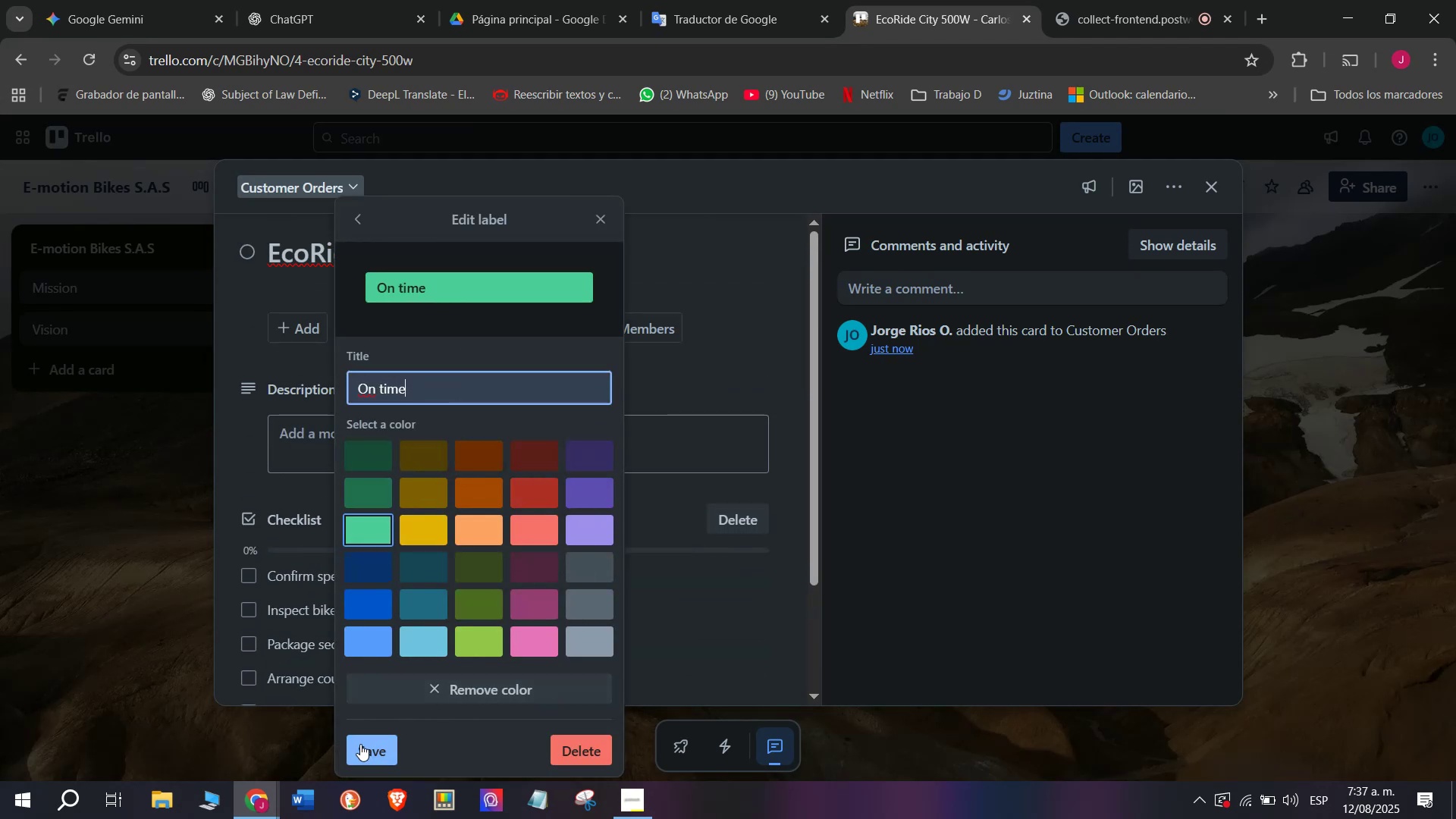 
left_click([365, 751])
 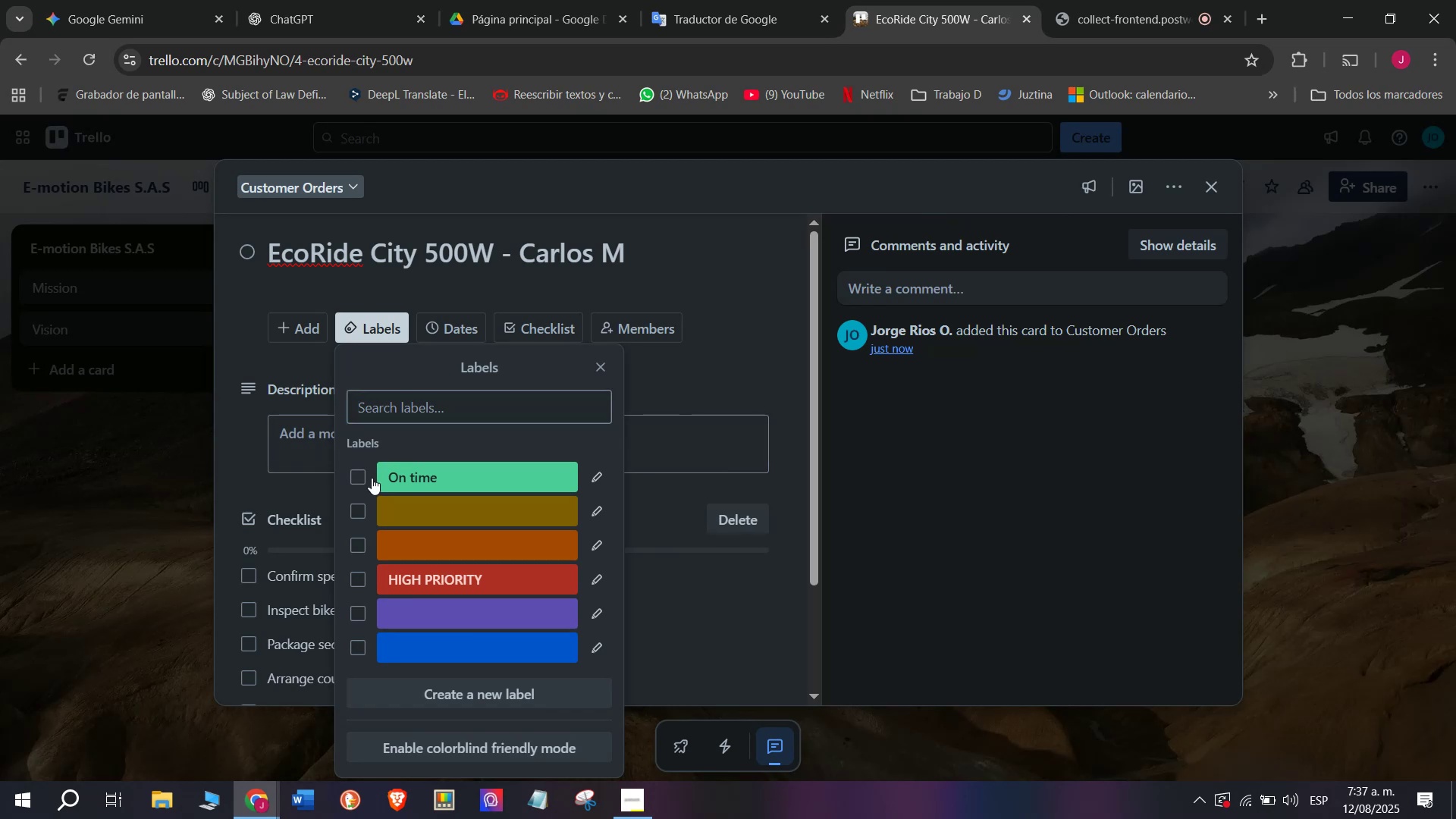 
double_click([158, 473])
 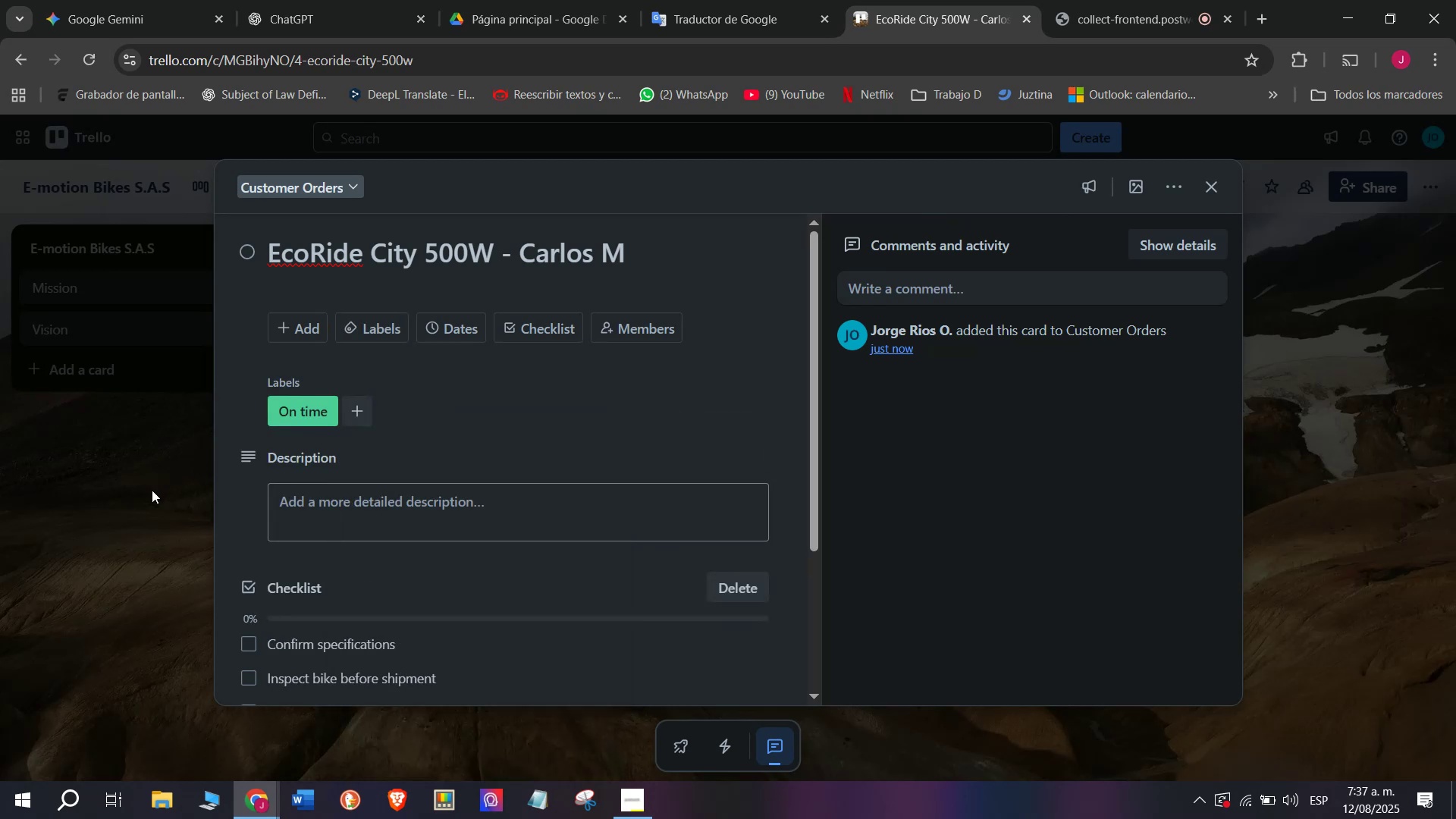 
triple_click([152, 490])
 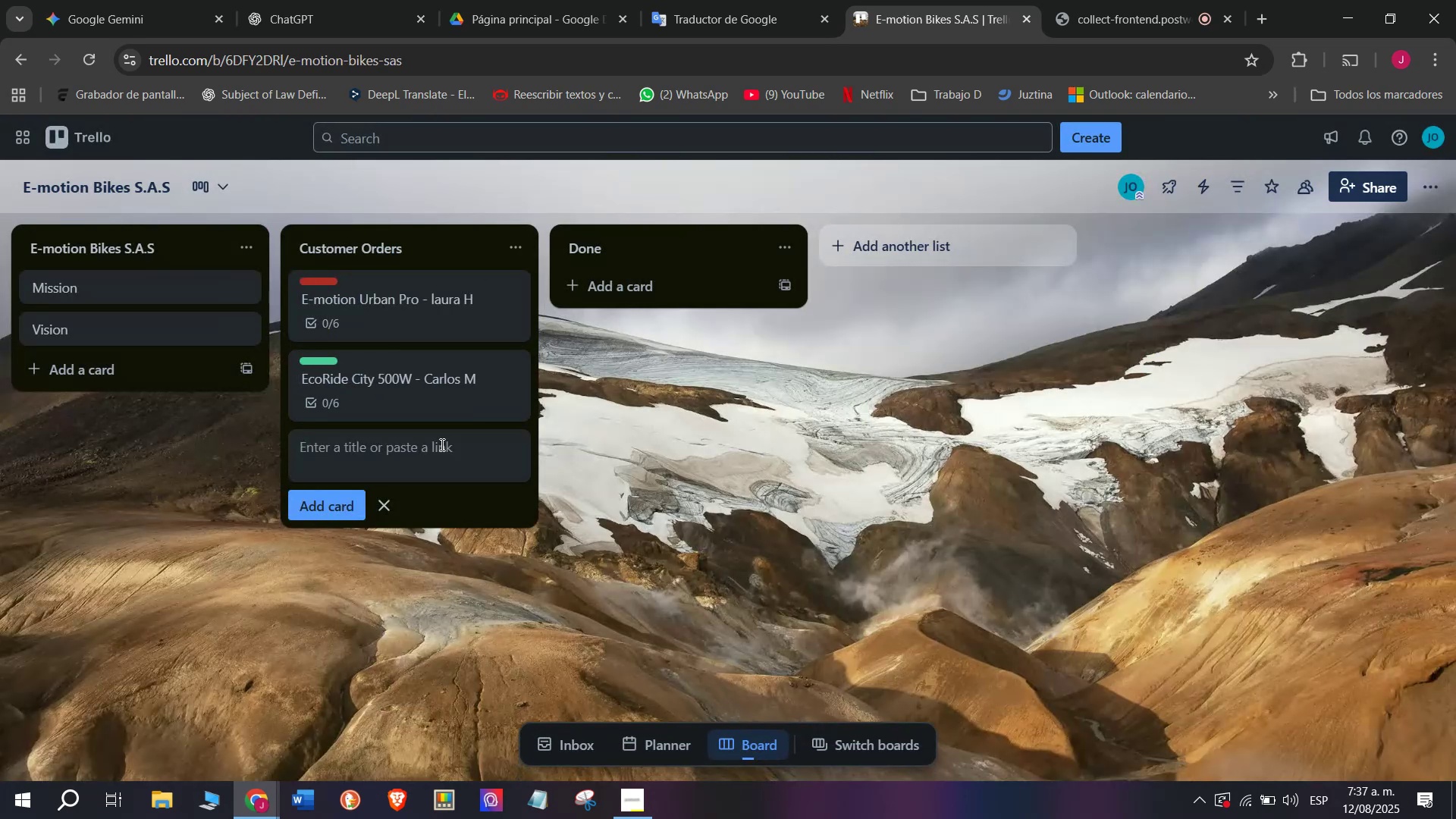 
type(Mountain R)
key(Backspace)
type(E-Boos)
 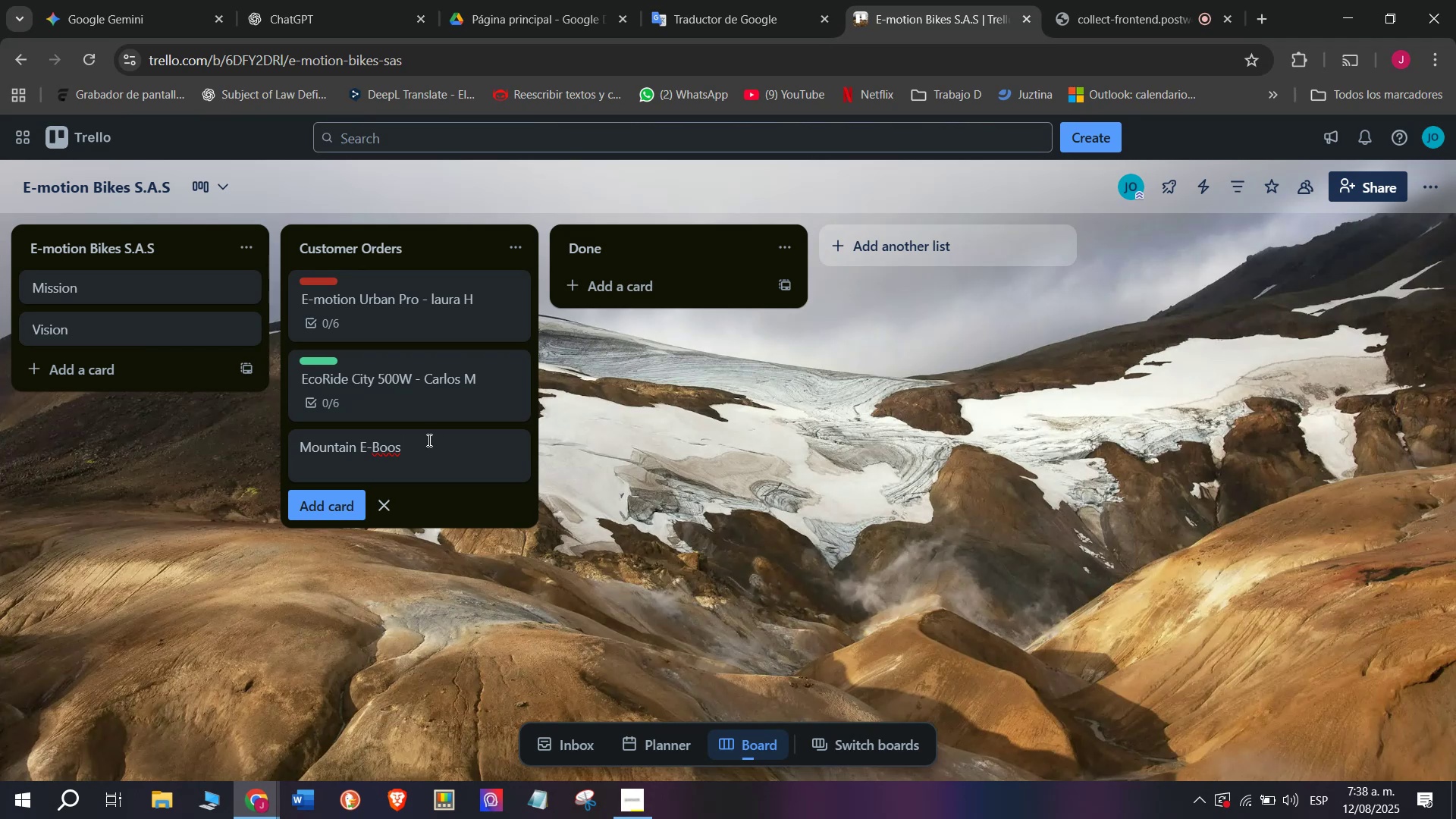 
wait(13.26)
 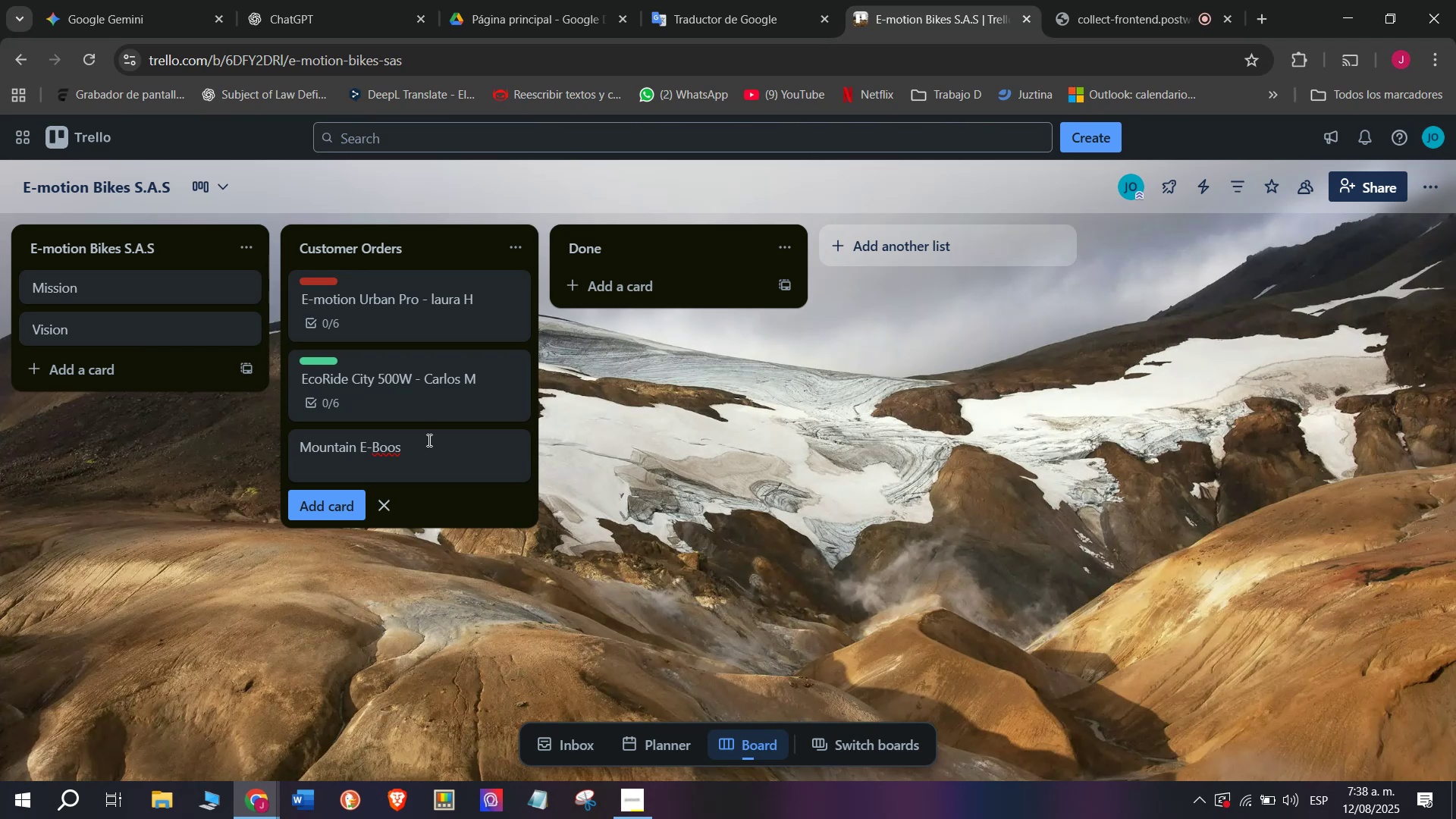 
key(T)
 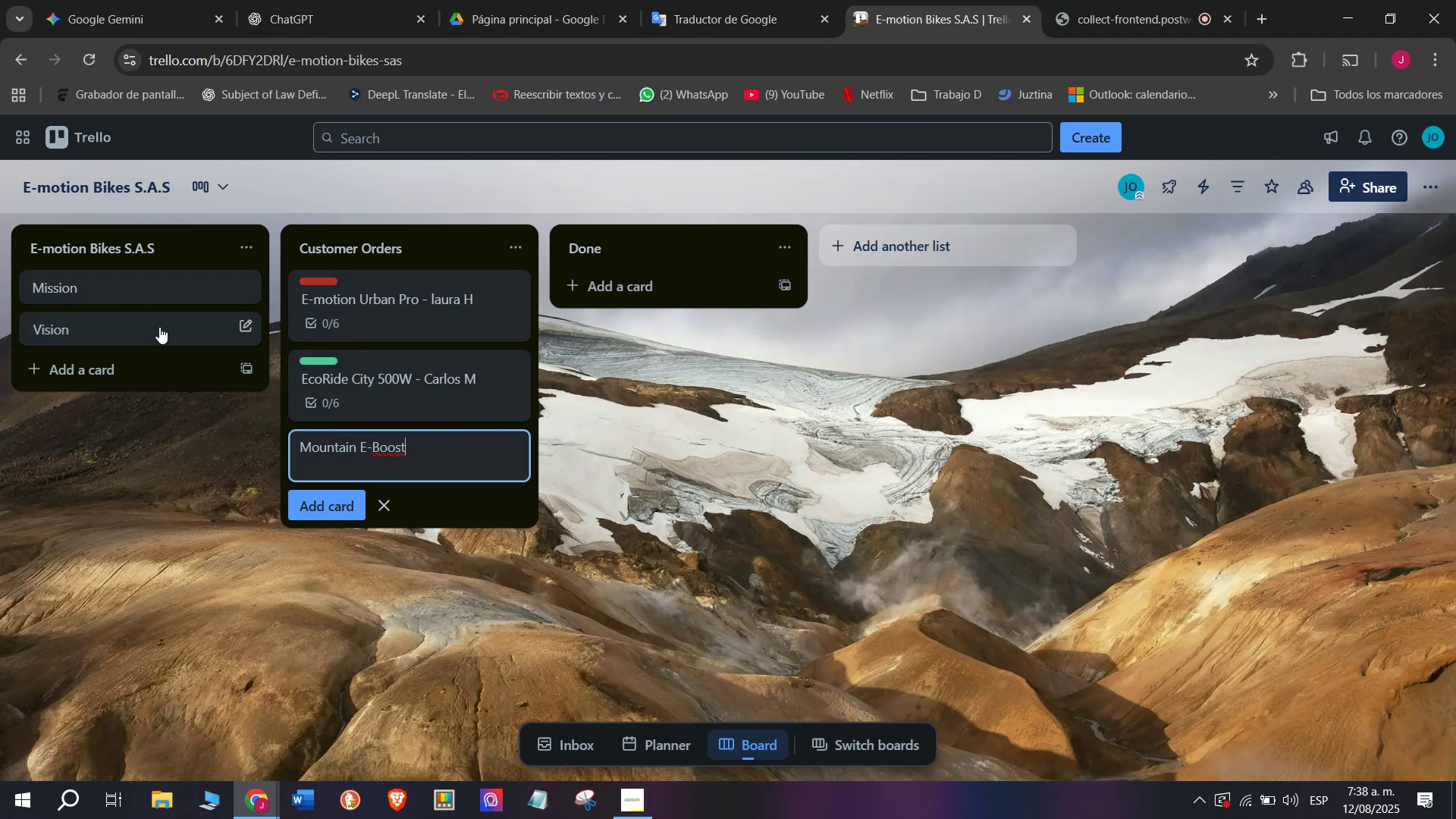 
type( 74)
key(Backspace)
type(50W)
 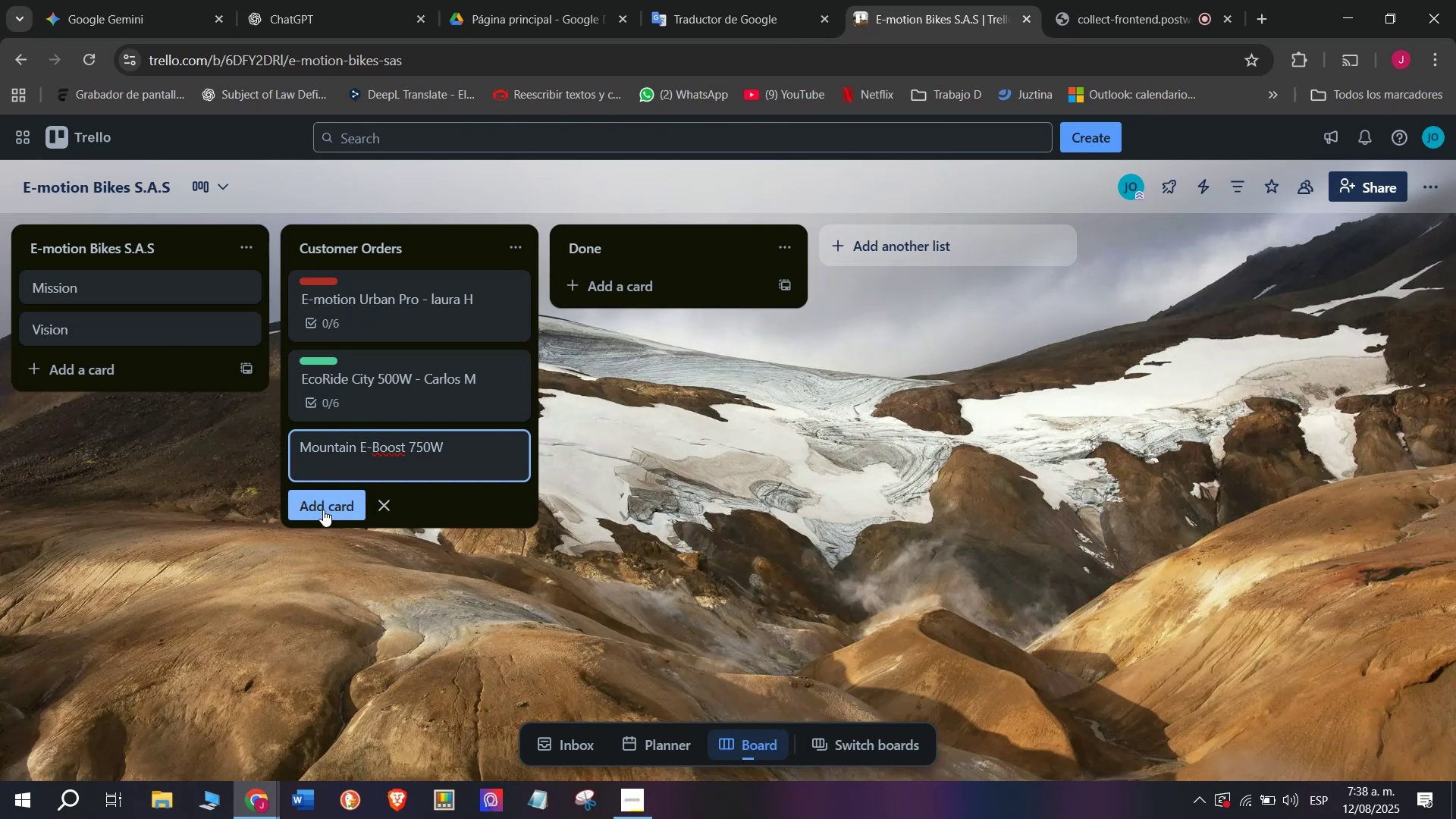 
wait(6.66)
 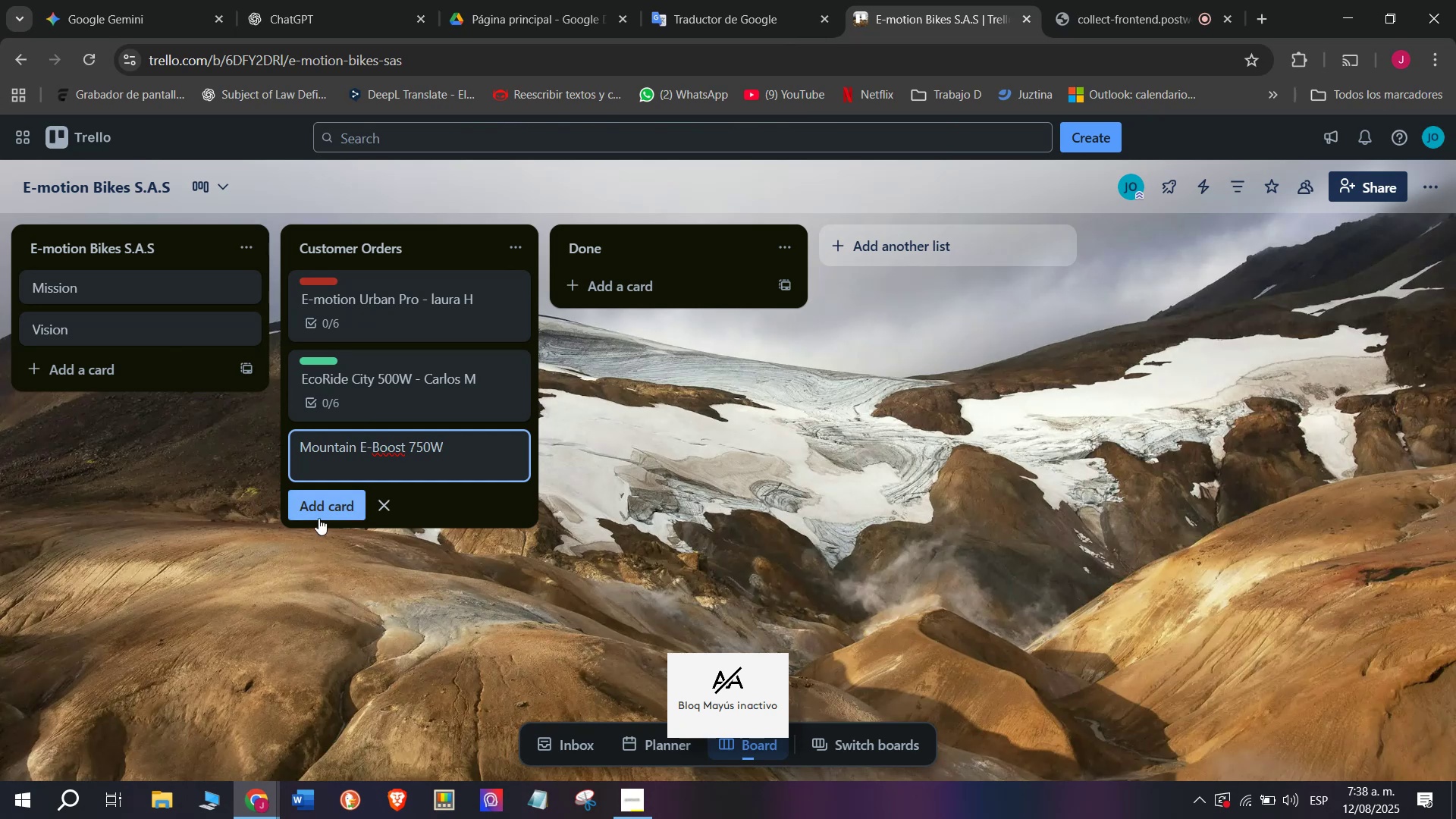 
type( - A NA G)
key(Backspace)
key(Backspace)
key(Backspace)
key(Backspace)
key(Backspace)
type(na G)
 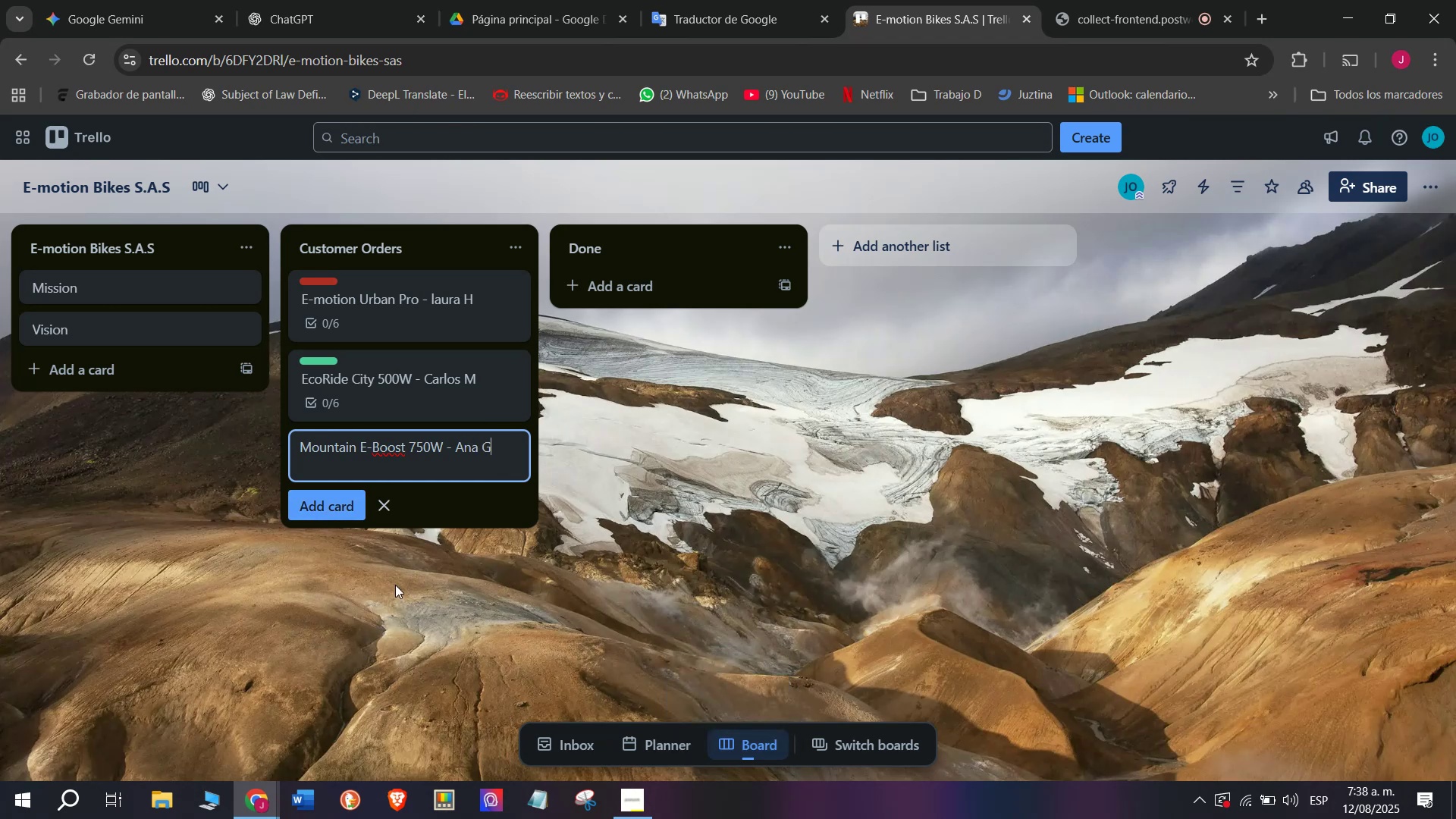 
left_click([328, 504])
 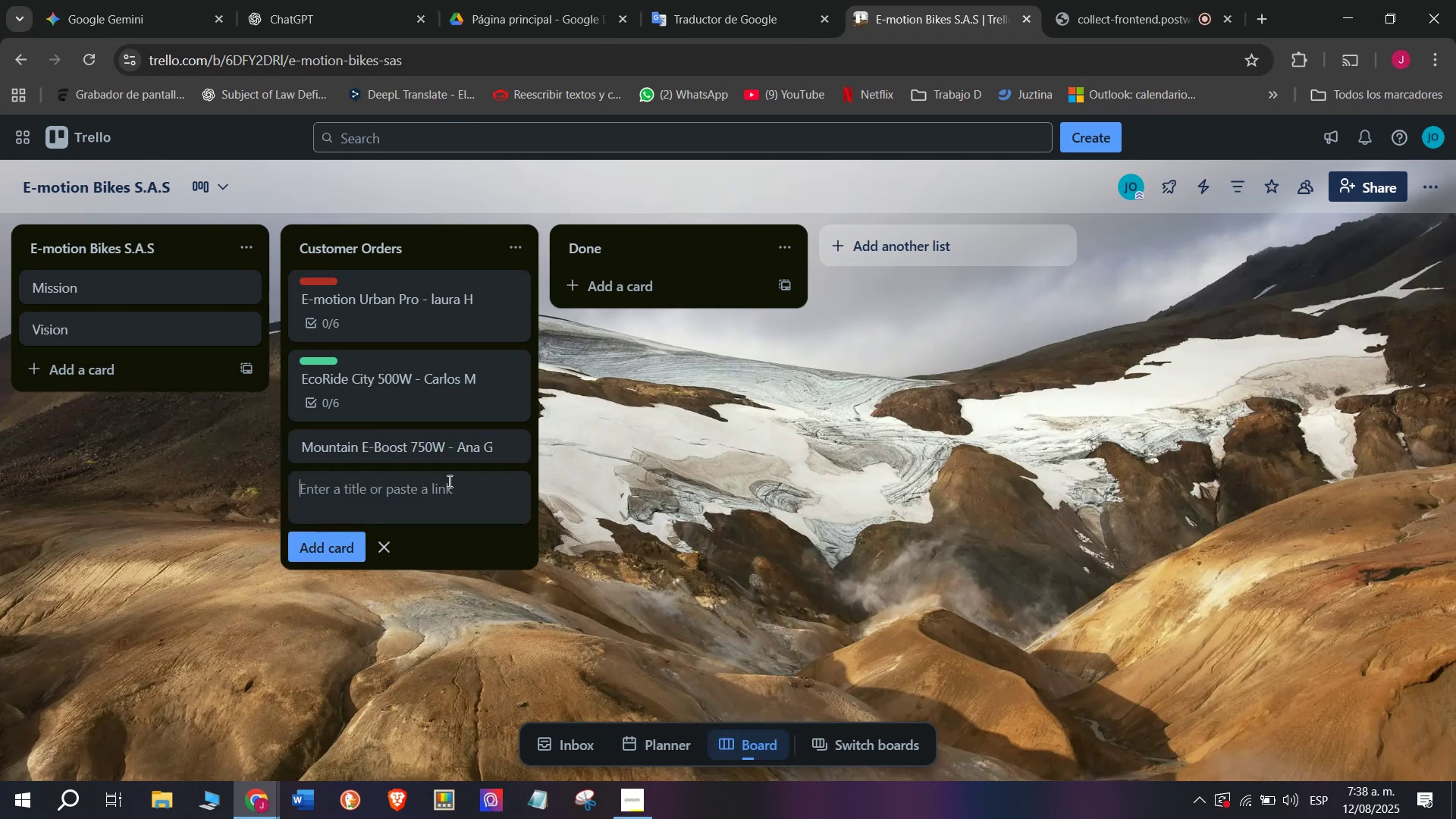 
left_click([419, 440])
 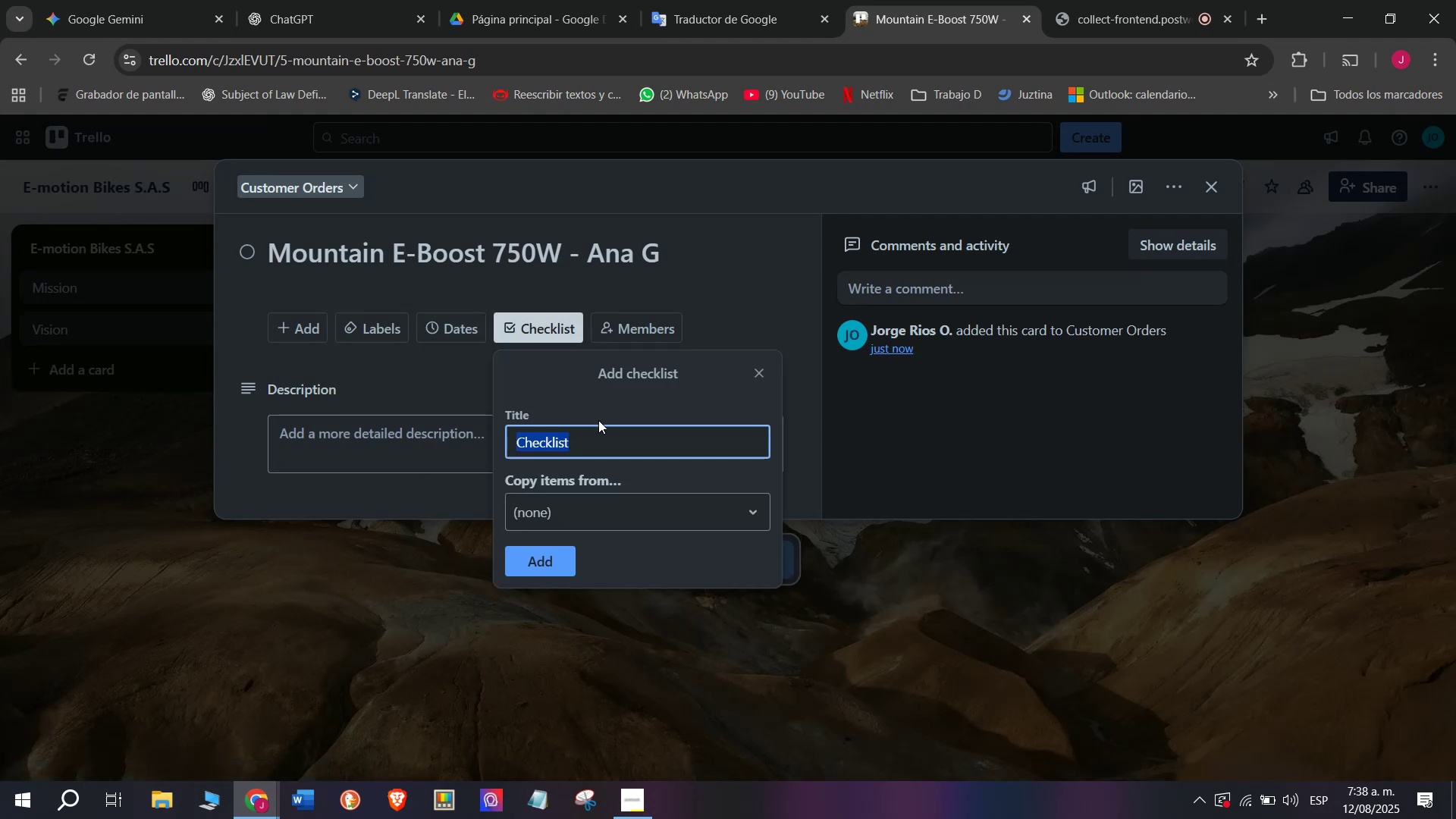 
left_click([562, 549])
 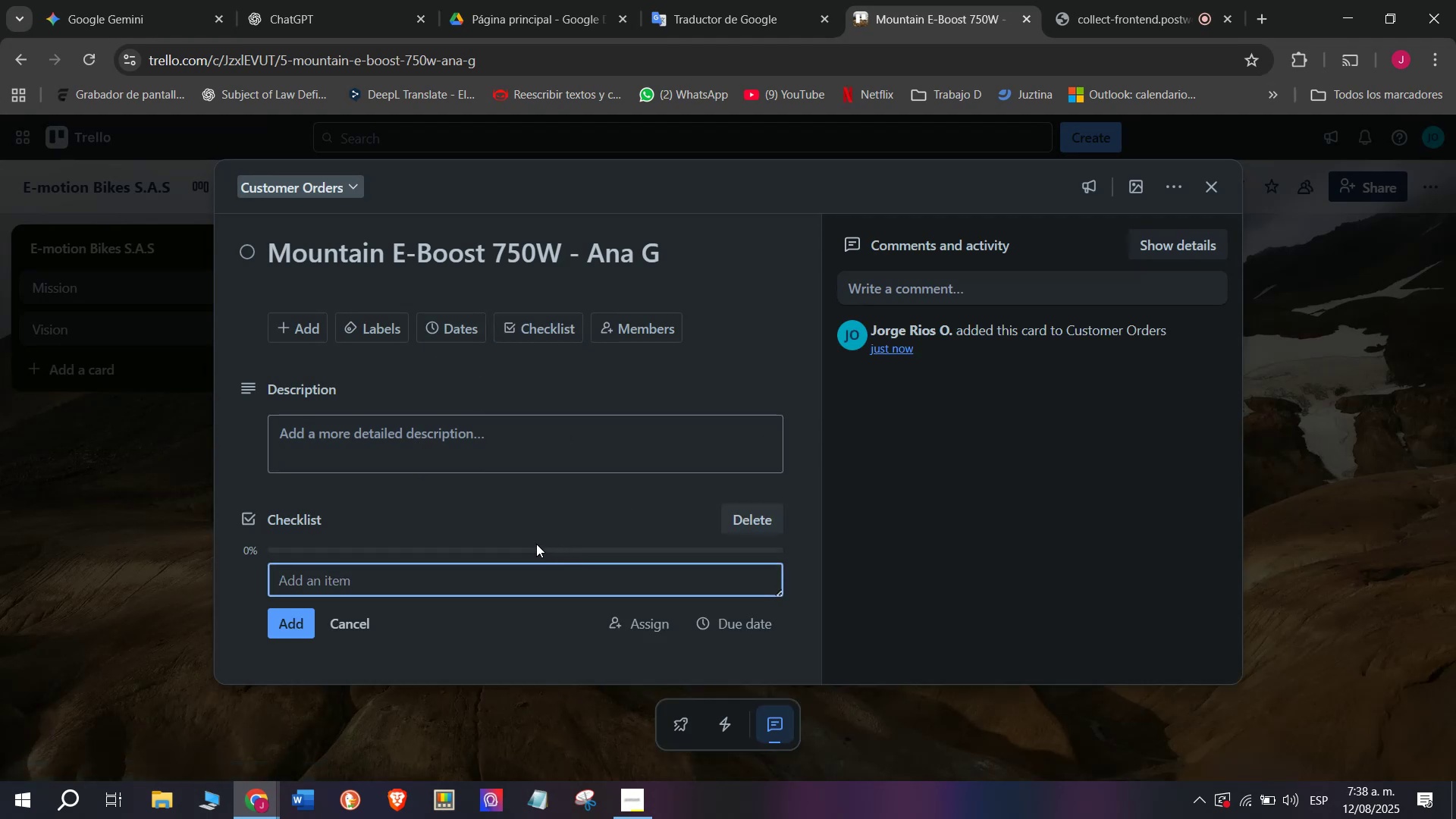 
scroll: coordinate [507, 510], scroll_direction: down, amount: 3.0
 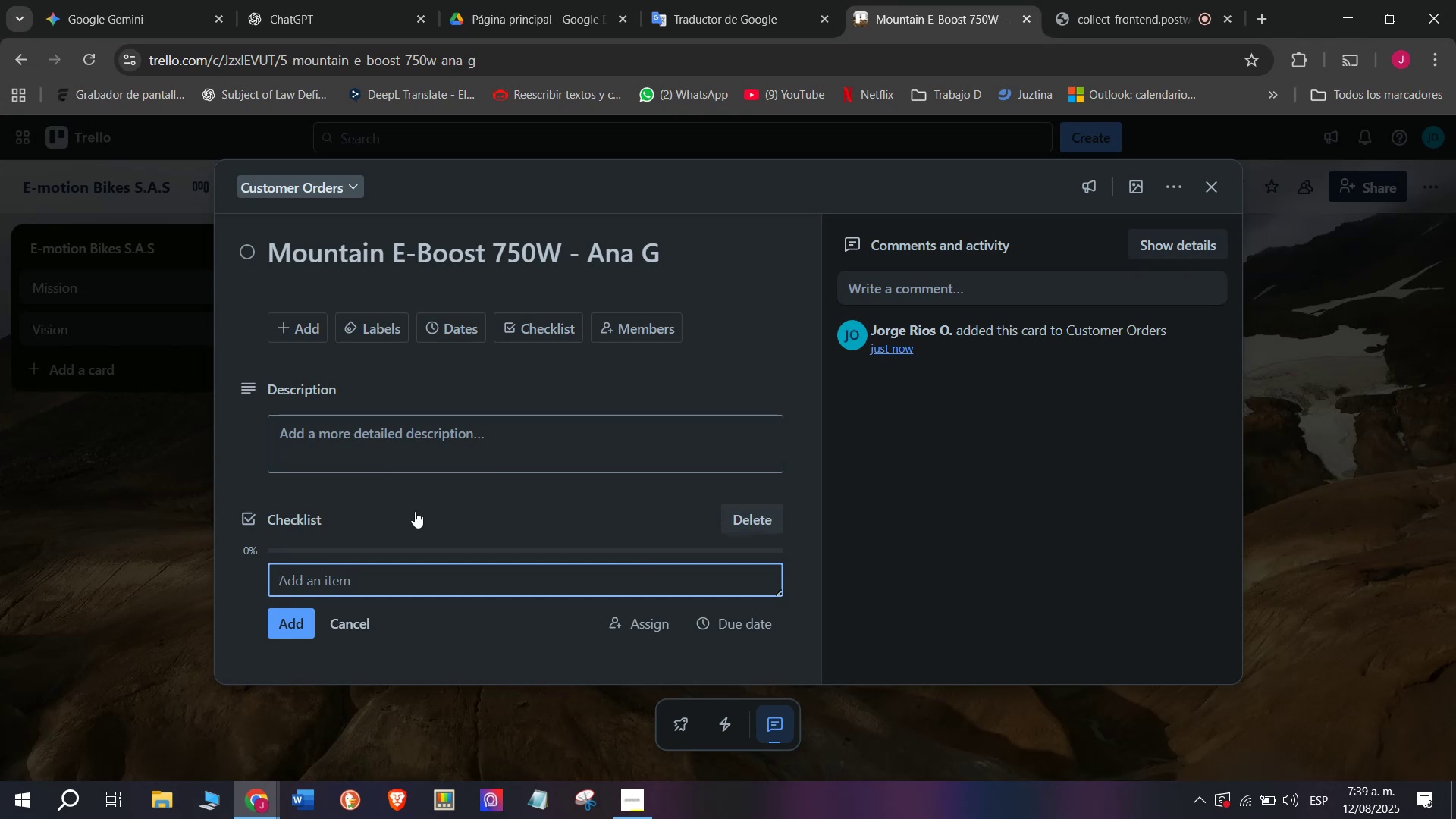 
wait(45.92)
 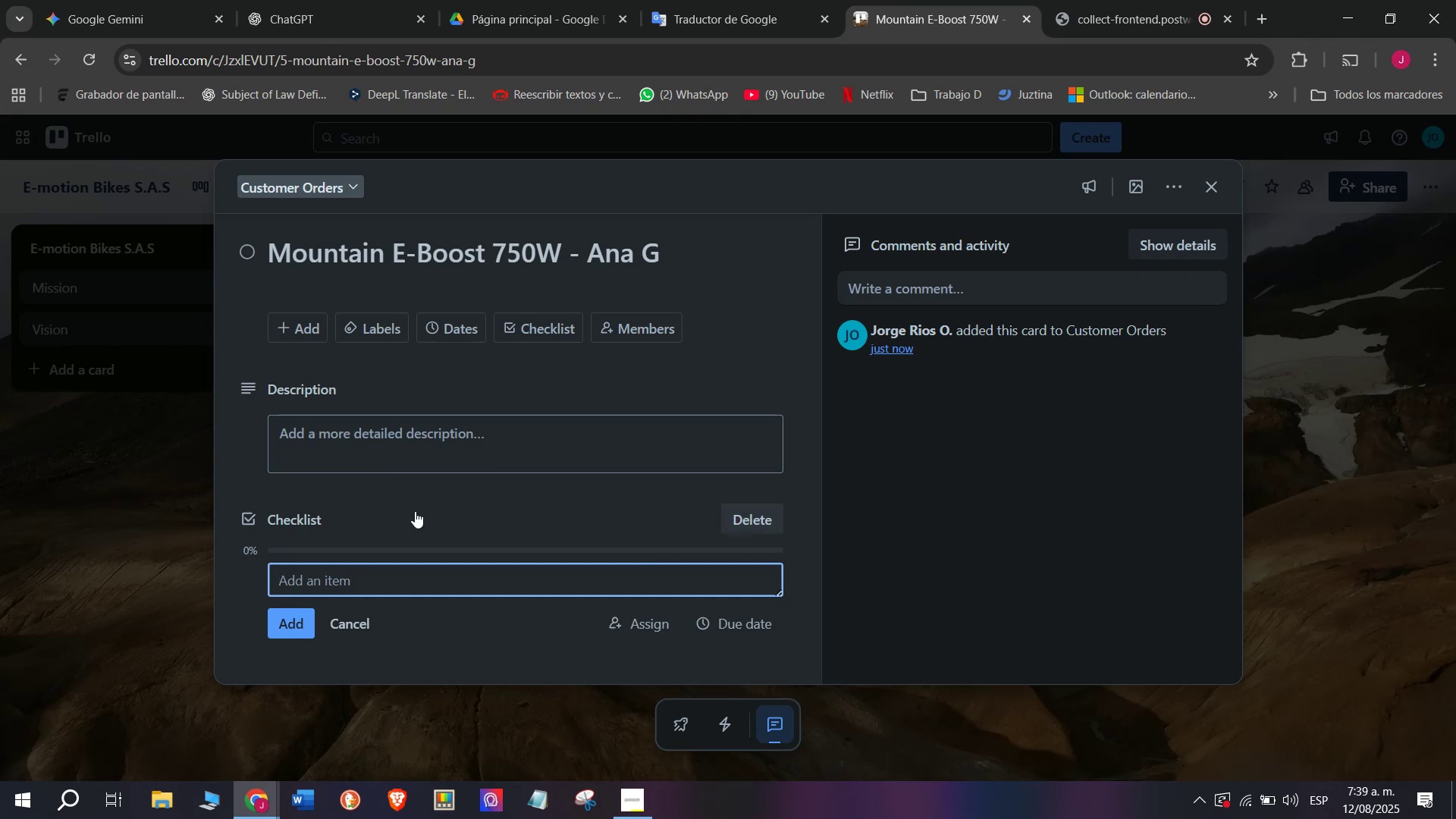 
key(CapsLock)
 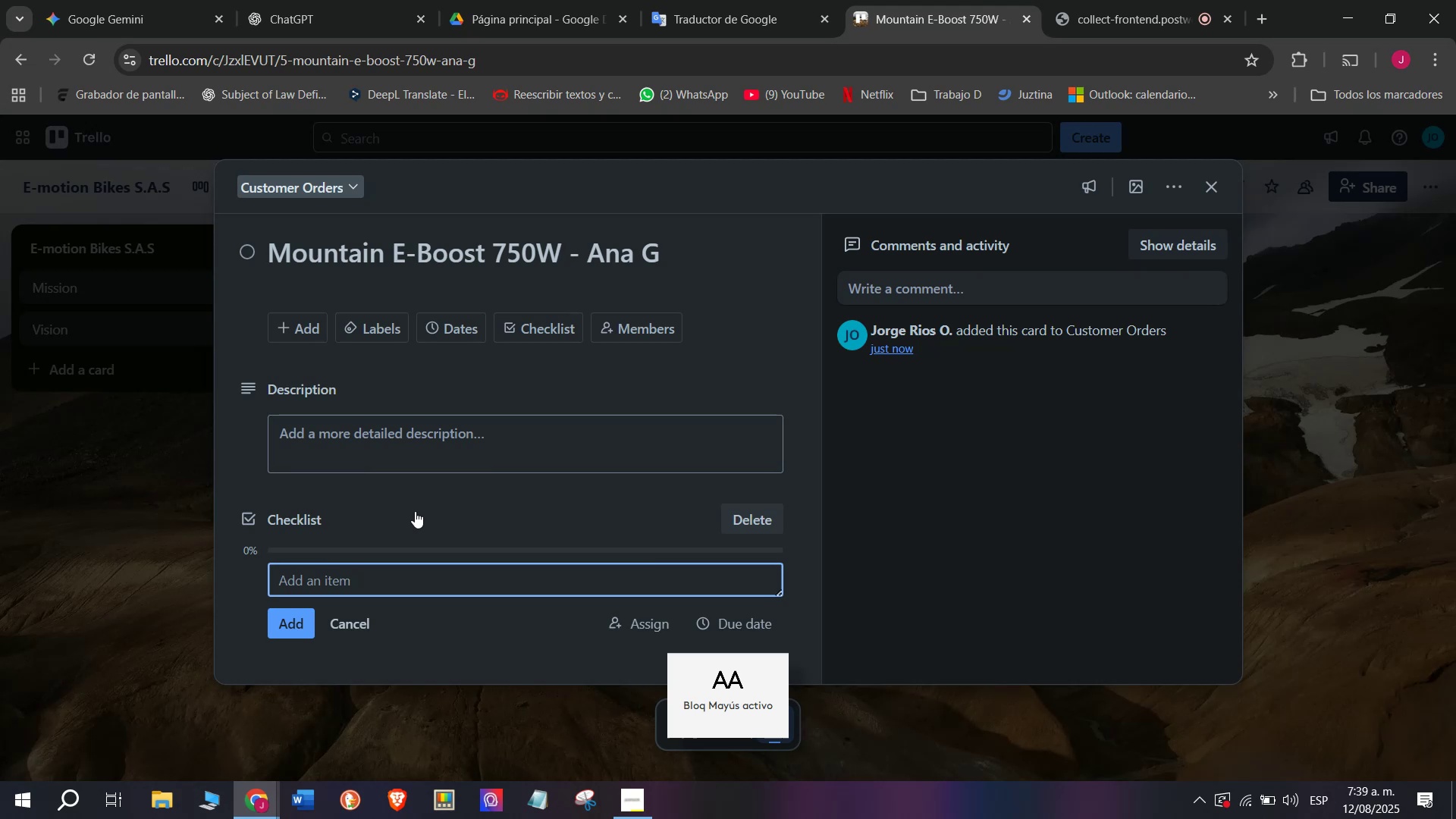 
key(CapsLock)
 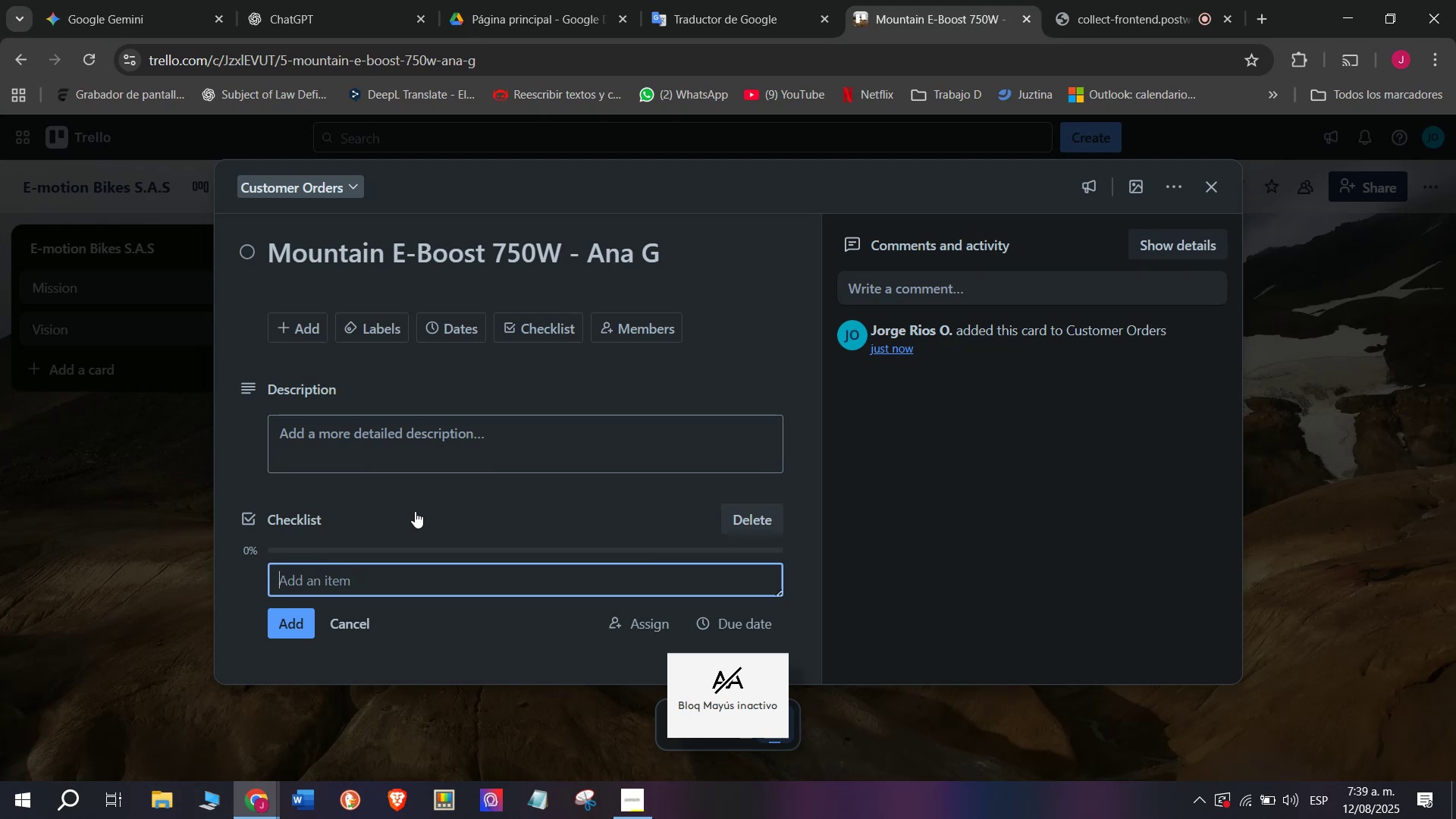 
key(CapsLock)
 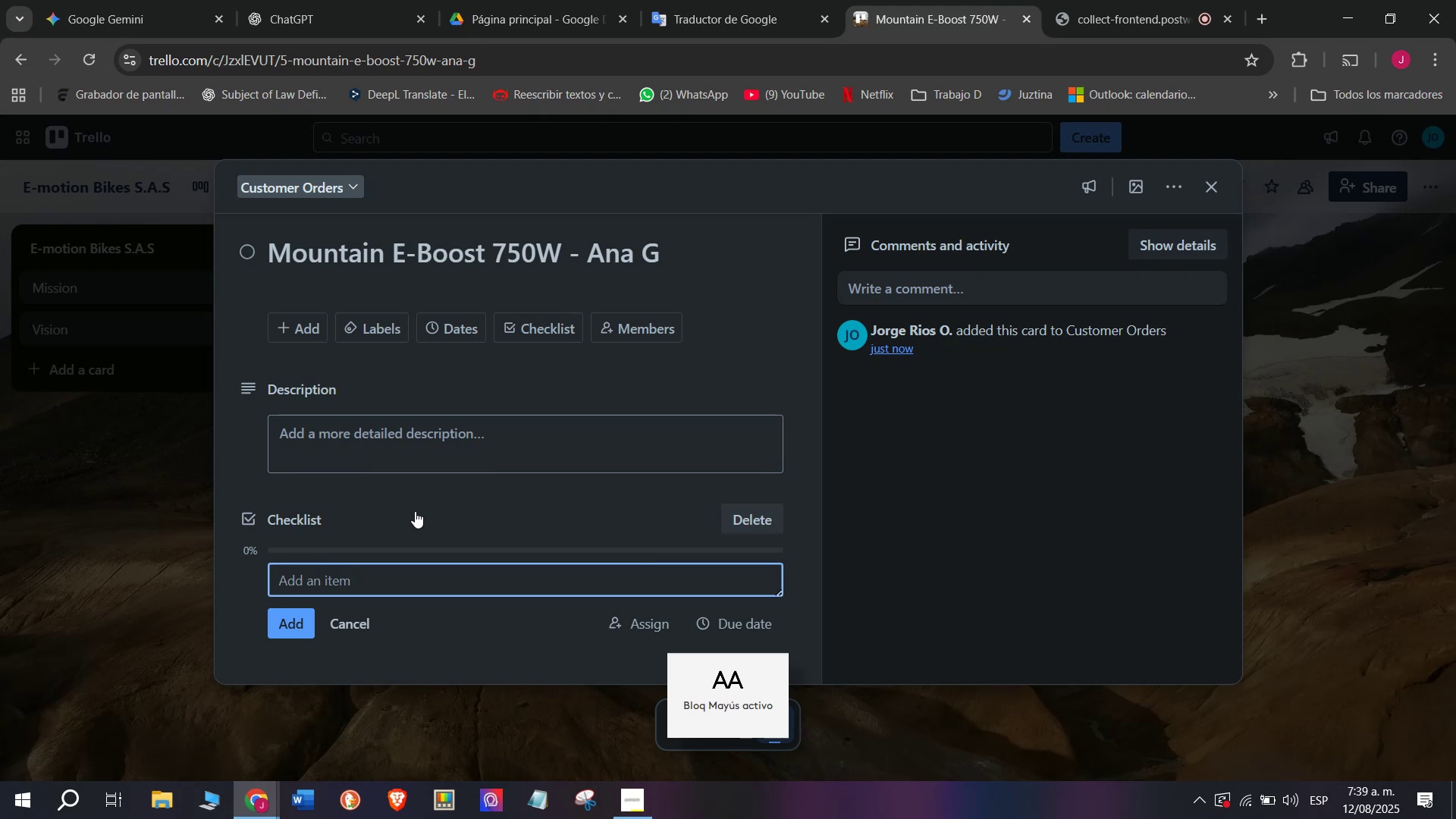 
key(CapsLock)
 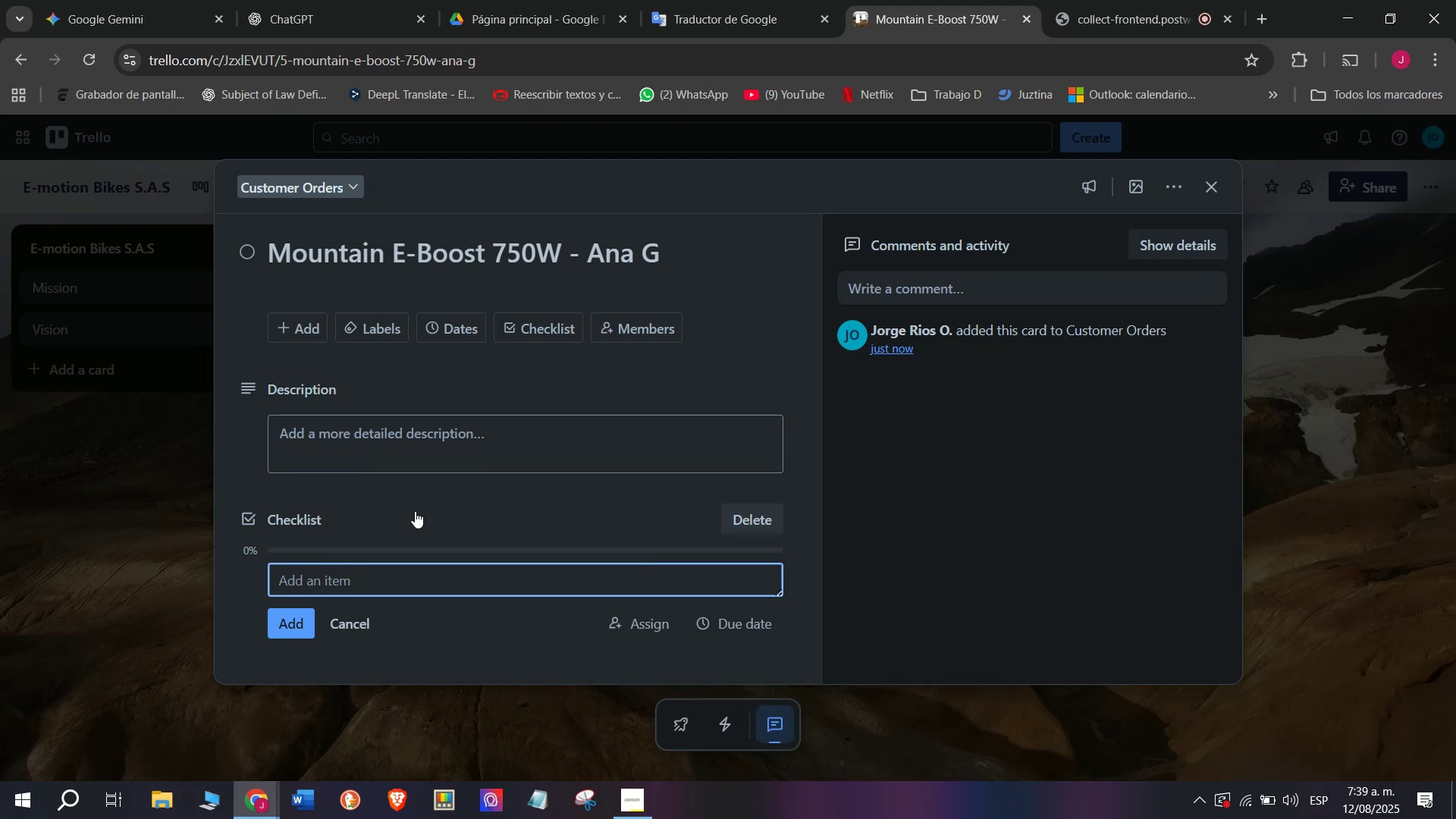 
type(Confirm frame size)
 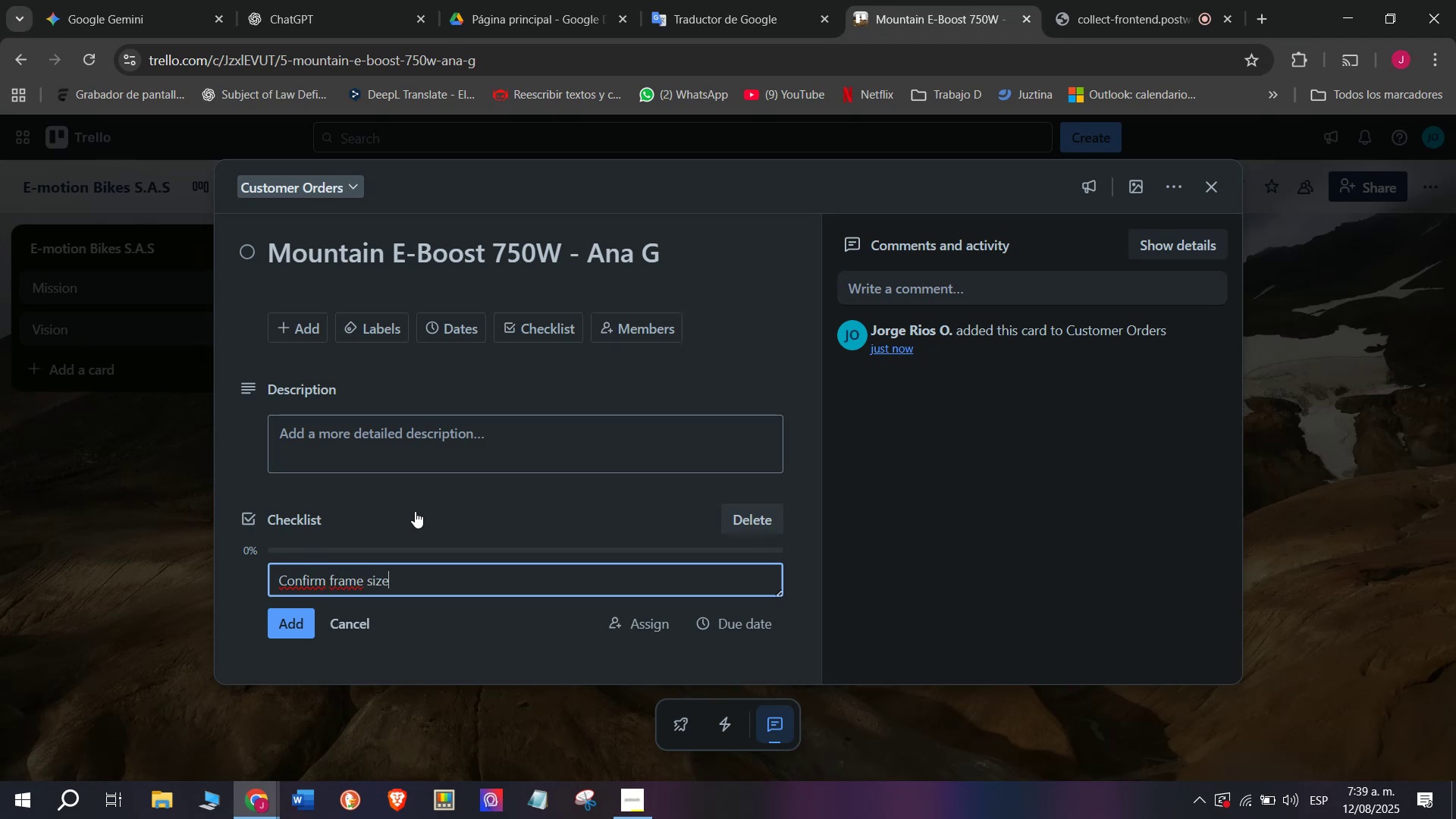 
key(Enter)
 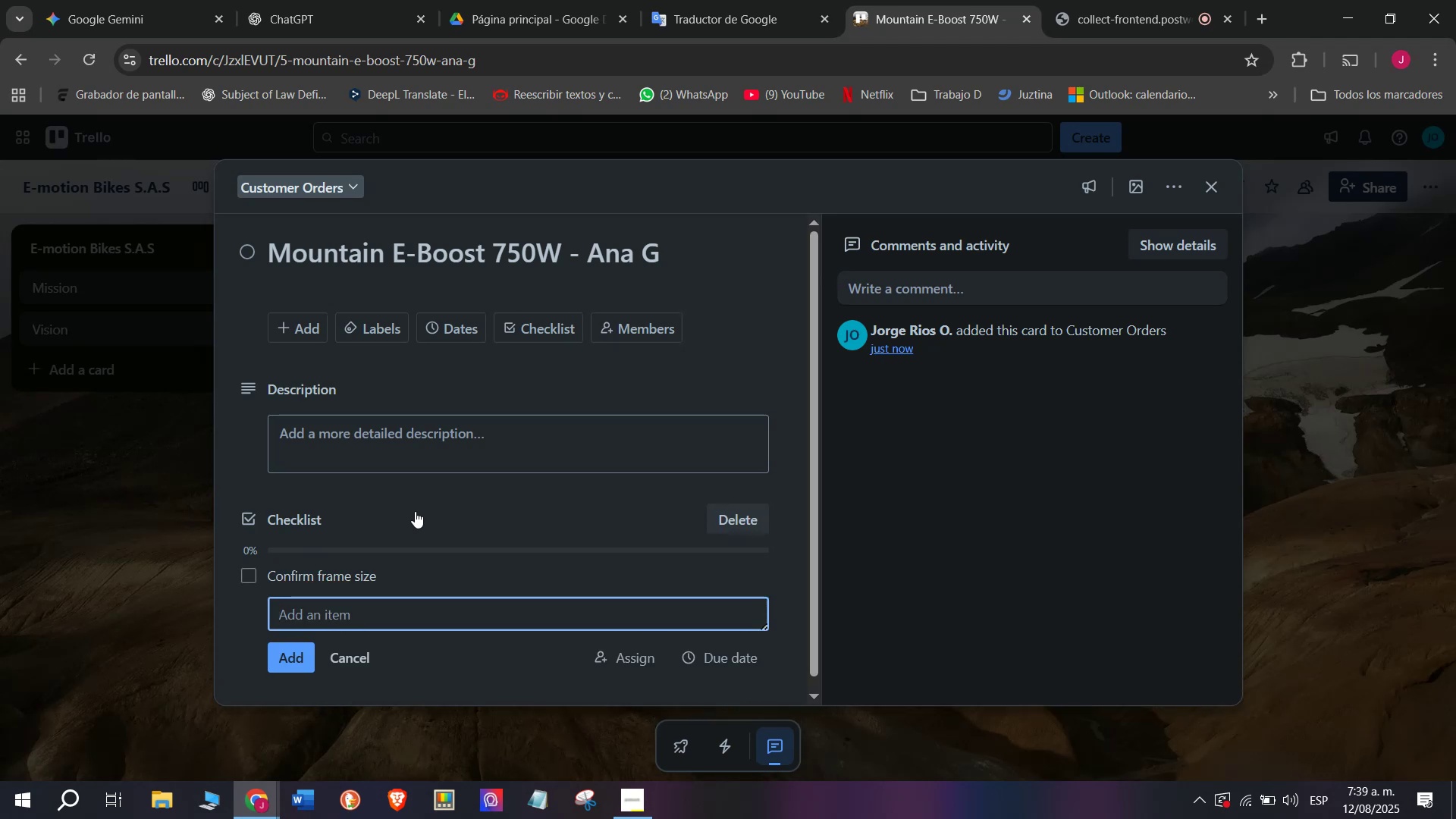 
type(Check bater)
key(Backspace)
key(Backspace)
type(tery)
 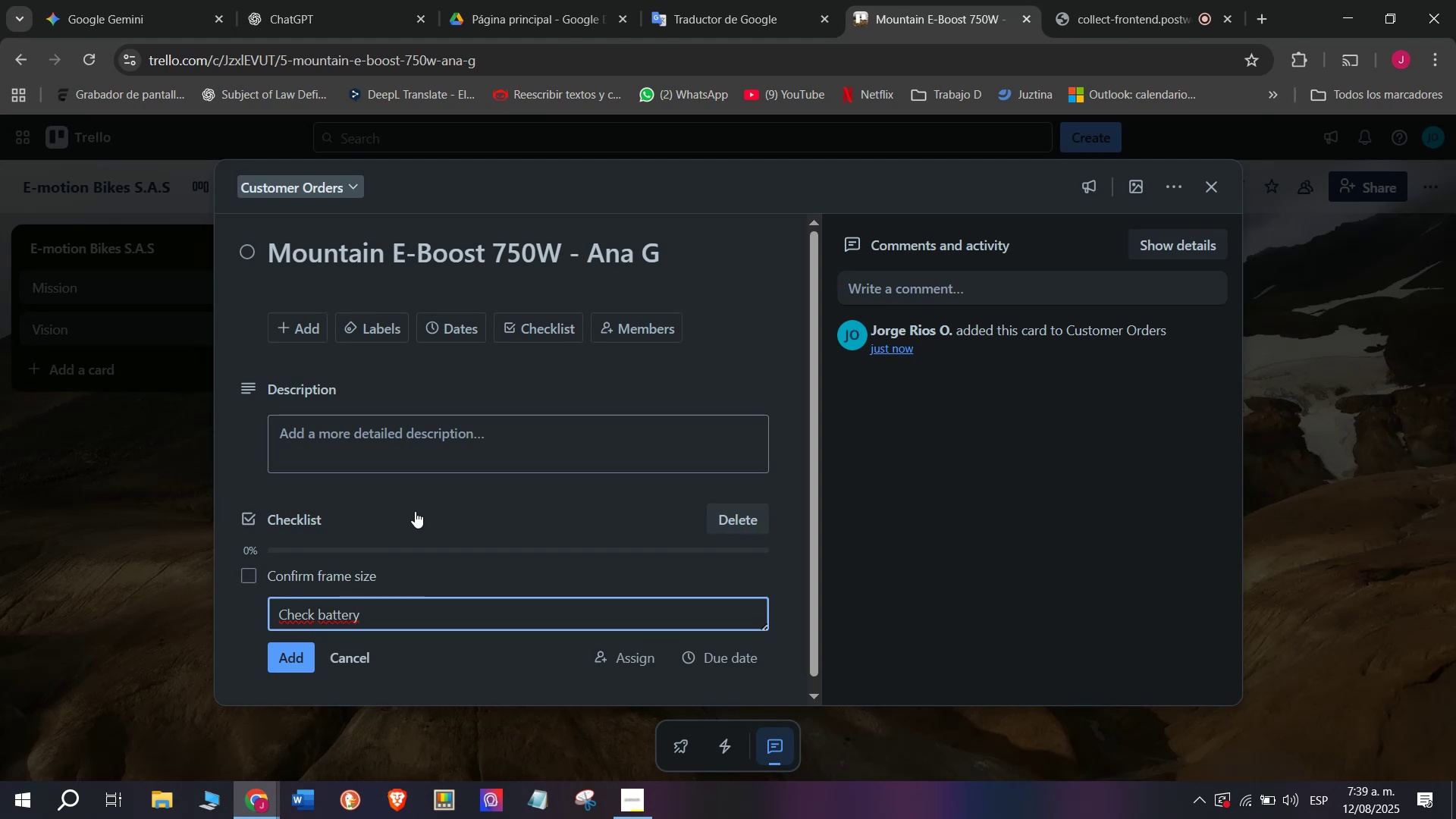 
type( stock)
 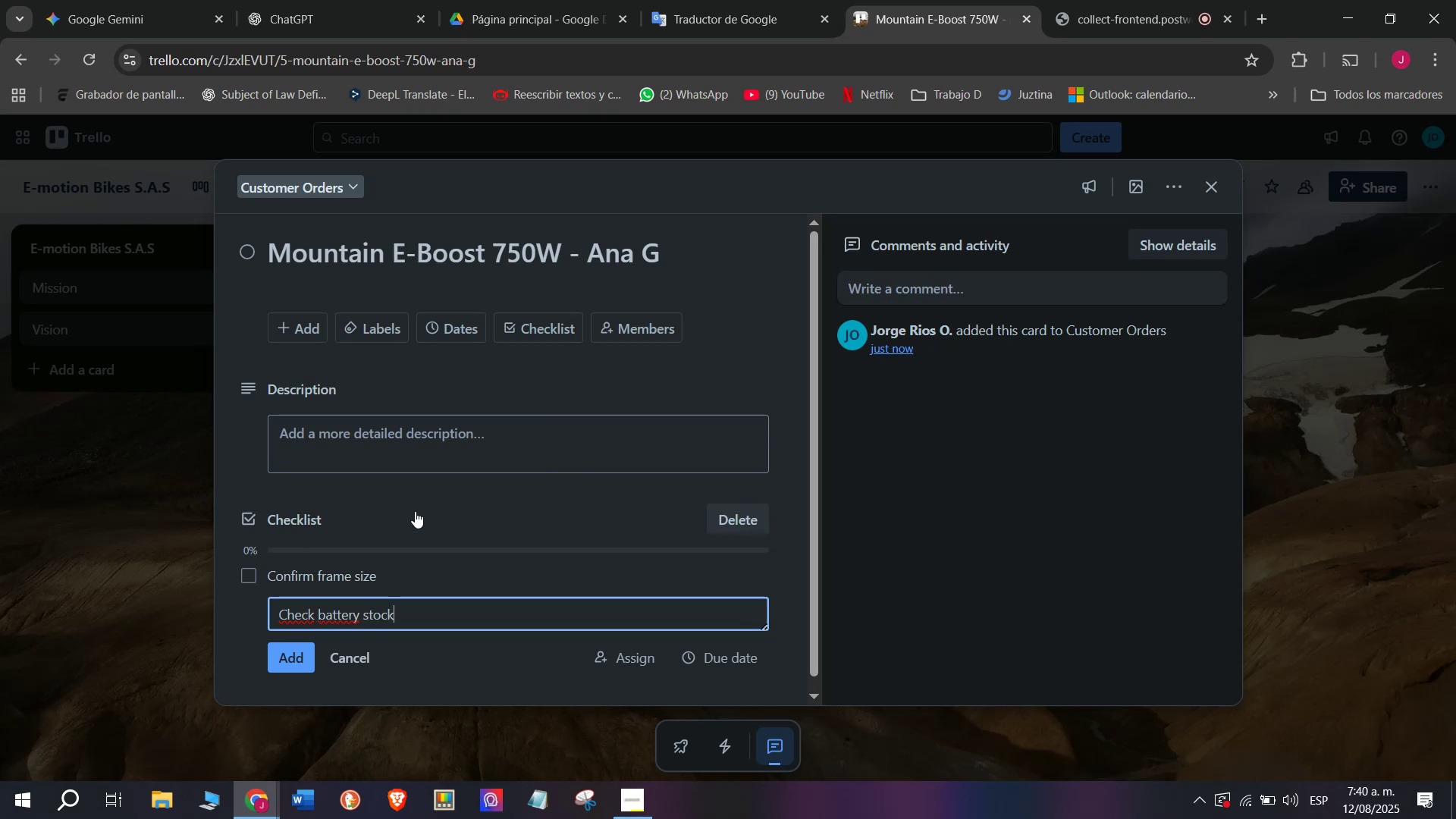 
key(Enter)
 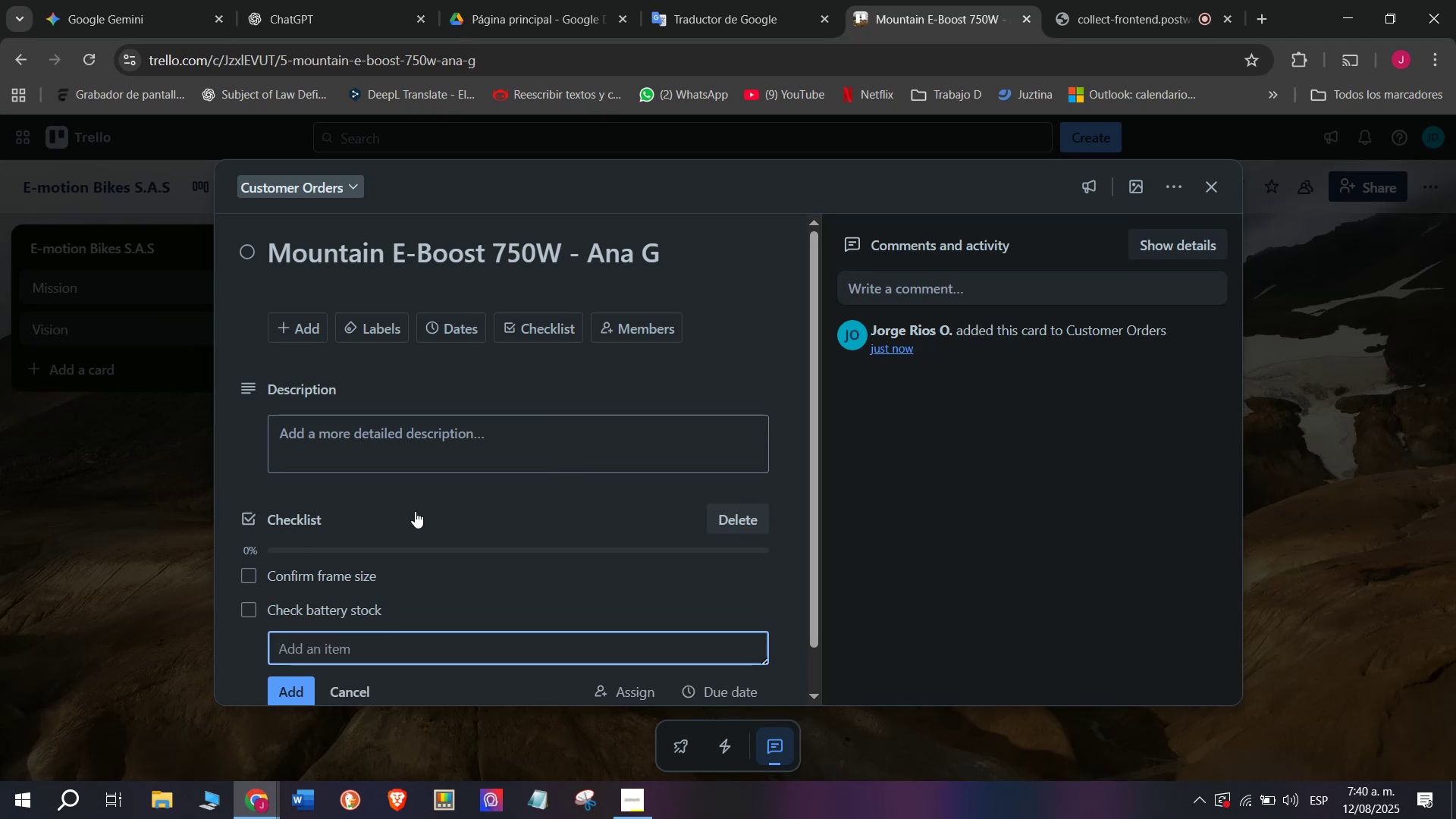 
type(Process payment)
 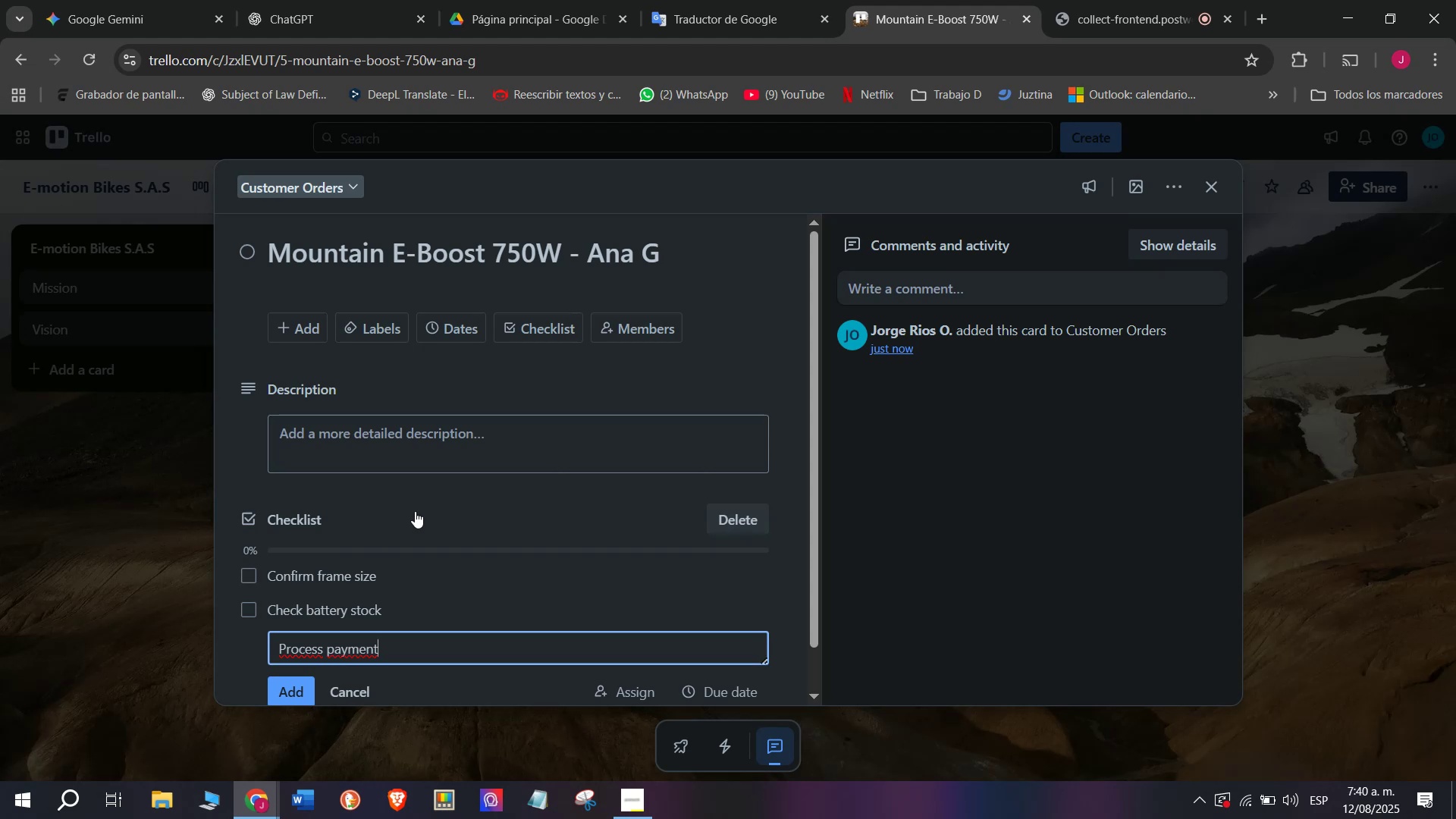 
wait(9.55)
 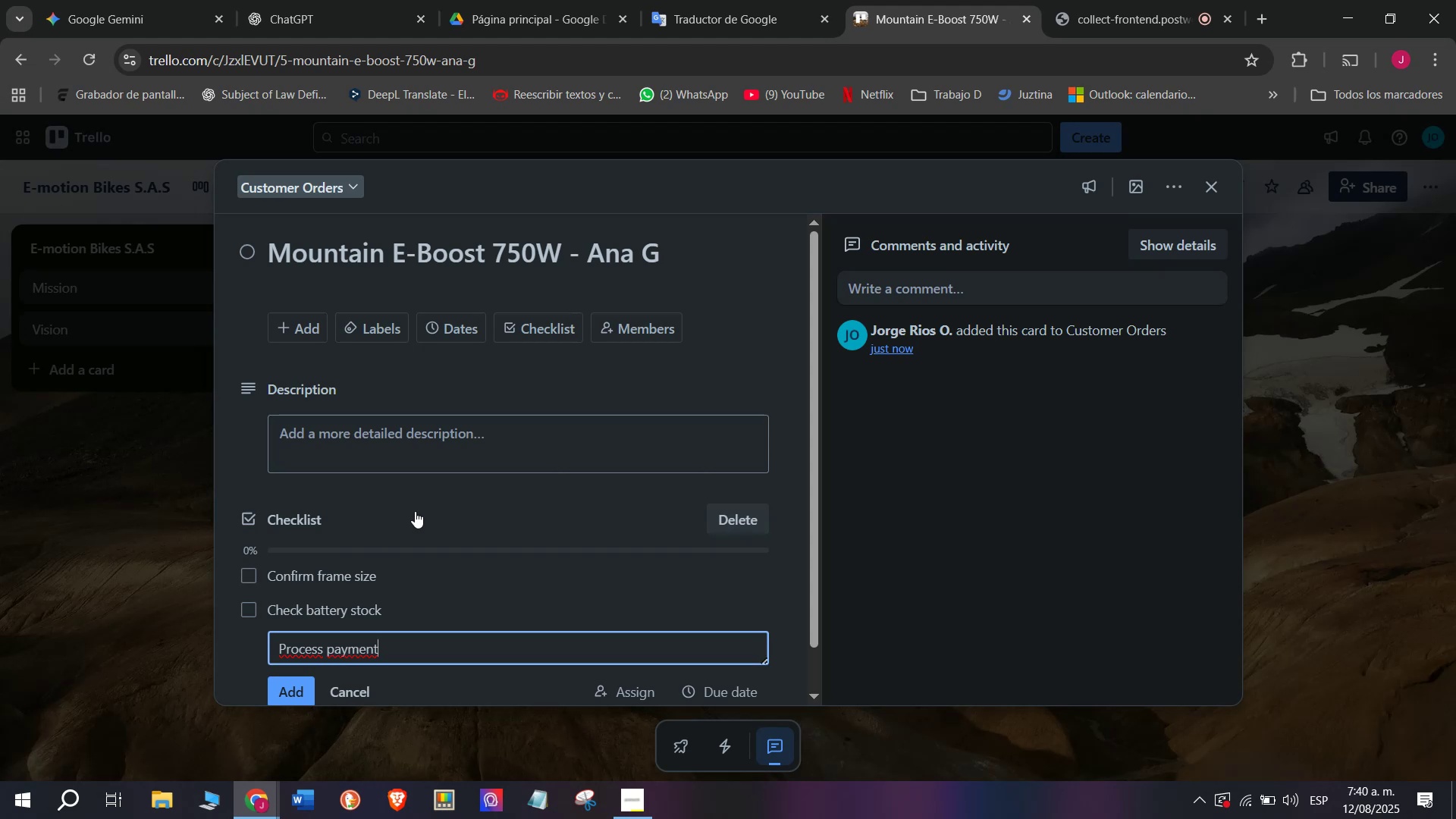 
key(Enter)
 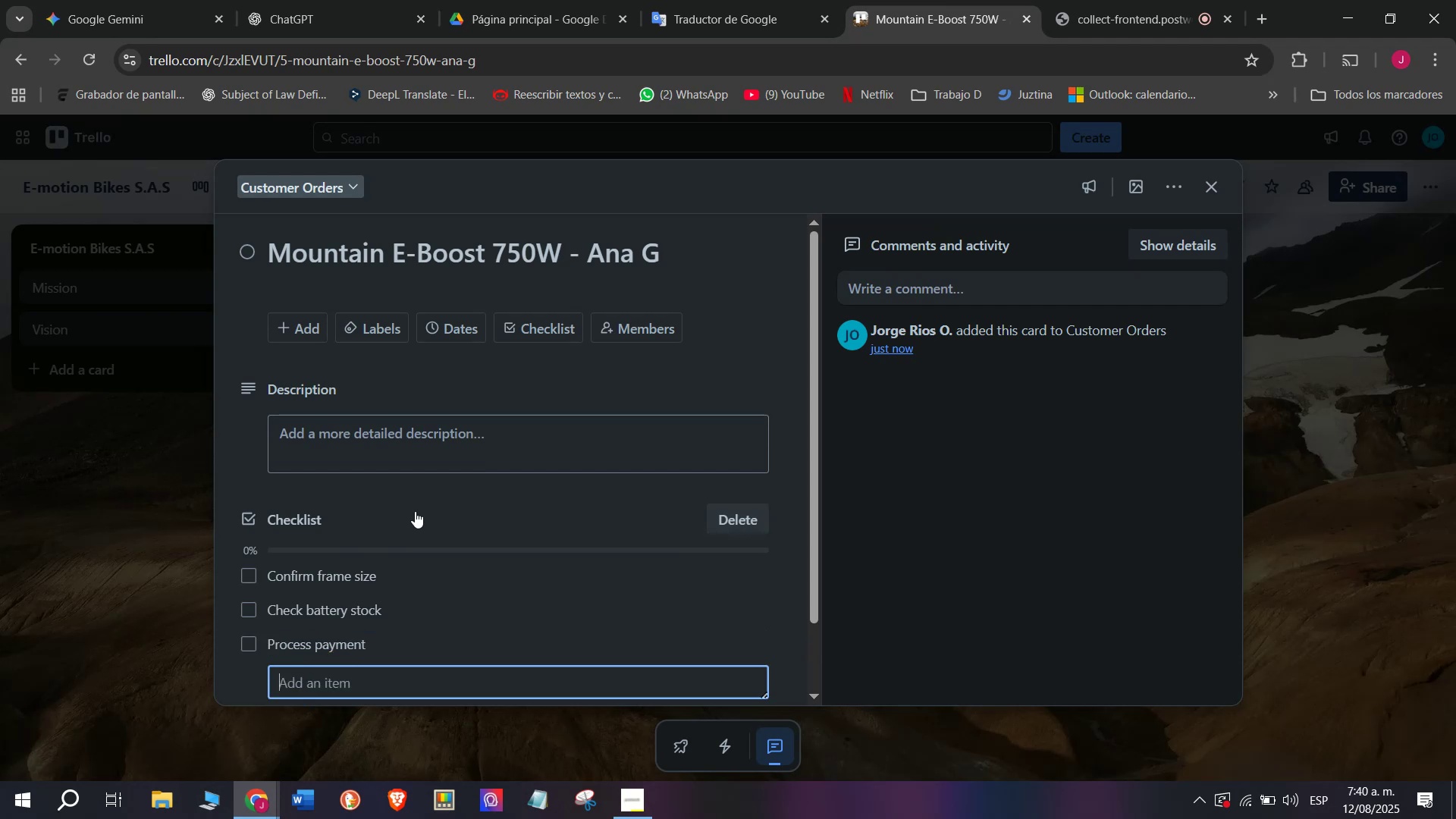 
type(Install accessories)
 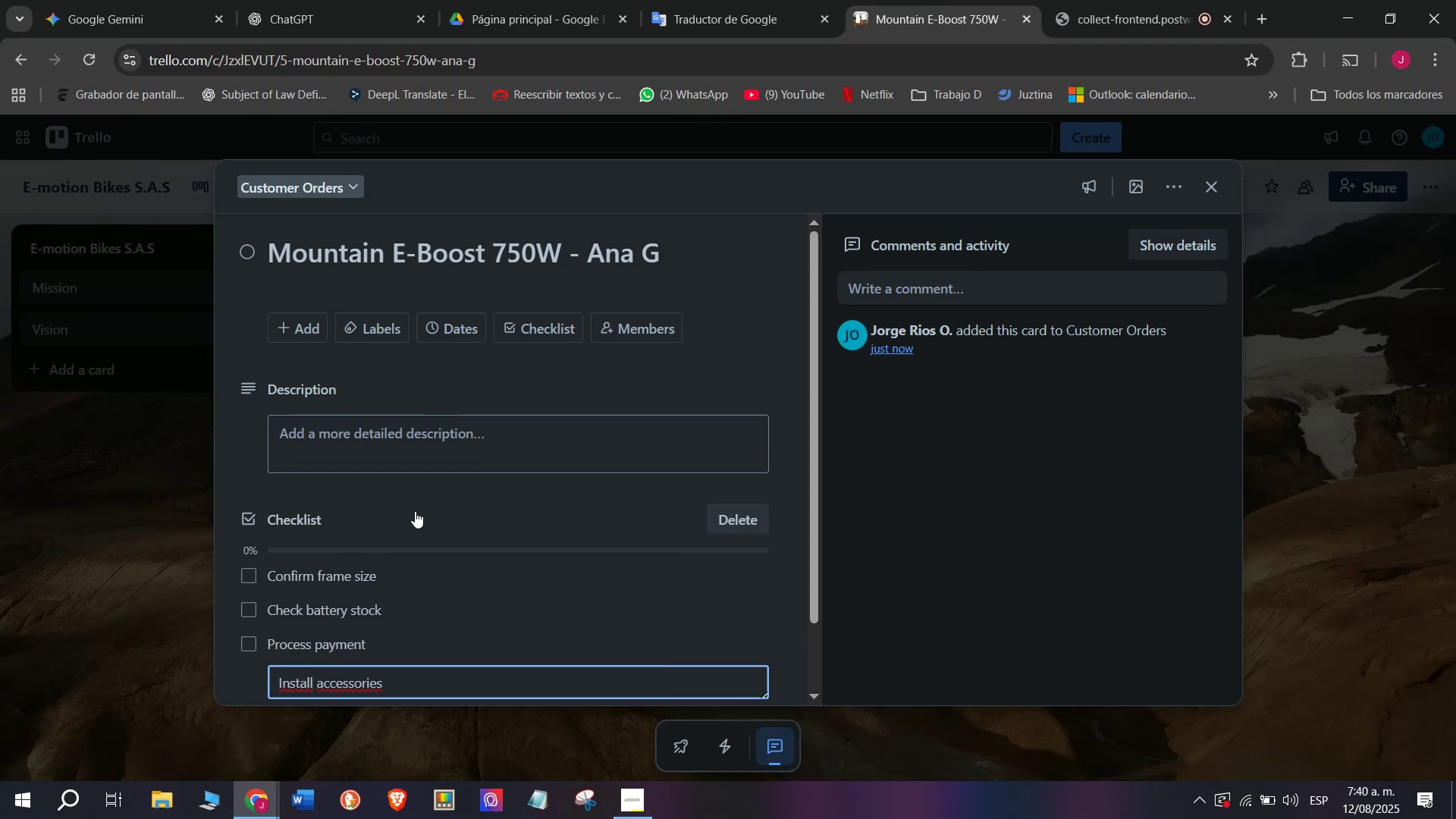 
key(Enter)
 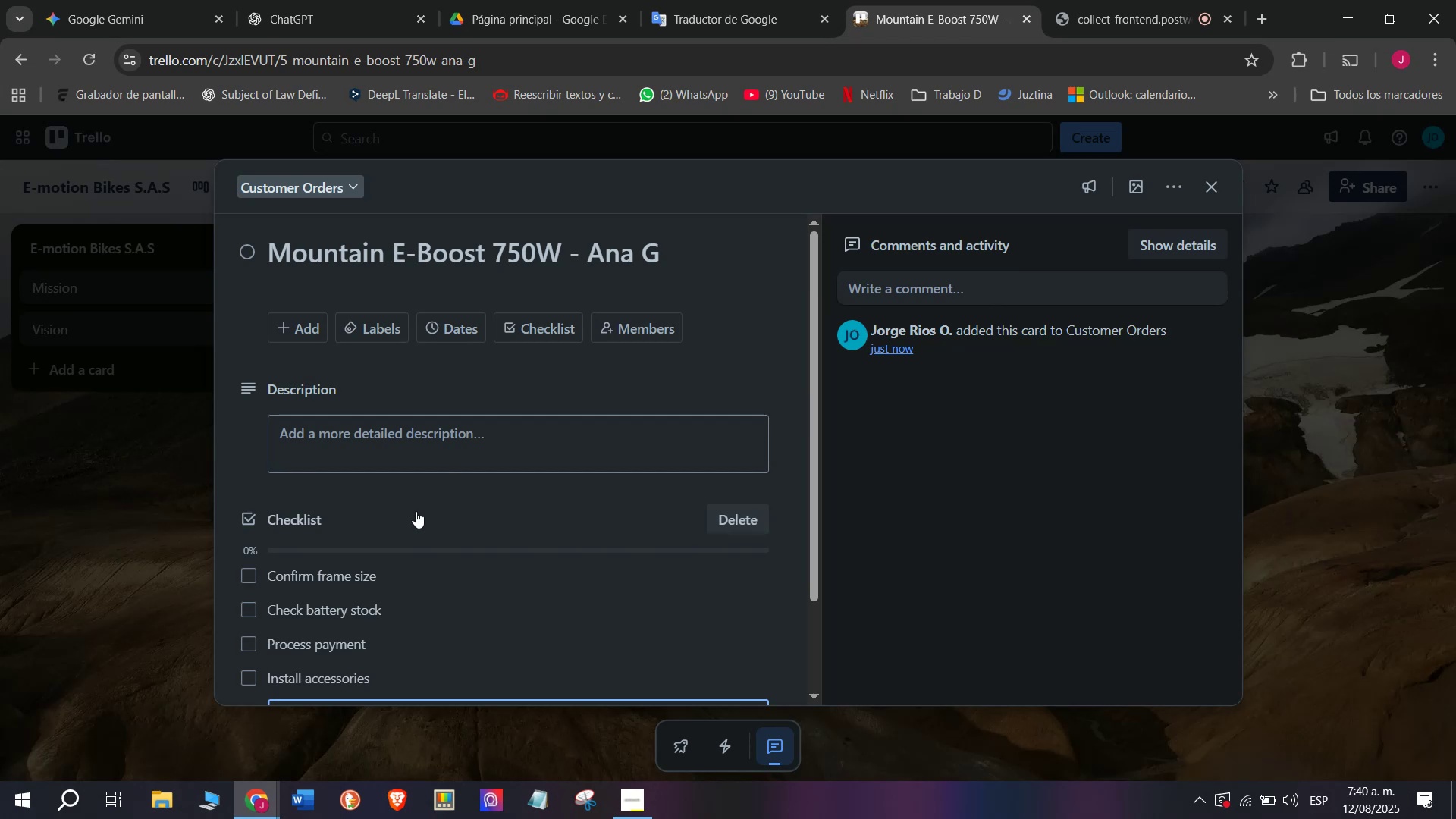 
scroll: coordinate [417, 511], scroll_direction: down, amount: 4.0
 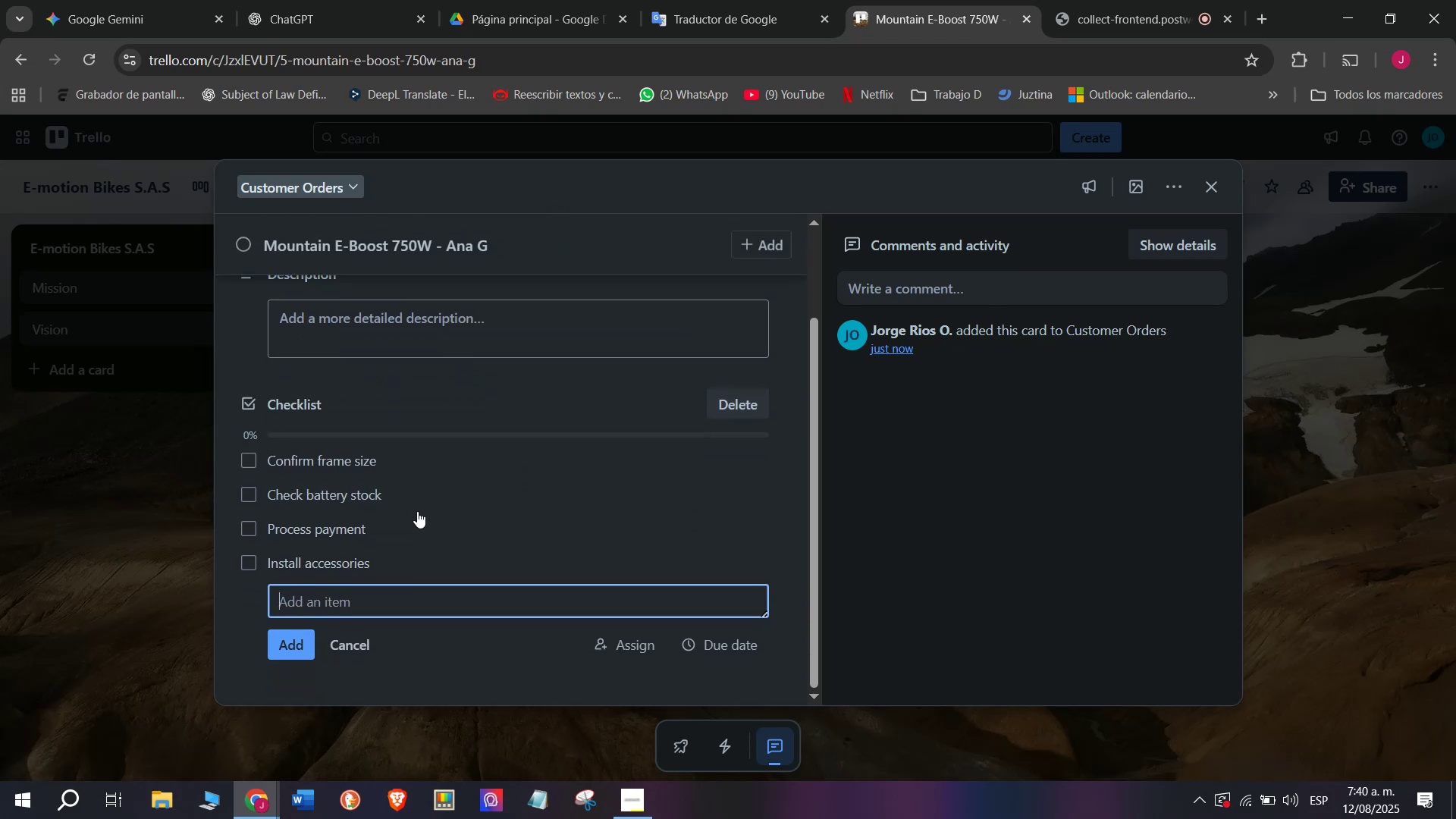 
type(Test brakes and gears)
 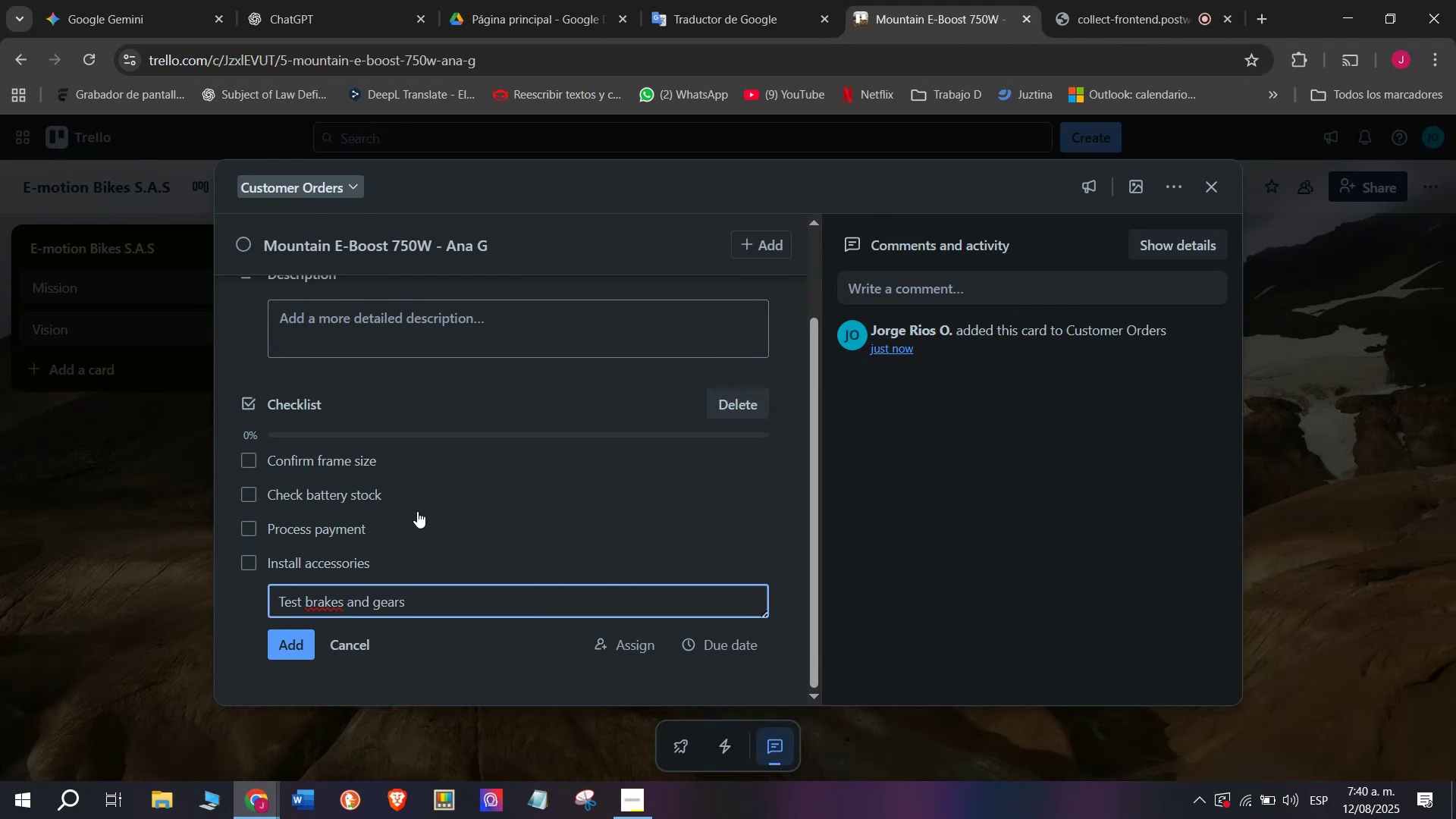 
key(Enter)
 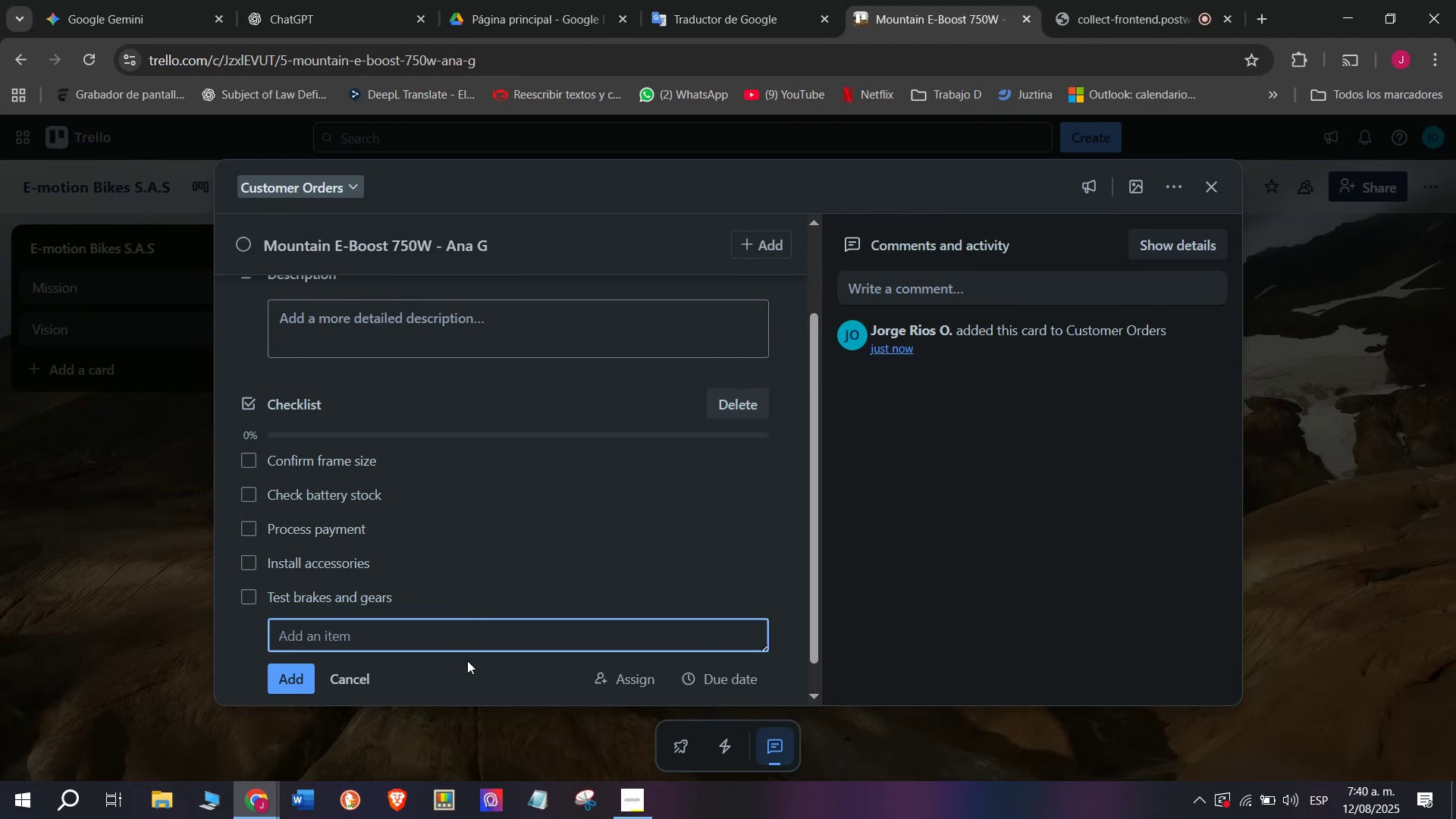 
type(Ship p)
key(Backspace)
type(order)
 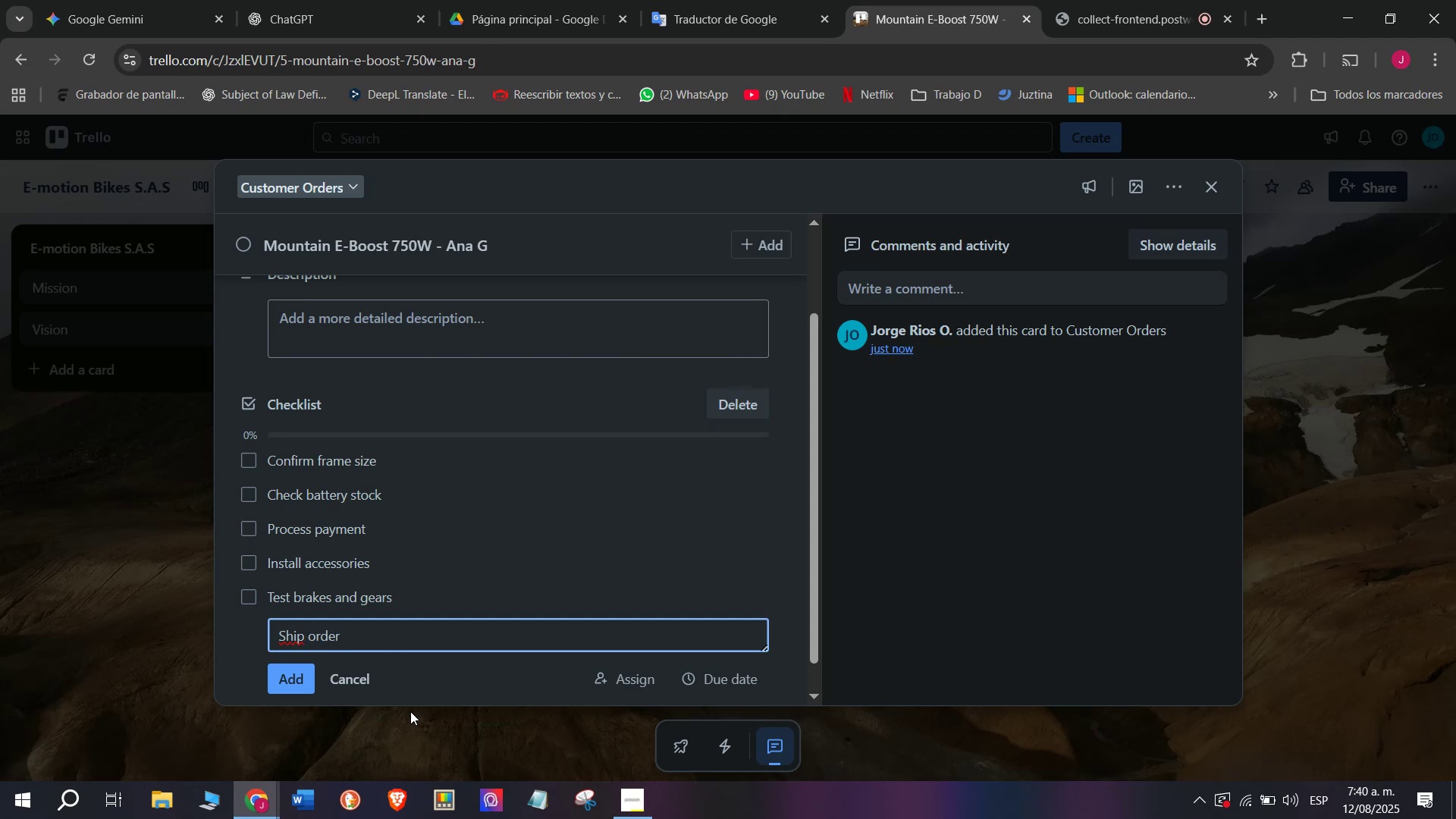 
key(Enter)
 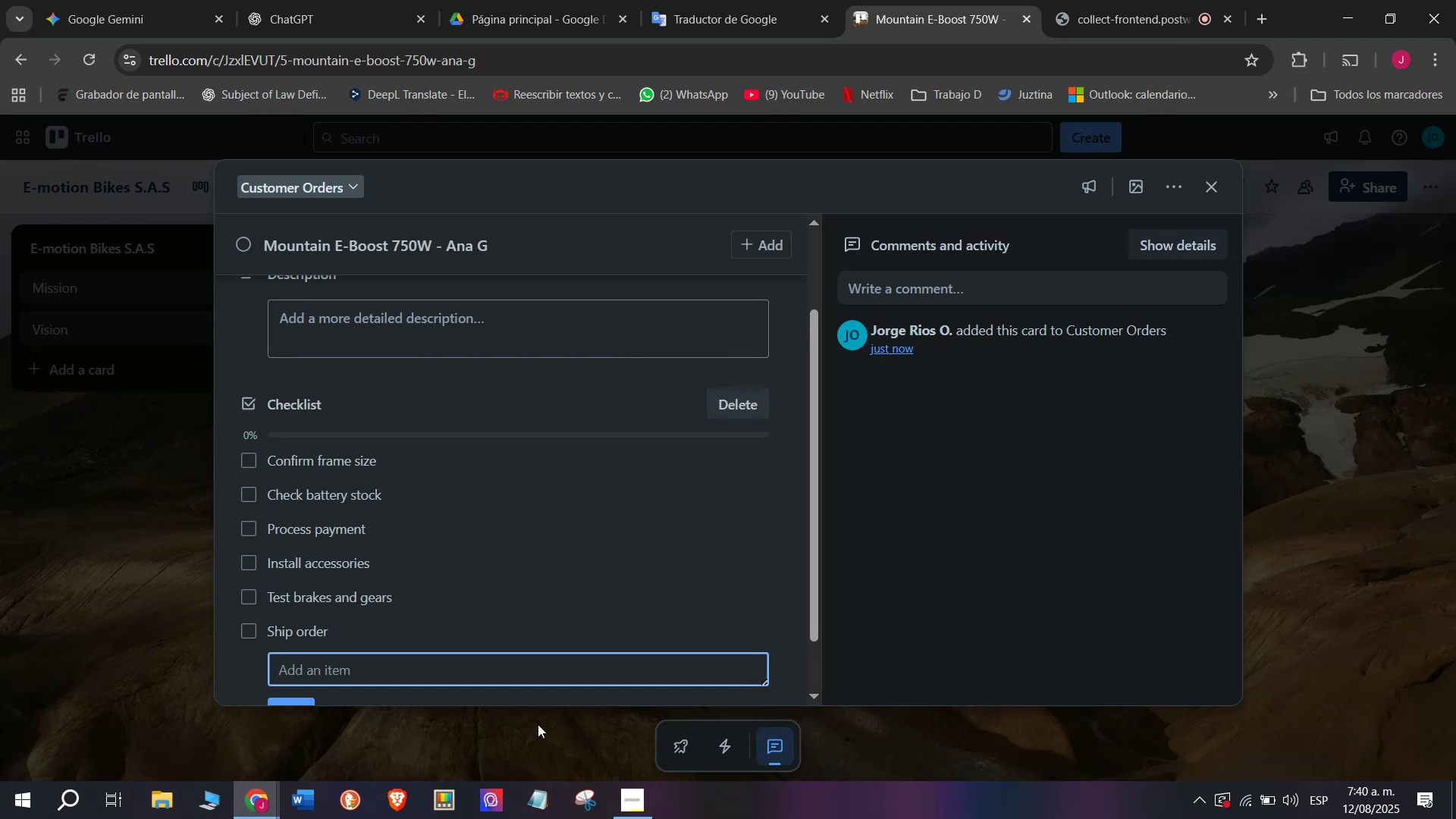 
scroll: coordinate [477, 684], scroll_direction: down, amount: 2.0
 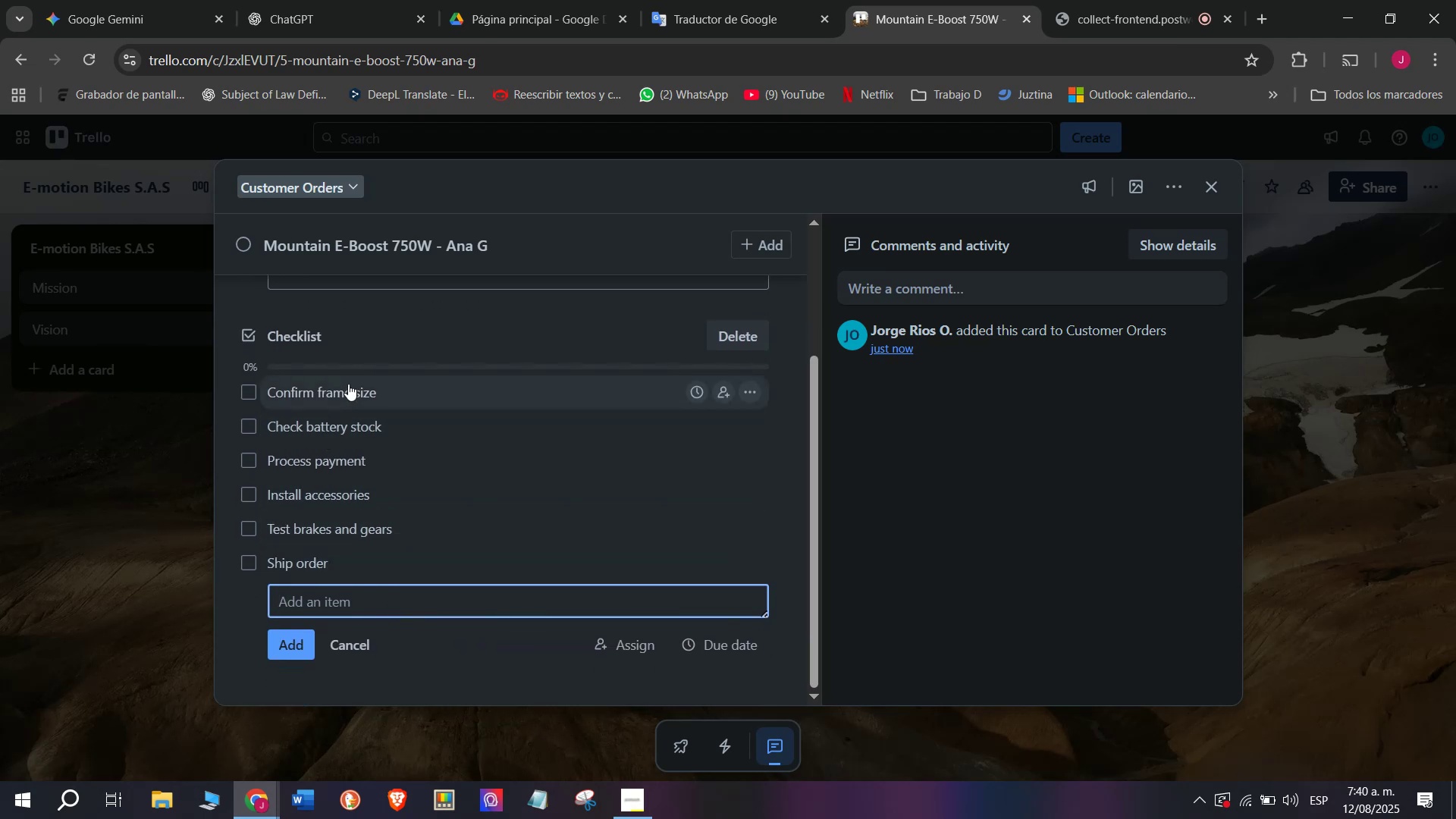 
scroll: coordinate [477, 423], scroll_direction: up, amount: 4.0
 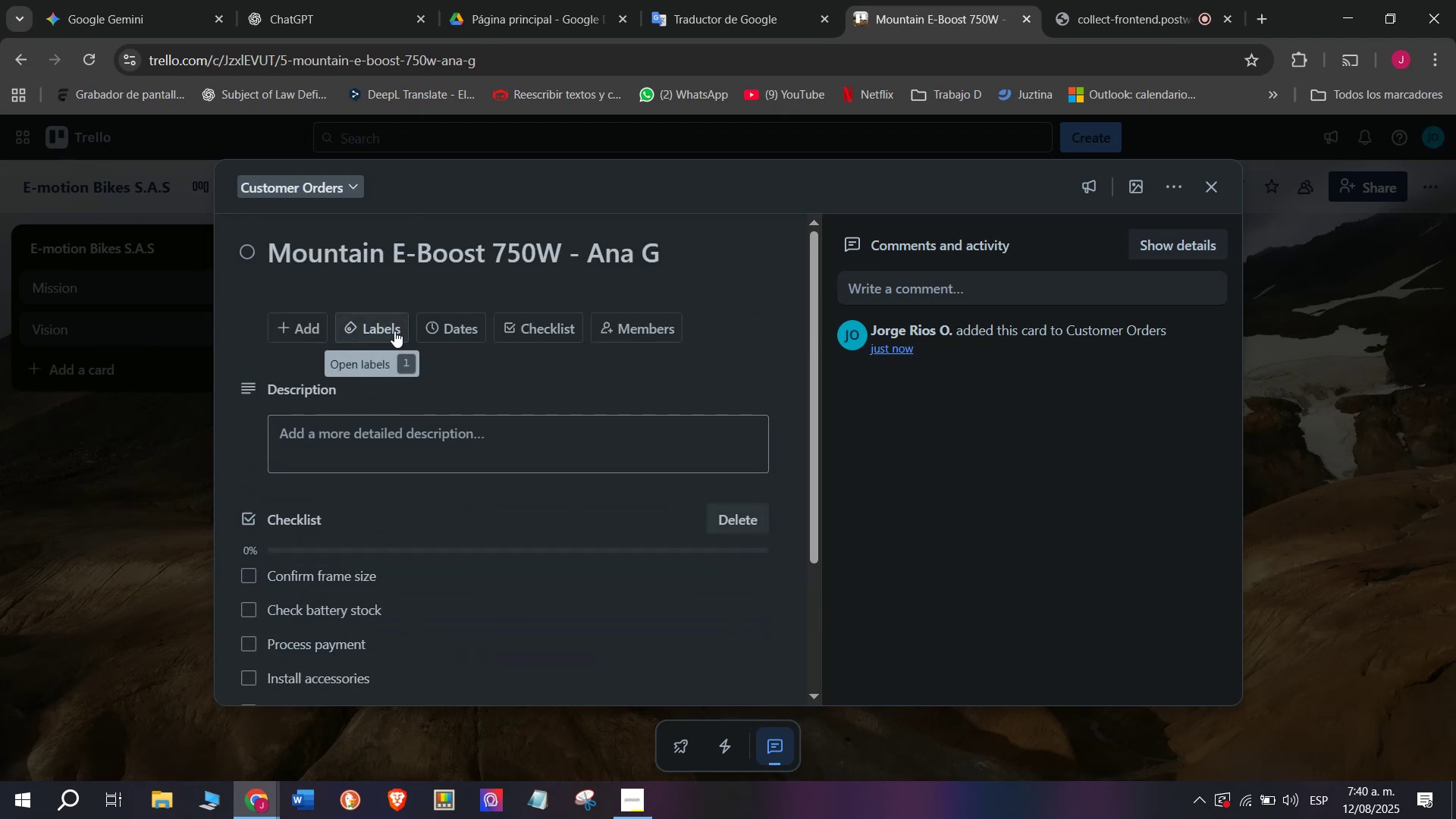 
left_click([394, 331])
 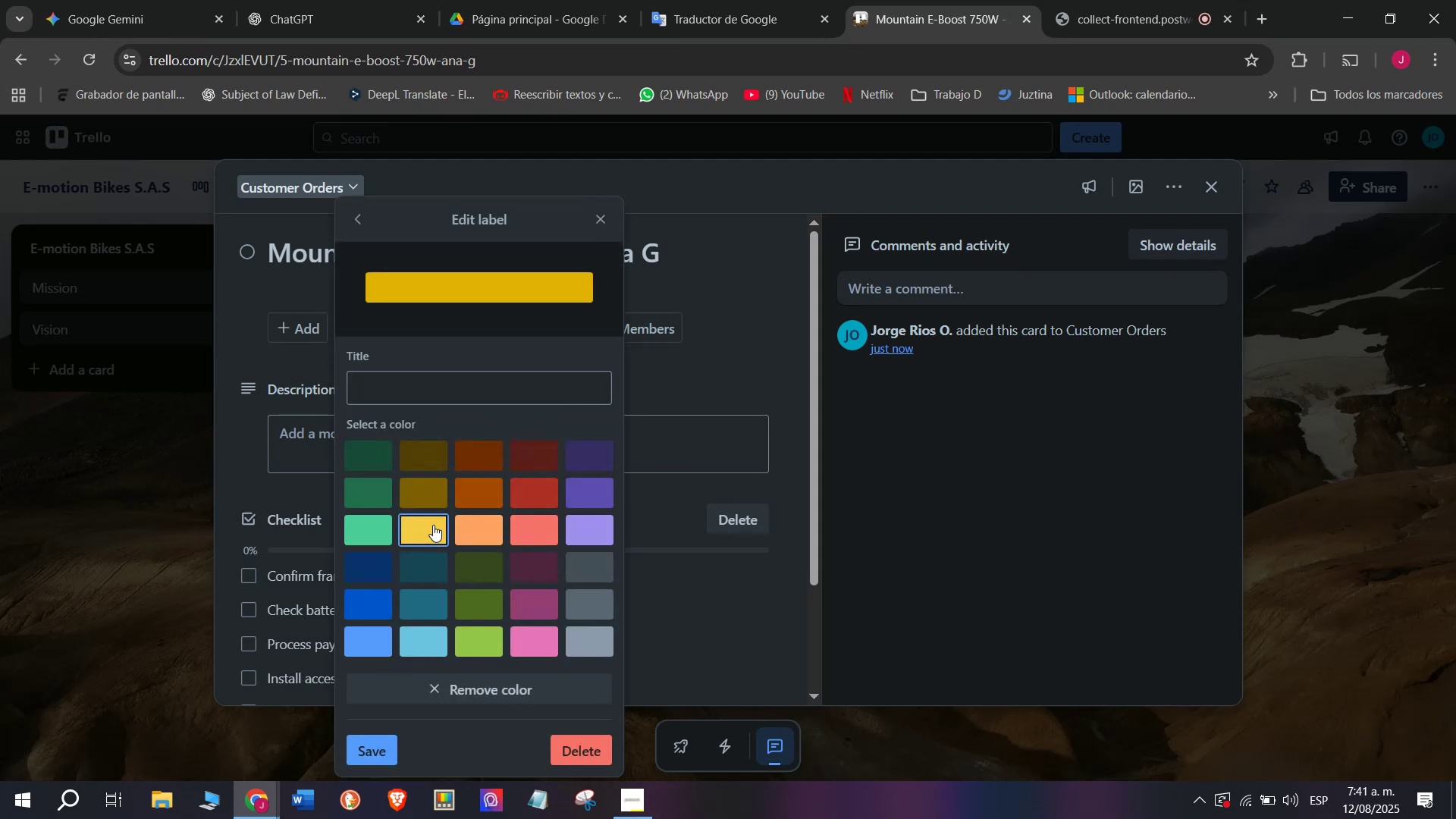 
left_click([508, 388])
 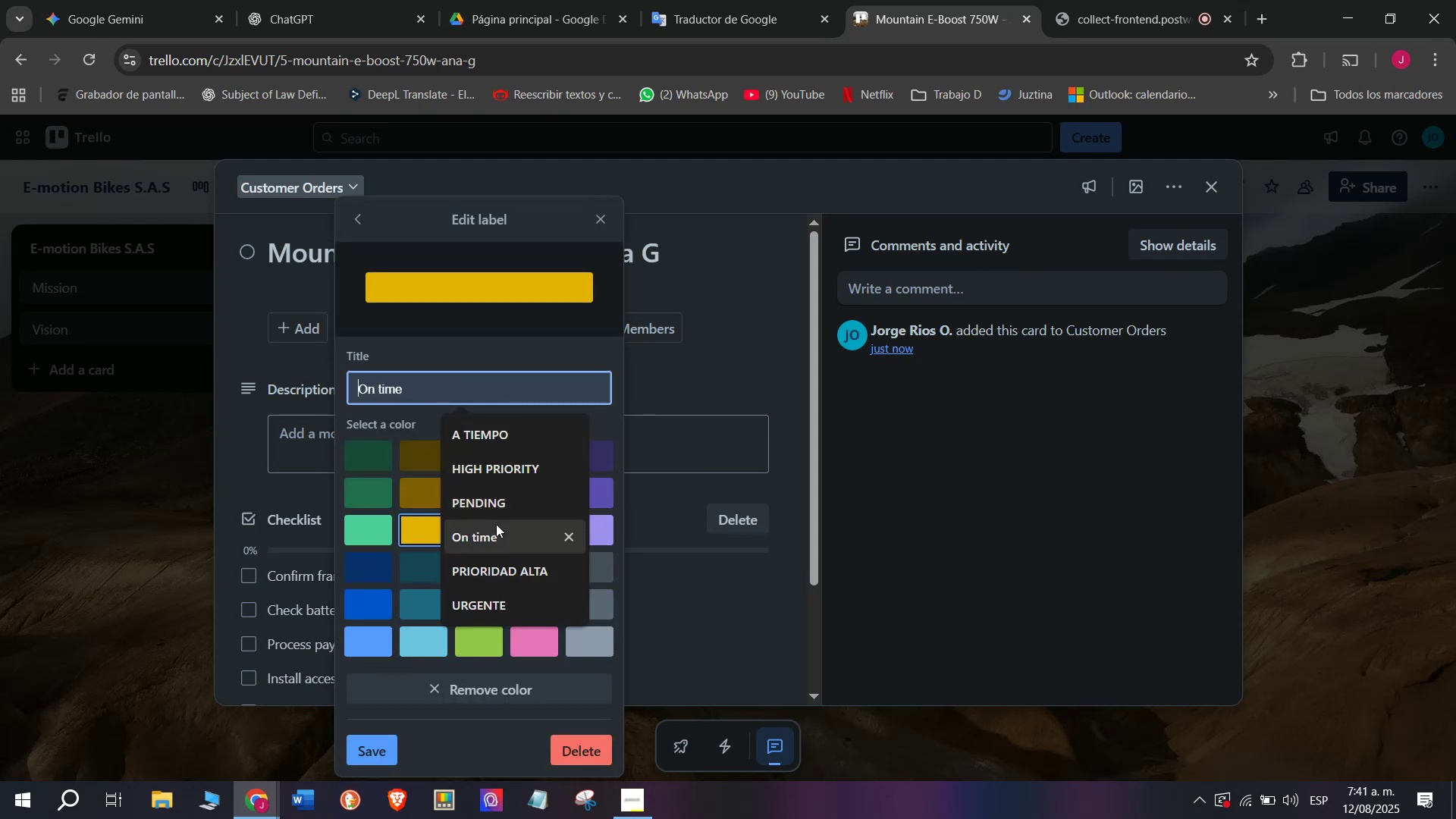 
left_click([509, 503])
 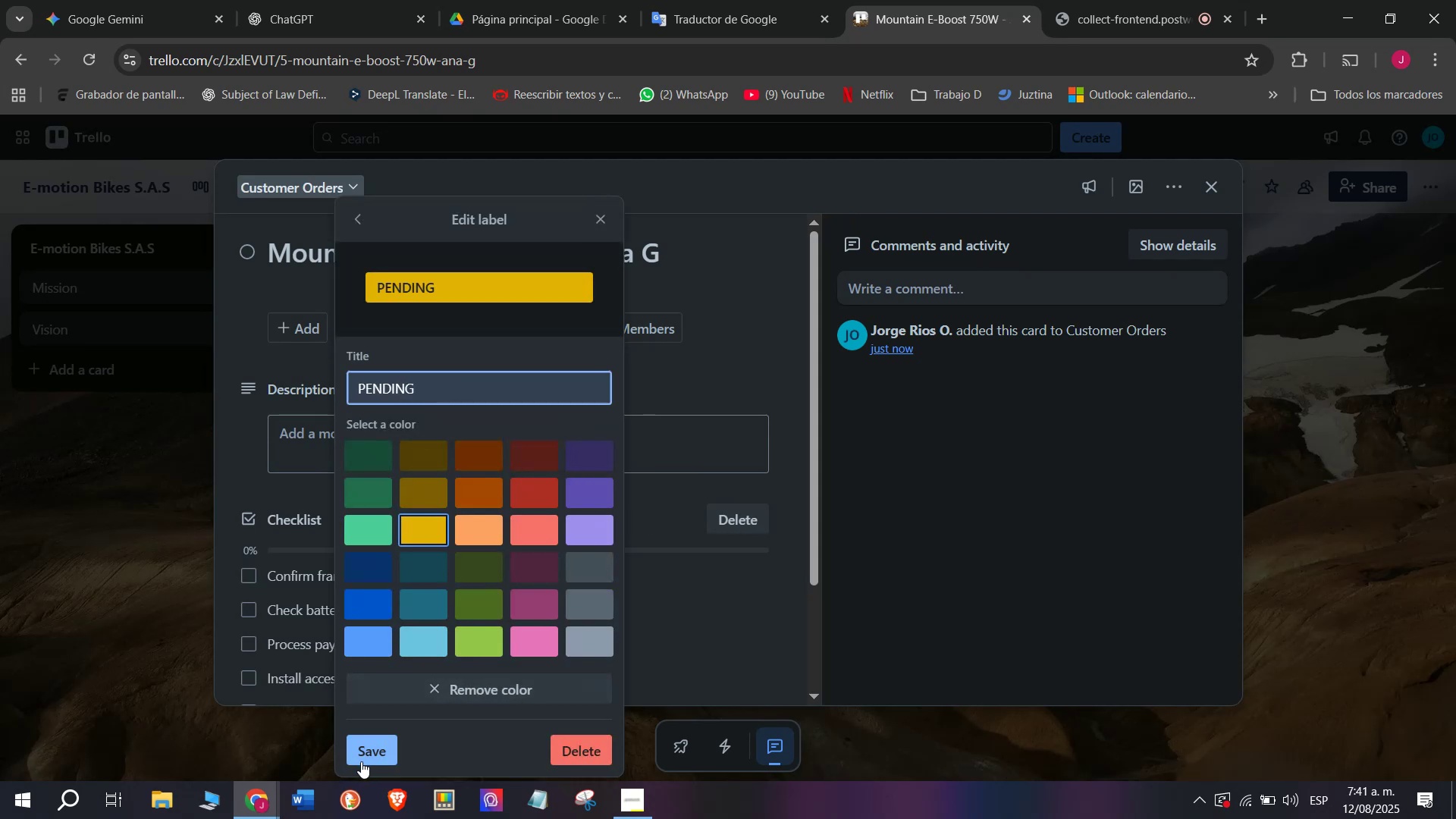 
left_click([361, 761])
 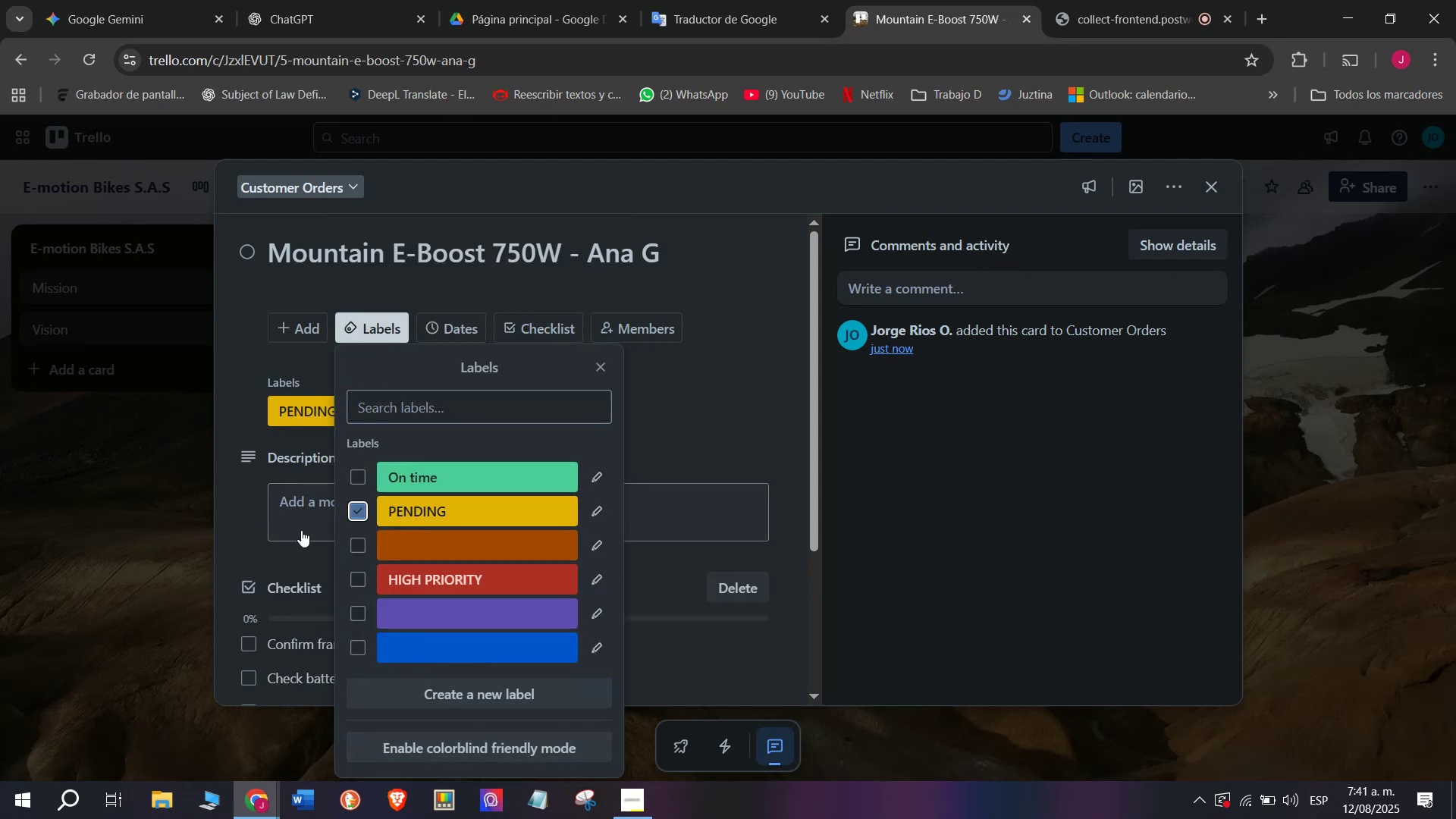 
double_click([124, 557])
 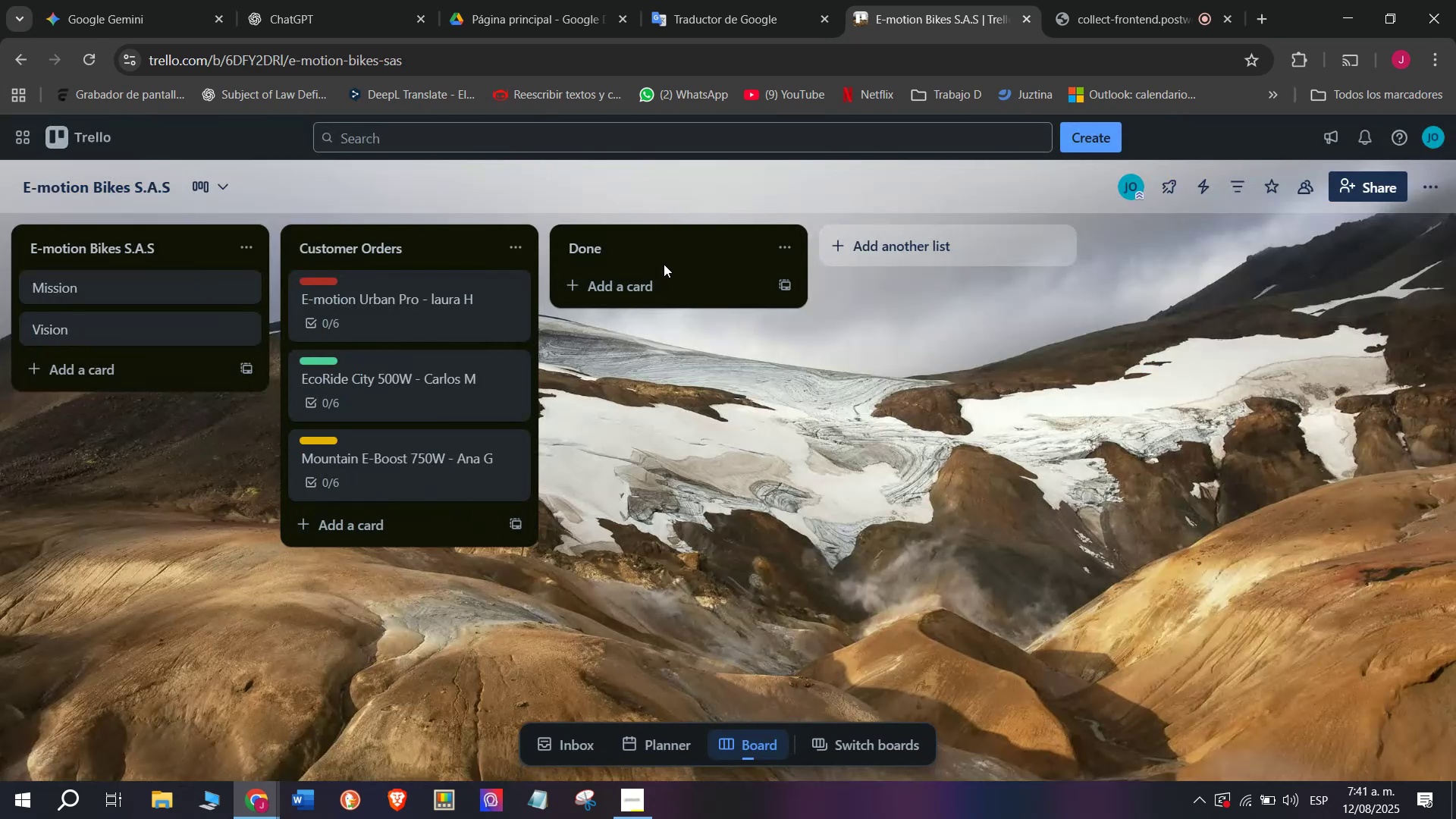 
left_click([664, 248])
 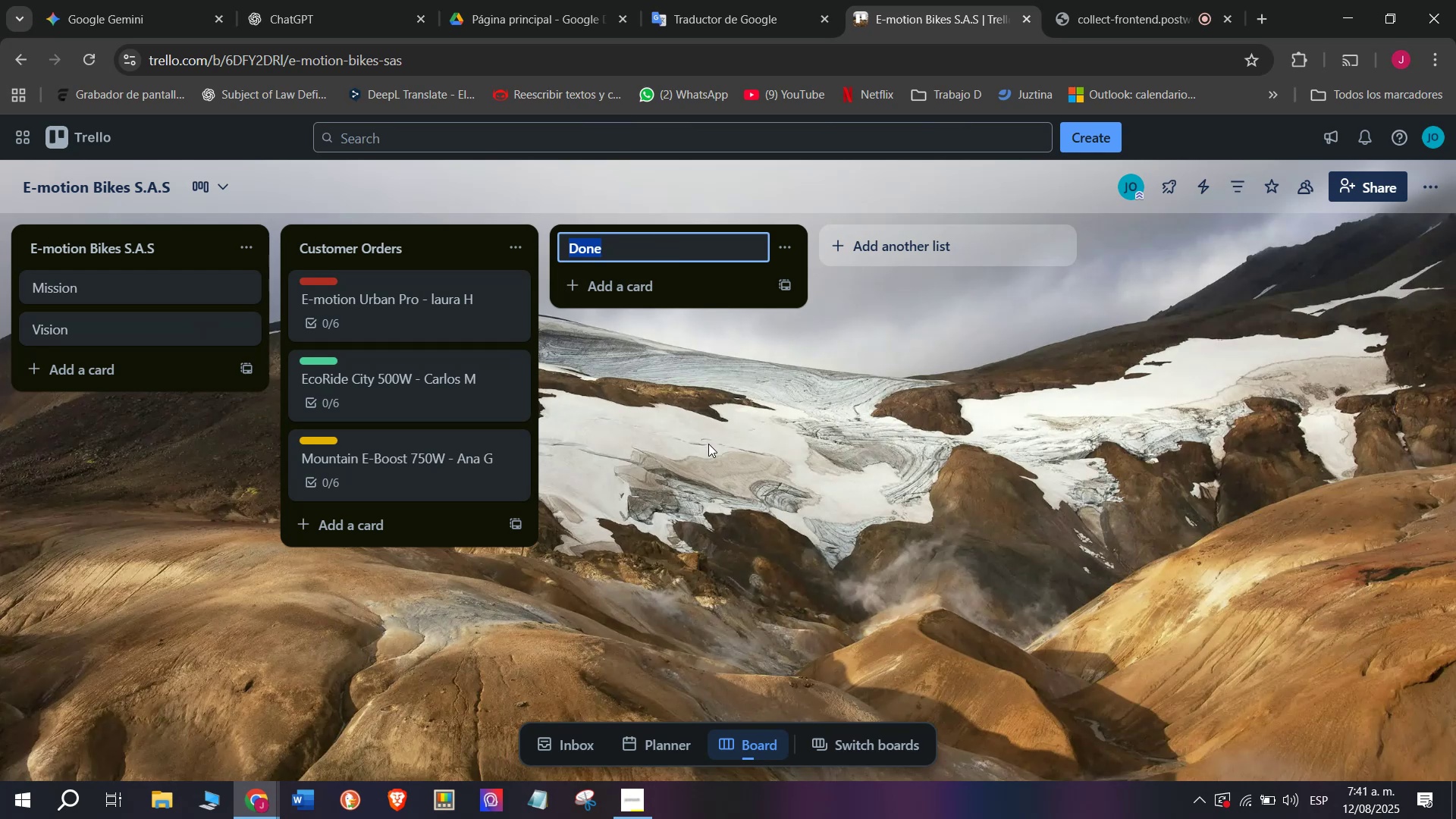 
type(Supplier Orders)
 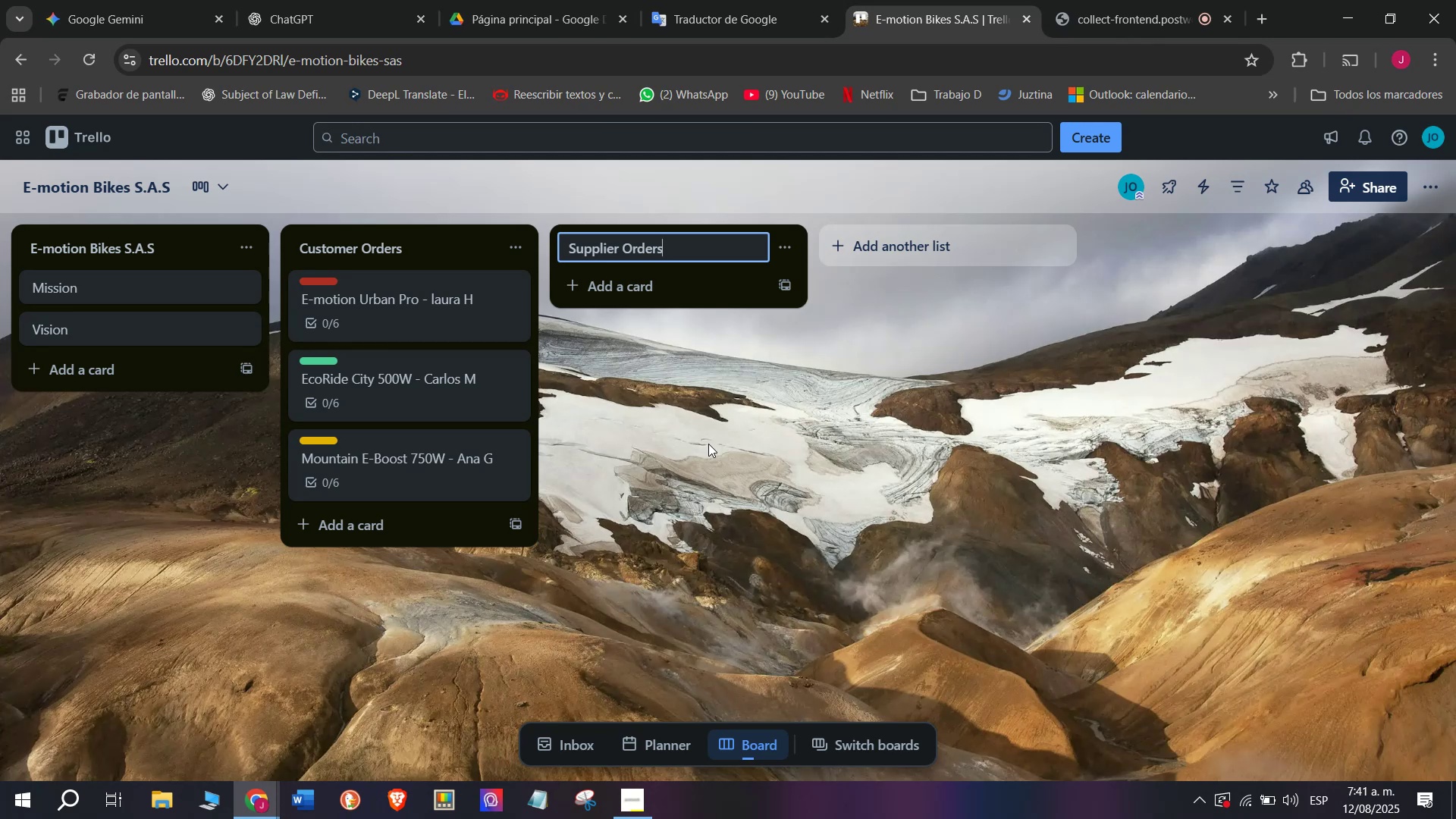 
key(Enter)
 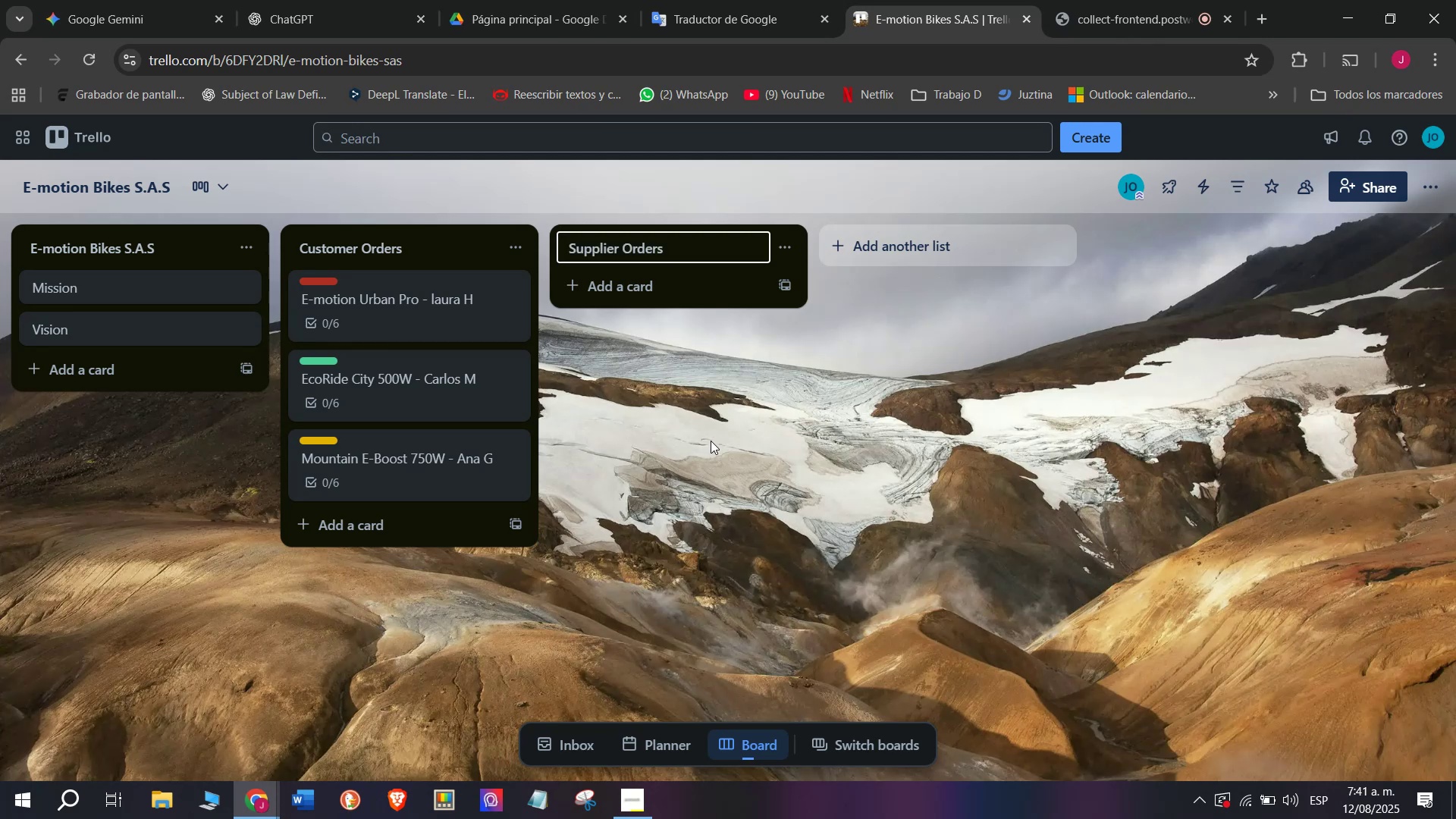 
wait(7.54)
 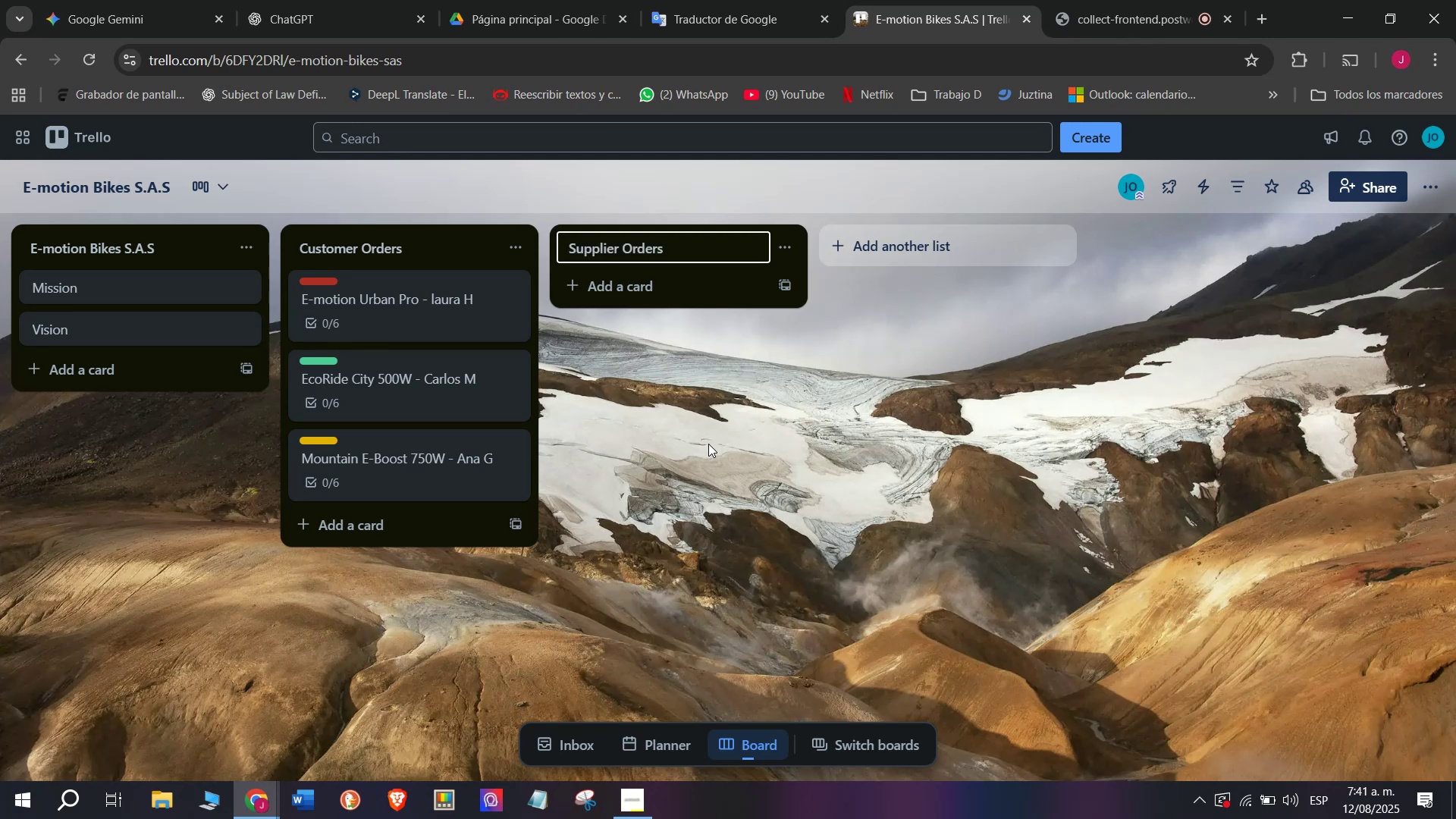 
left_click([668, 286])
 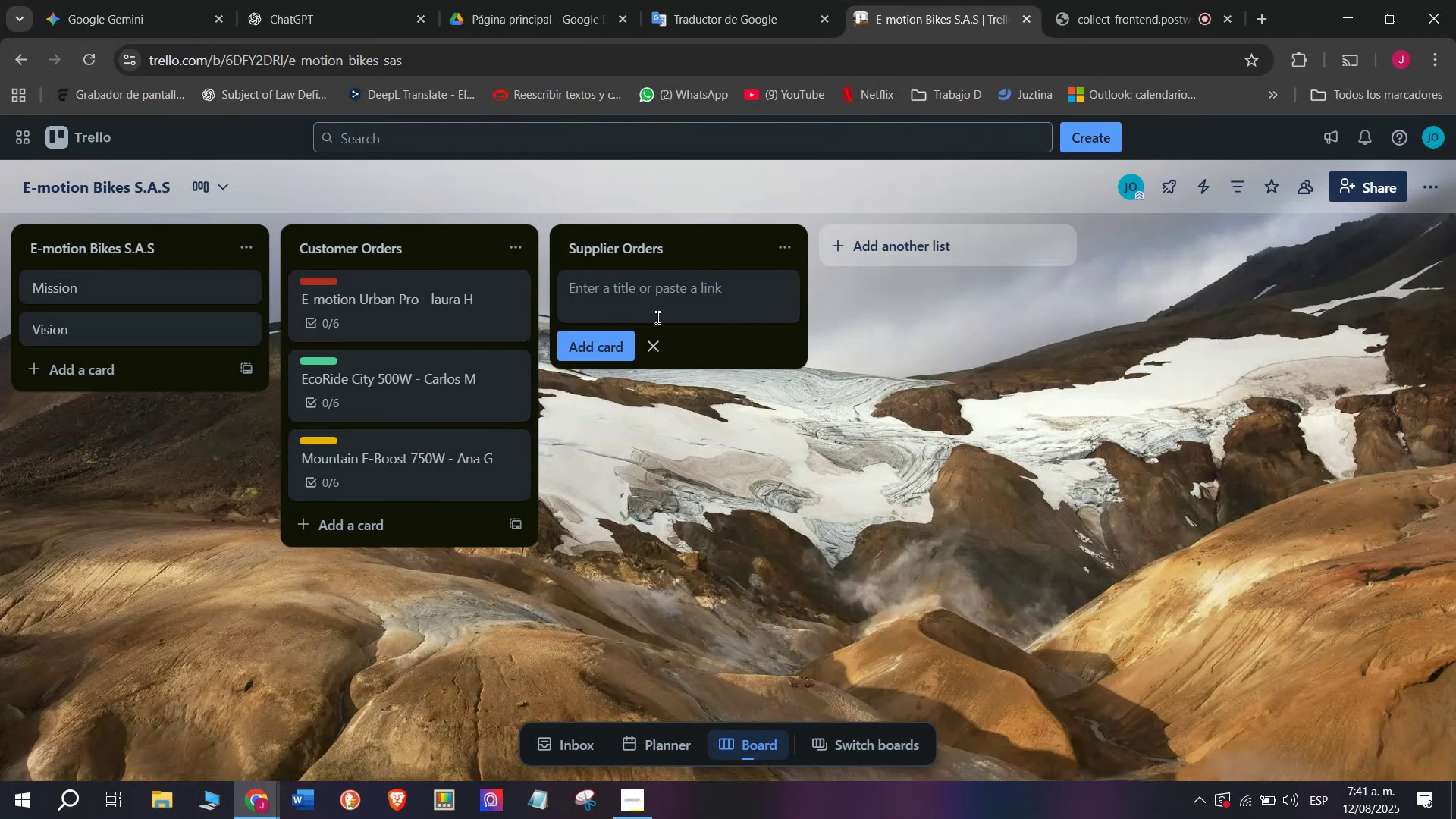 
type(20 Ur)
key(Backspace)
type(rbass)
key(Backspace)
key(Backspace)
type(an)
key(Backspace)
key(Backspace)
type(n Pro models)
 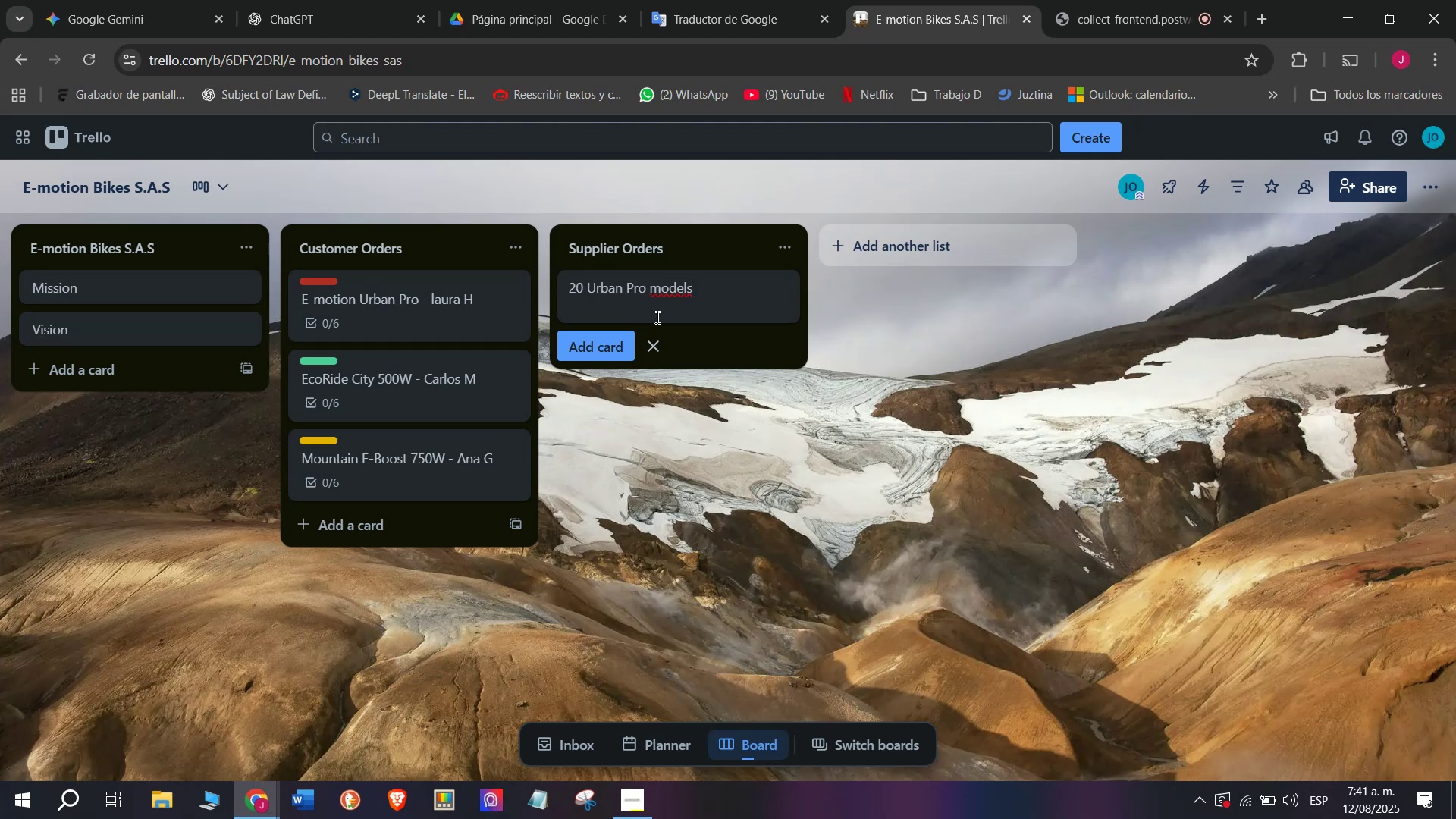 
key(Enter)
 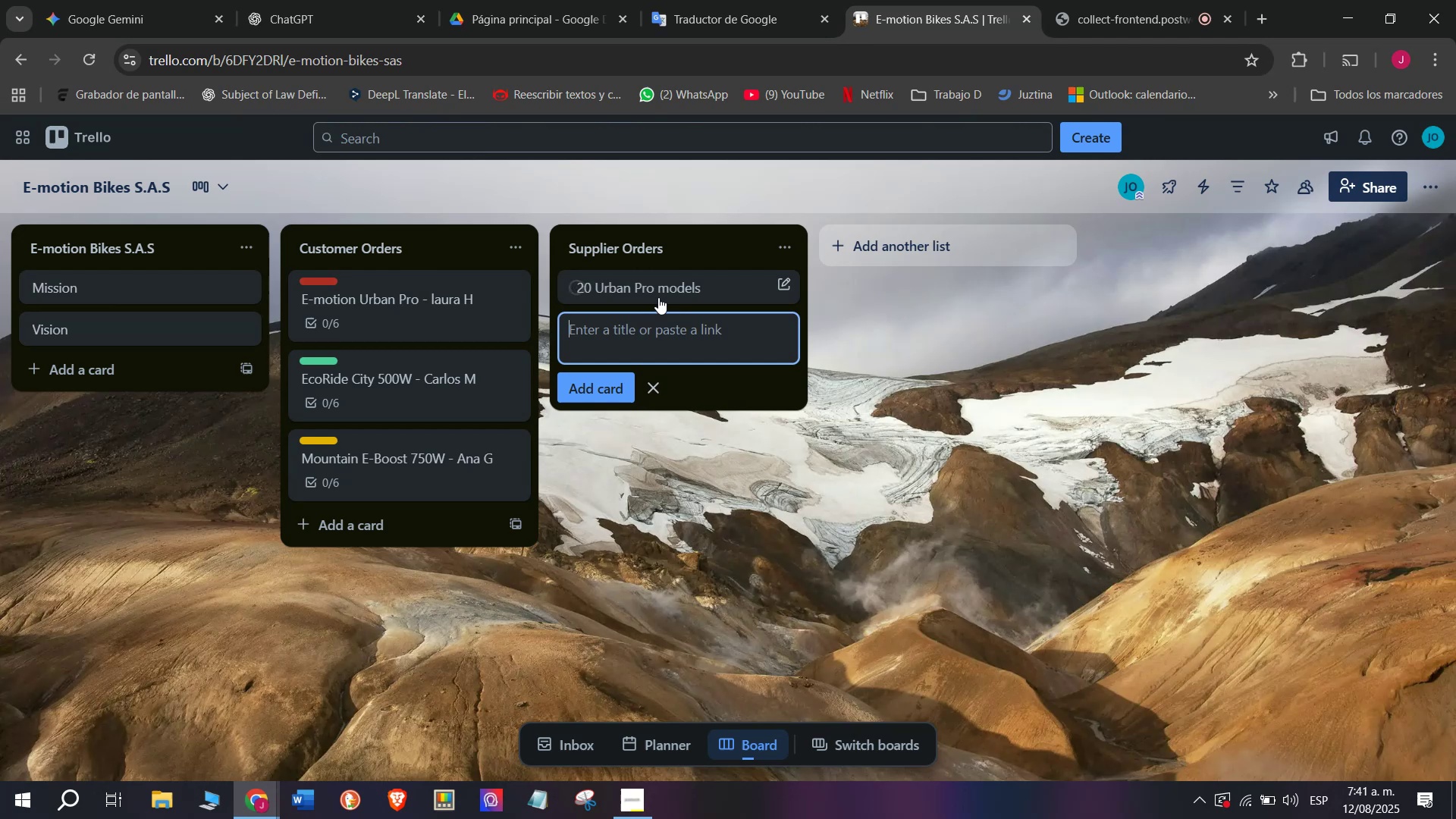 
left_click([658, 297])
 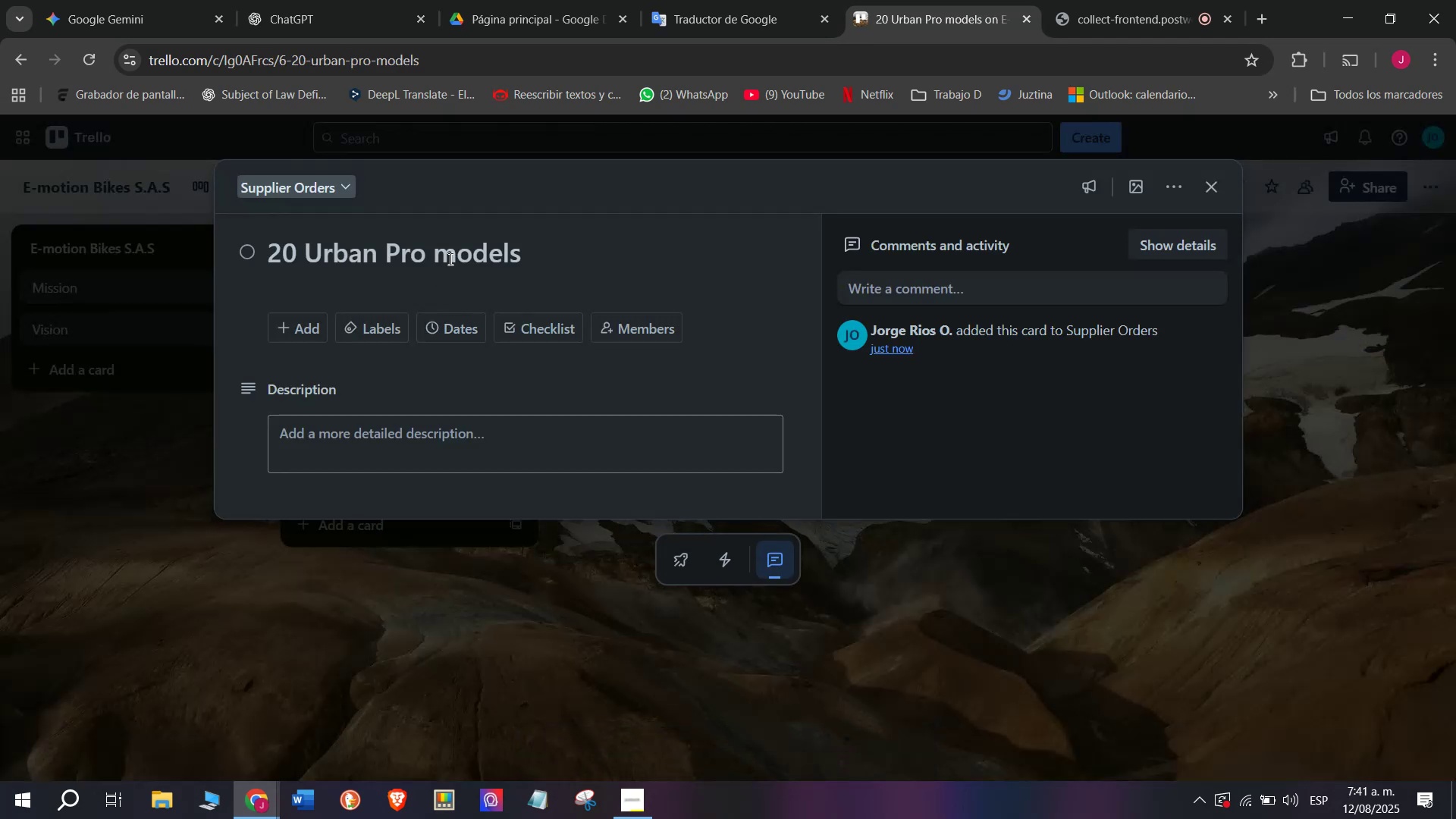 
left_click([450, 257])
 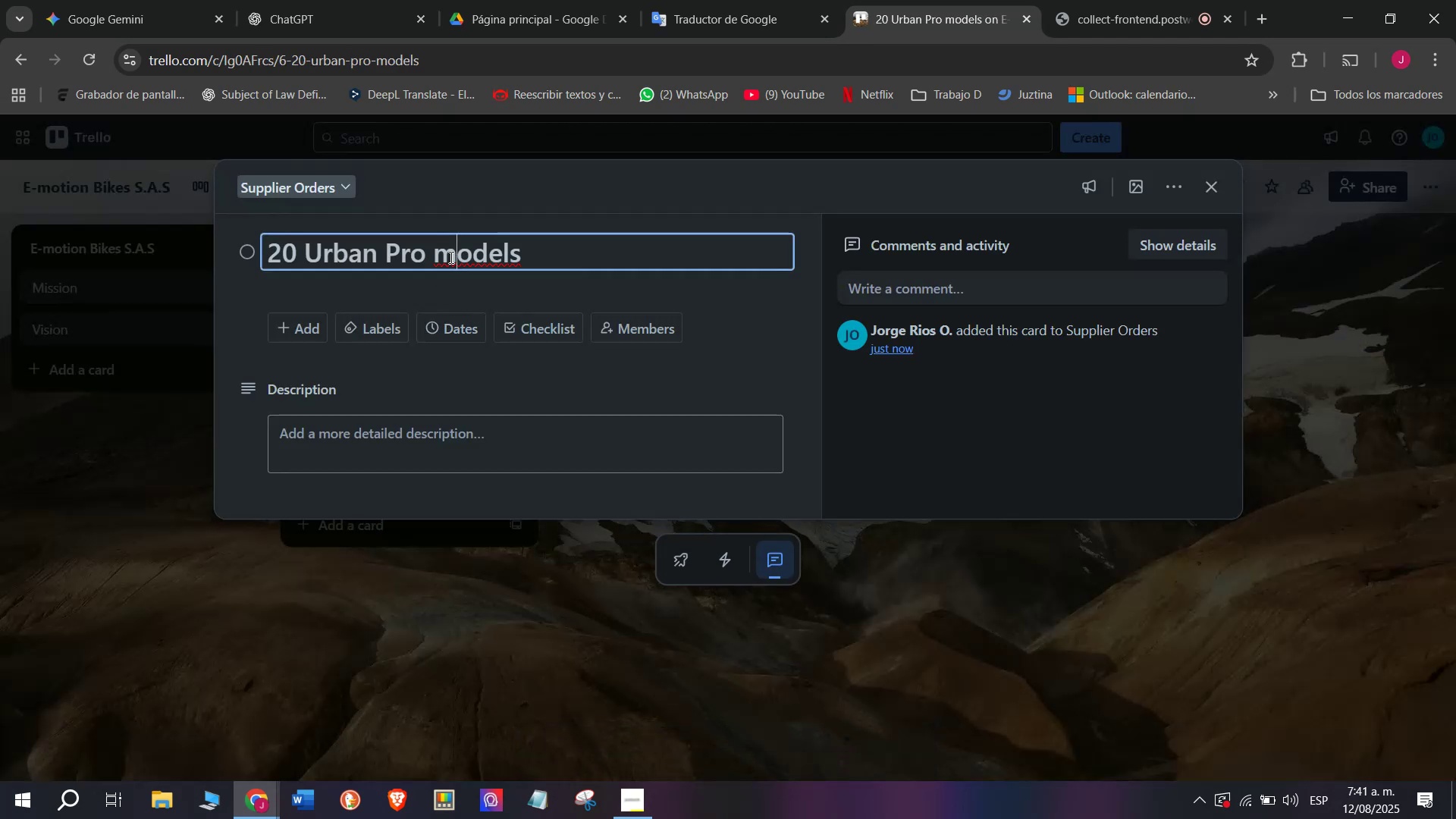 
key(Backspace)
 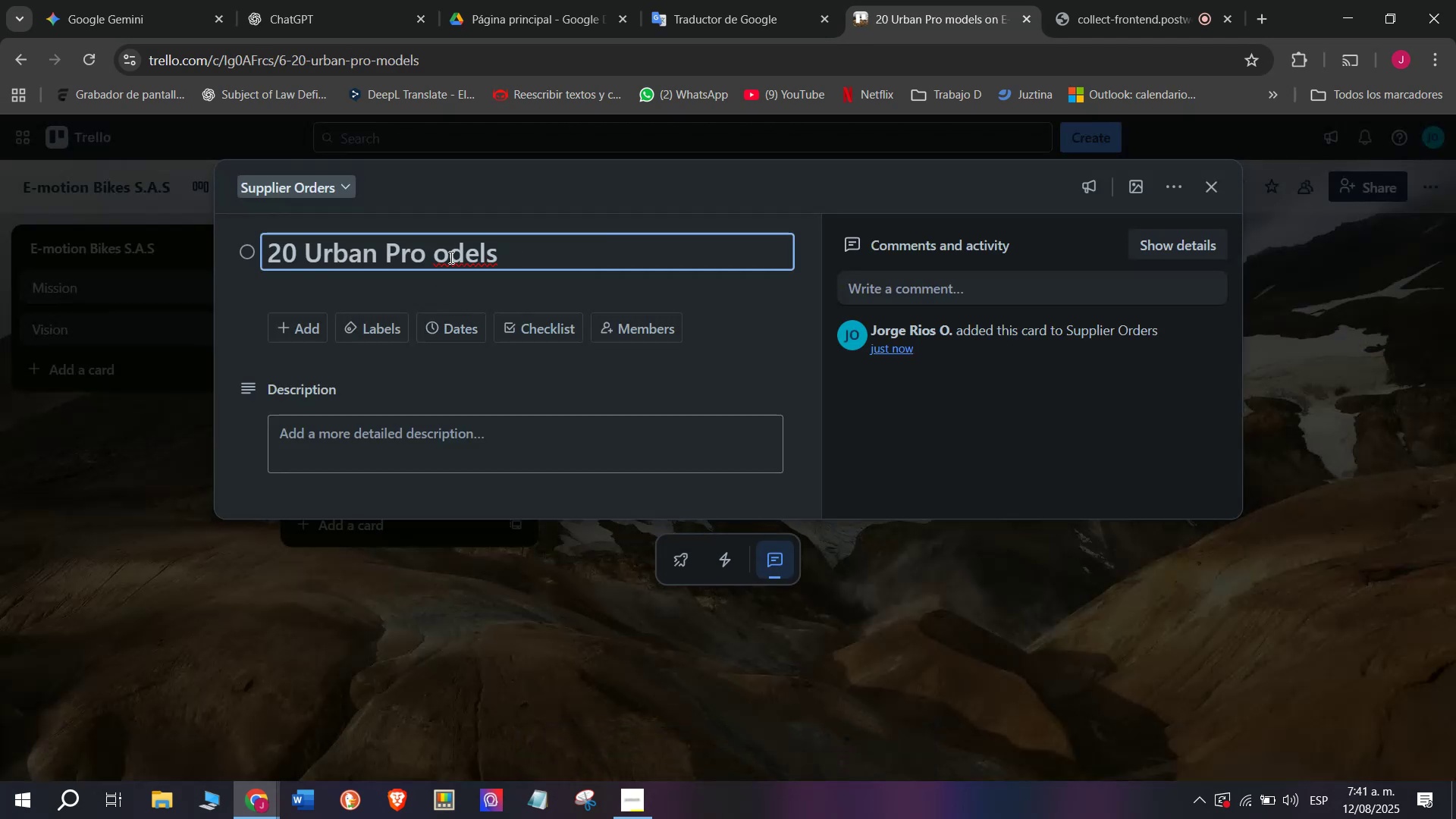 
key(CapsLock)
 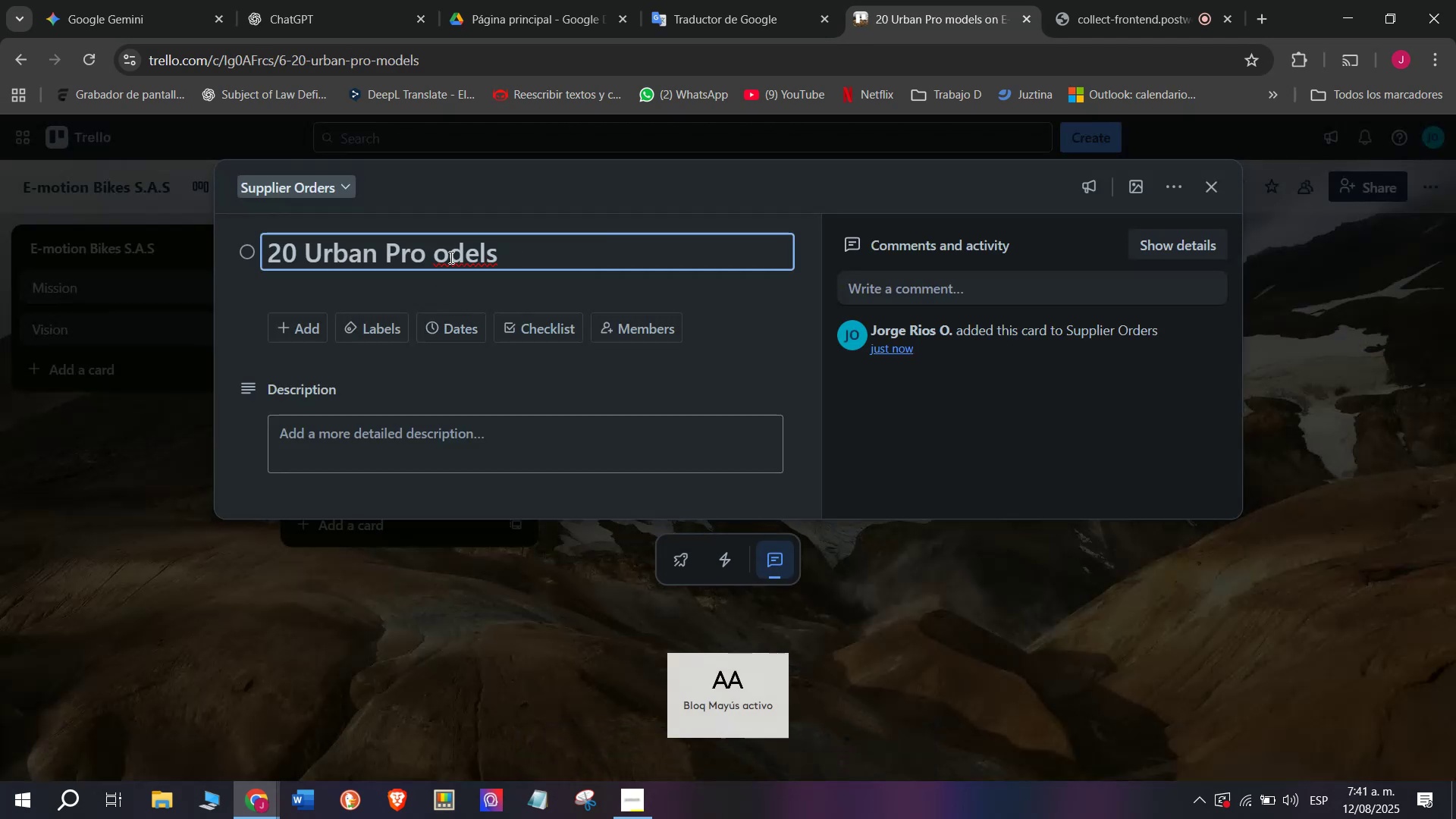 
key(M)
 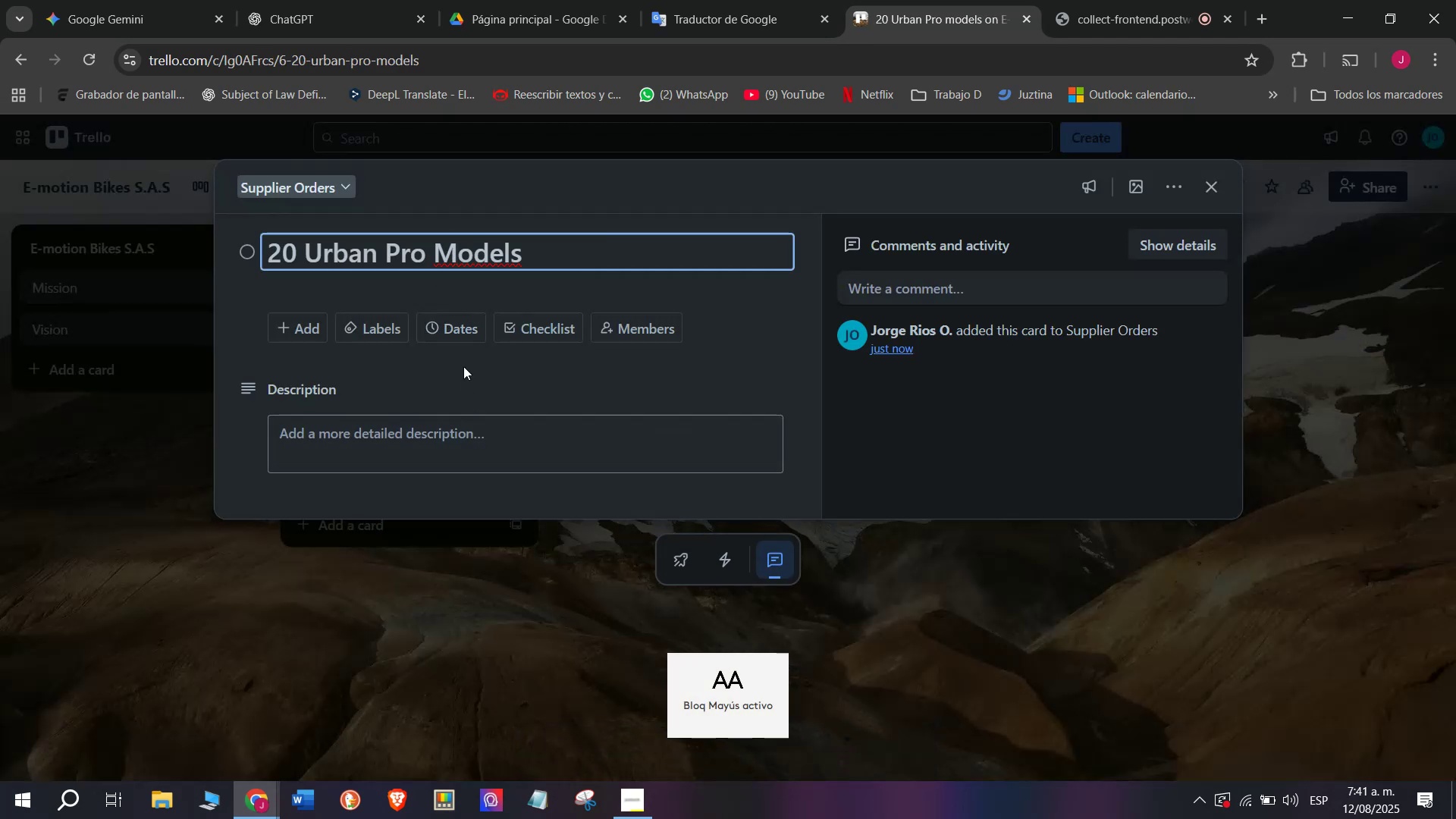 
left_click([510, 332])
 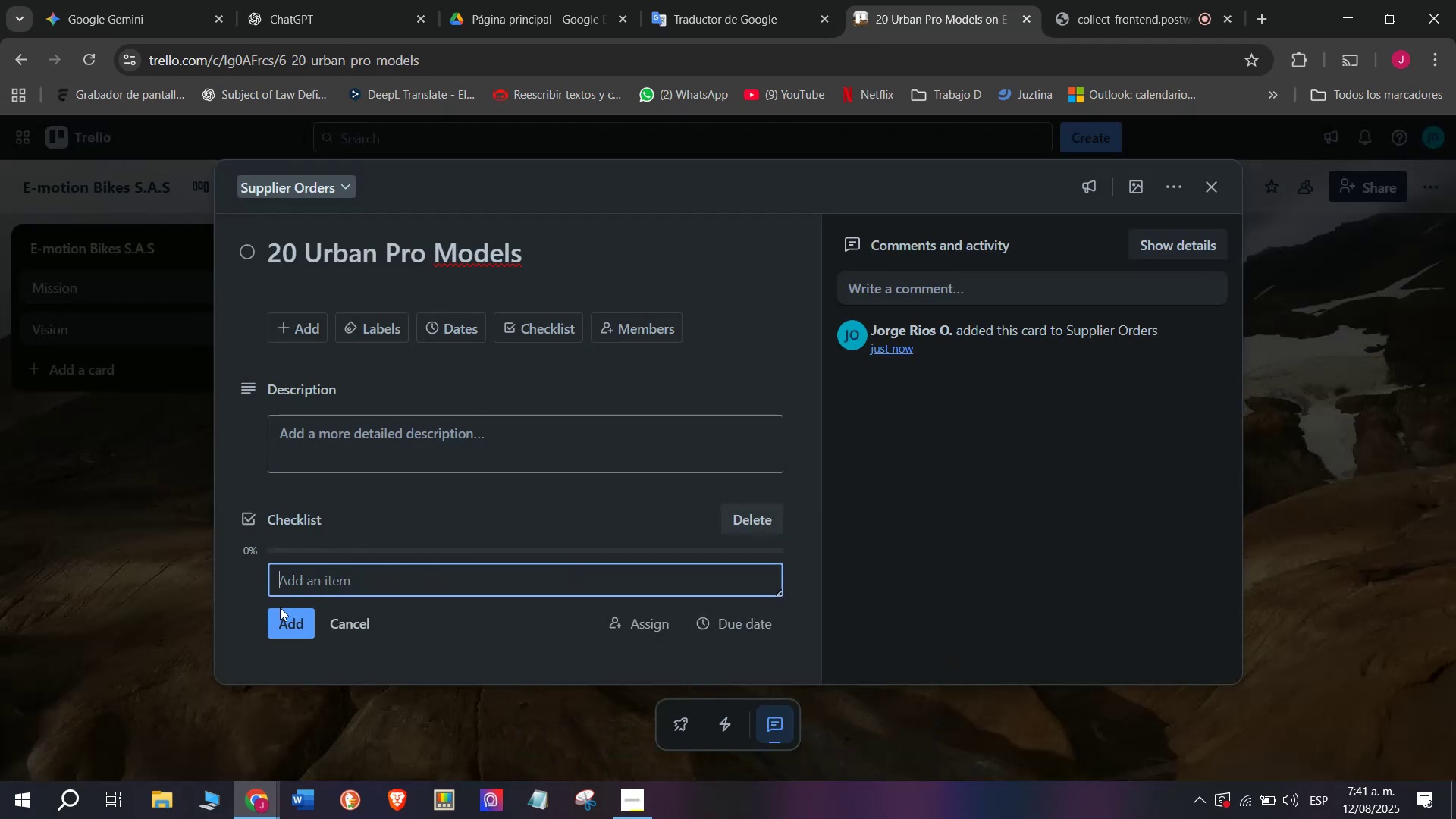 
key(CapsLock)
 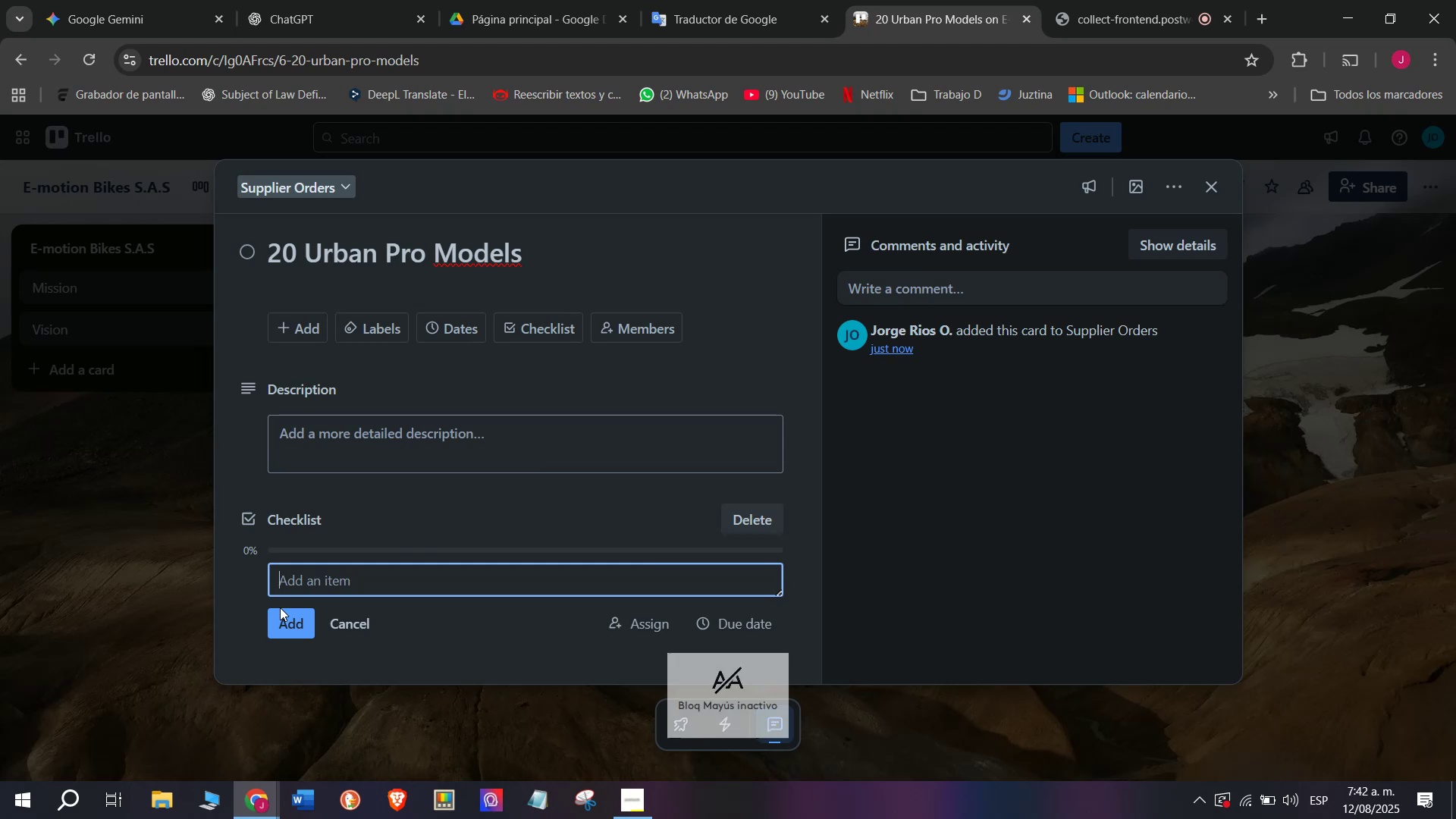 
key(R)
 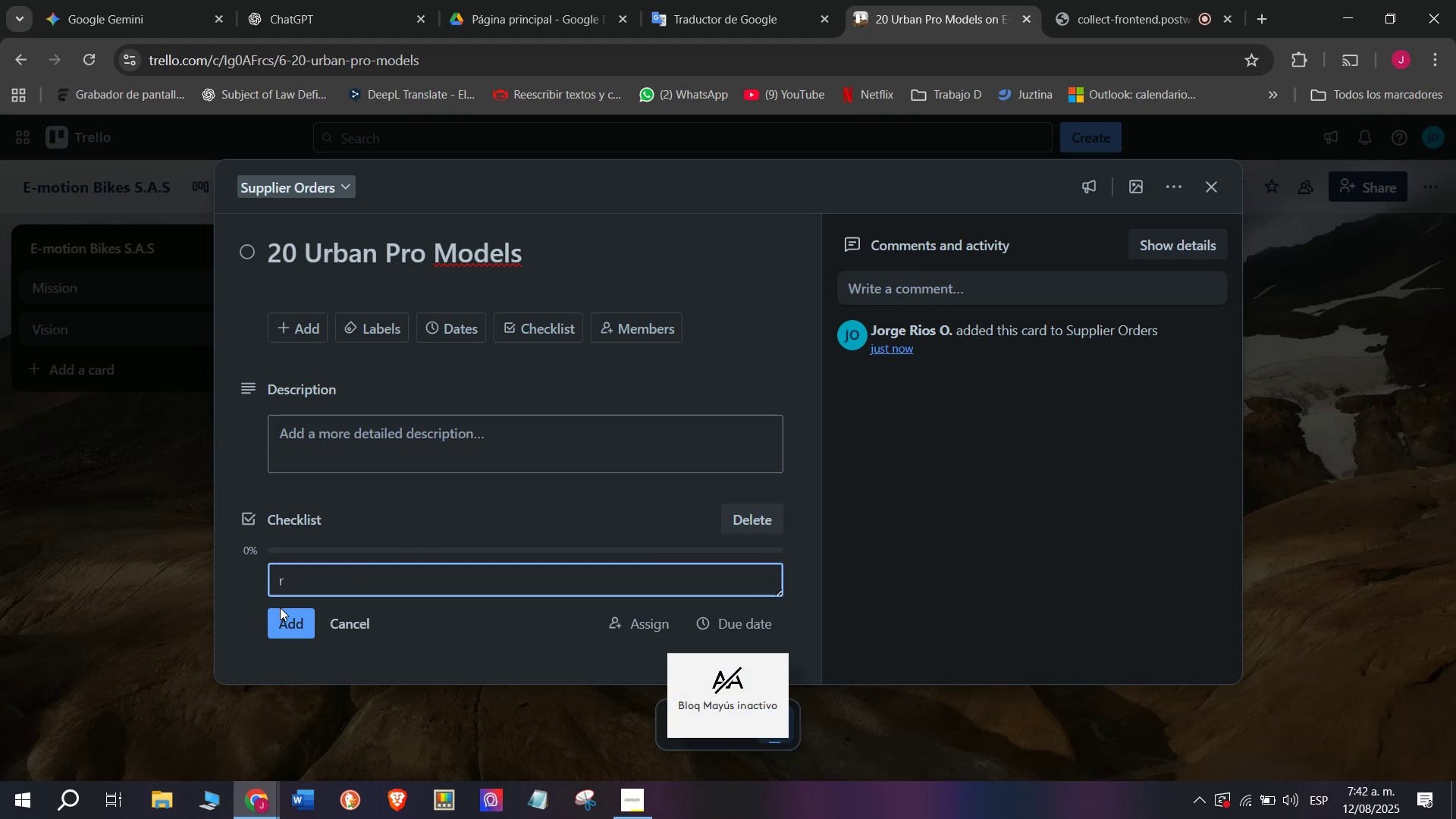 
key(Backspace)
 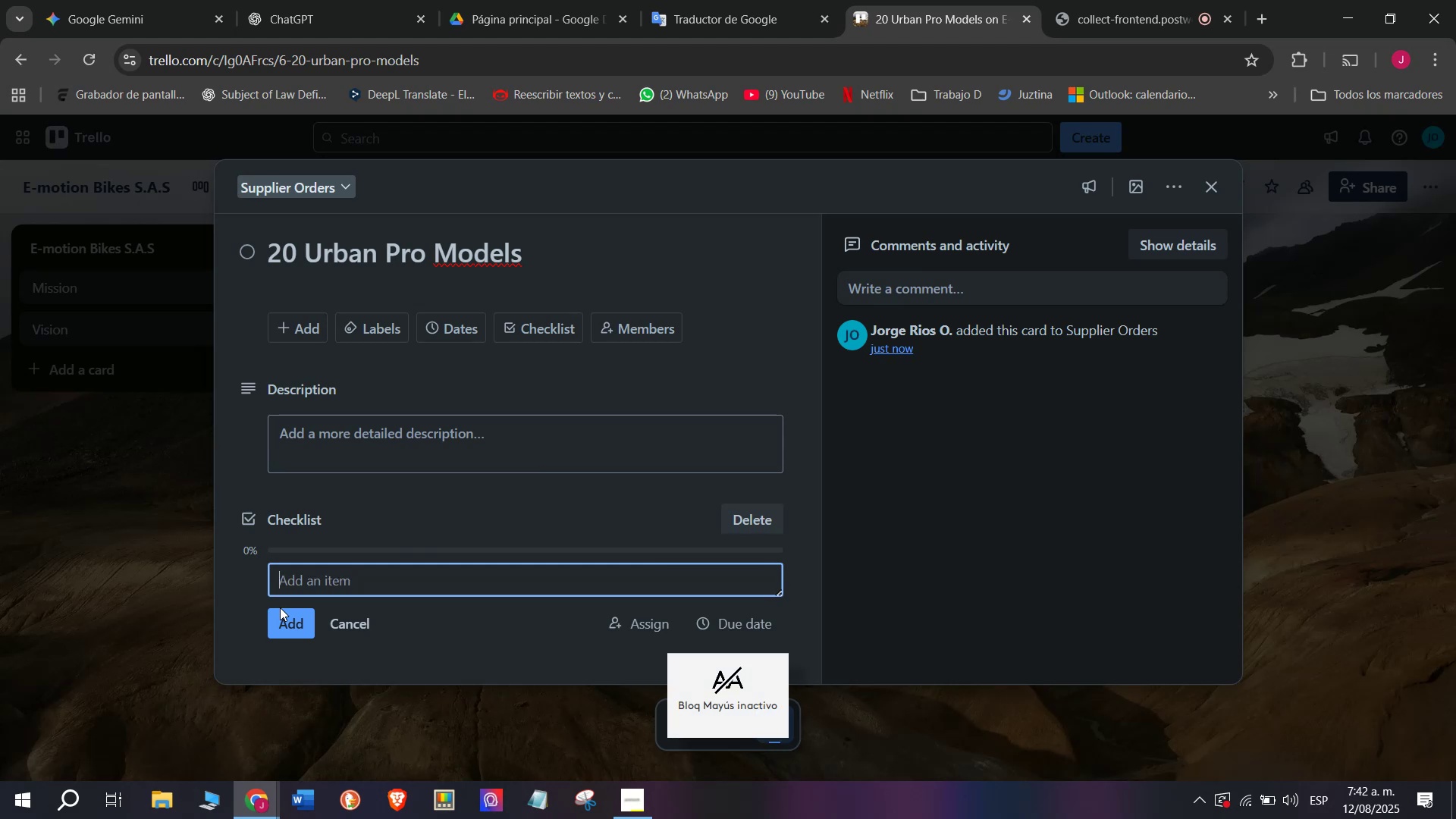 
key(CapsLock)
 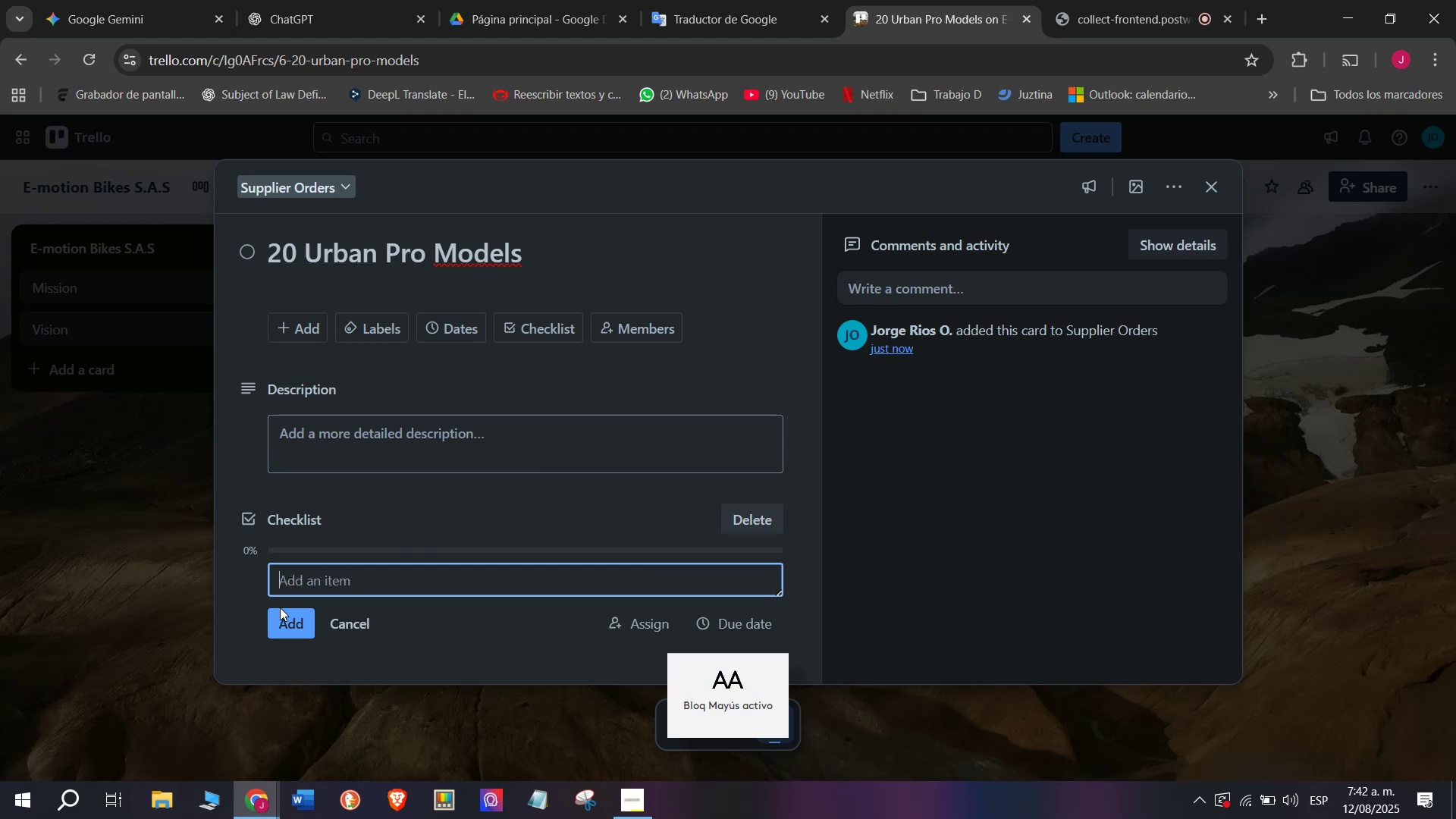 
key(R)
 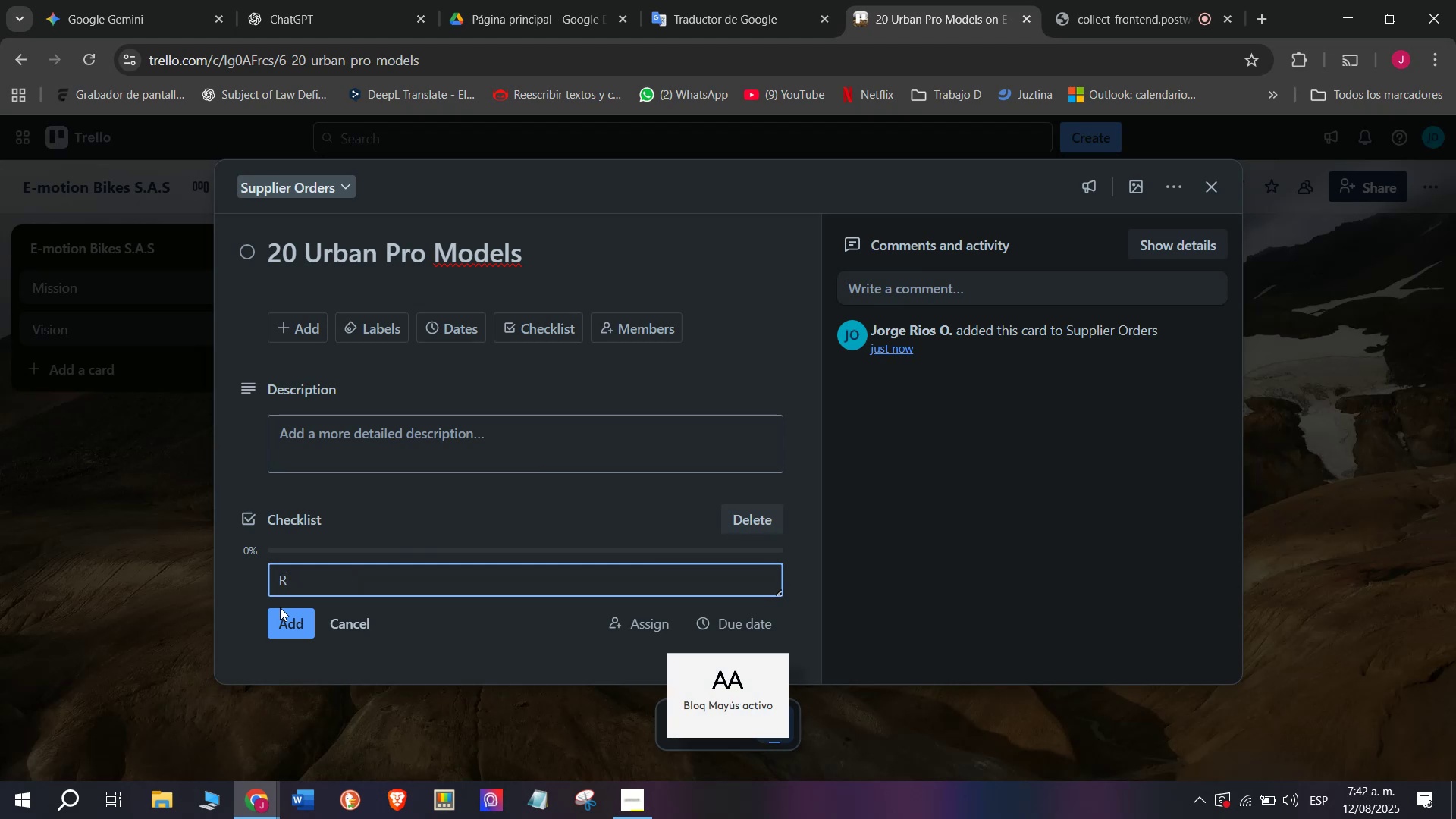 
key(CapsLock)
 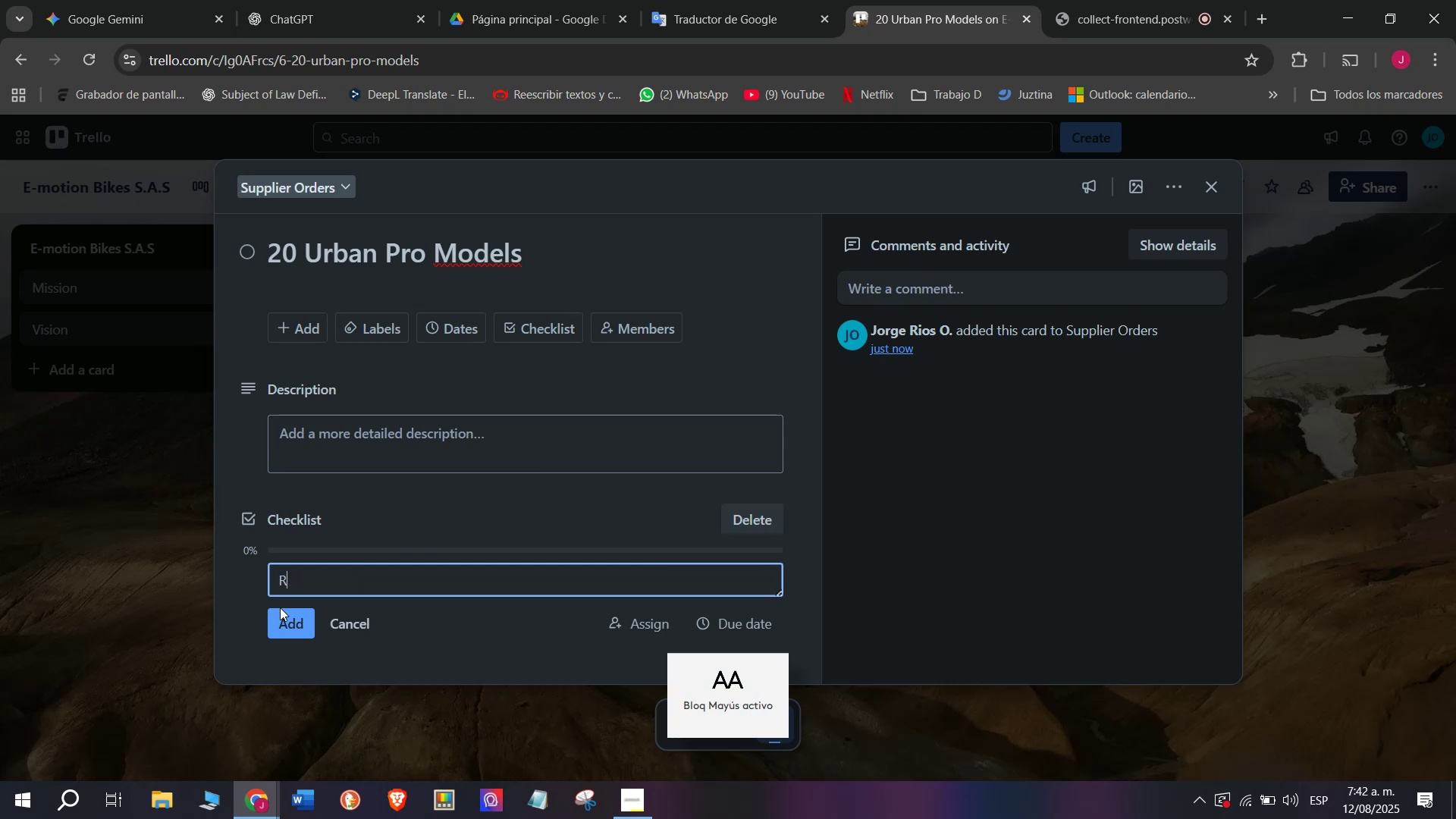 
key(E)
 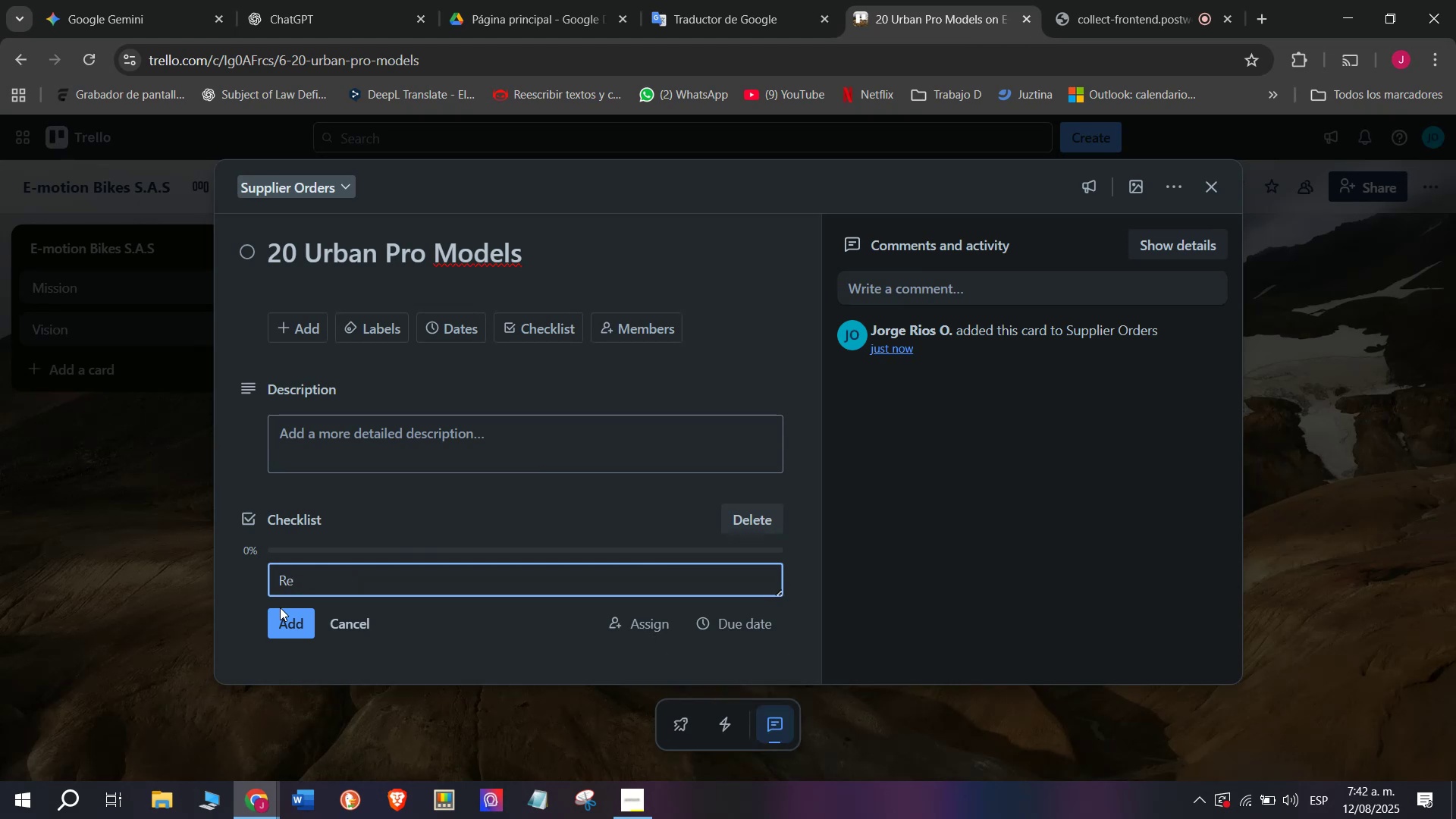 
wait(5.05)
 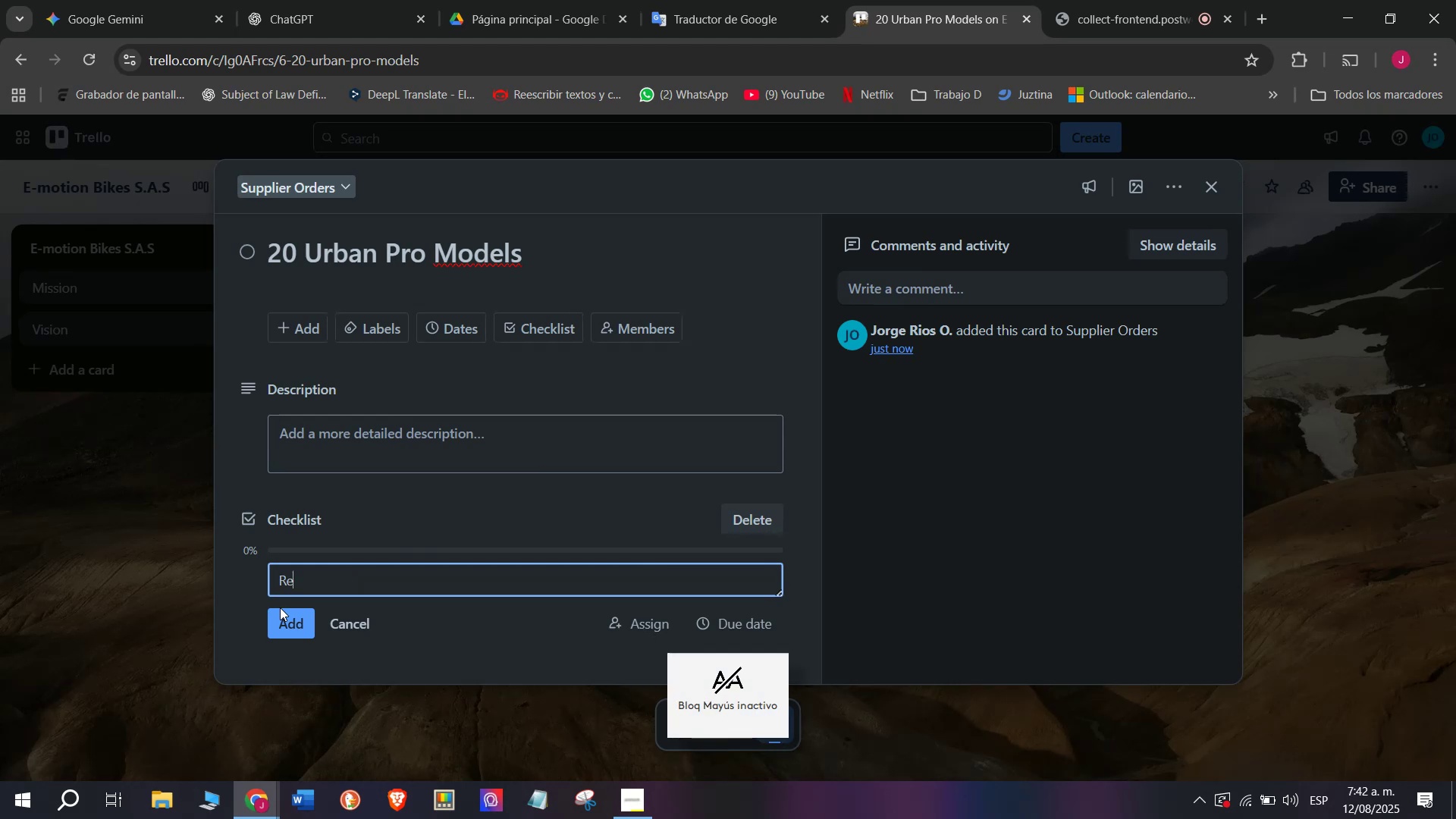 
type(ques)
 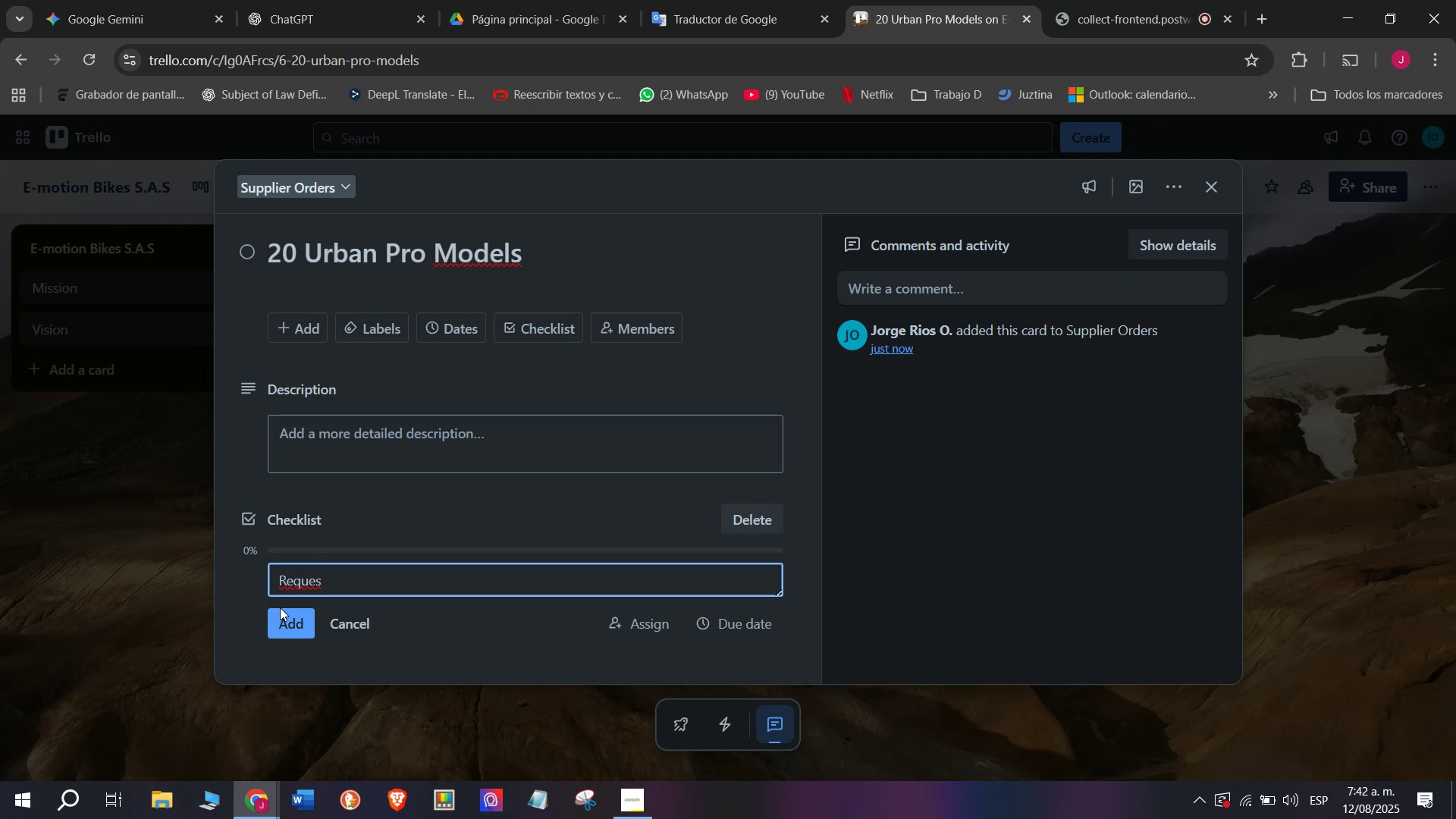 
type(t price quote)
 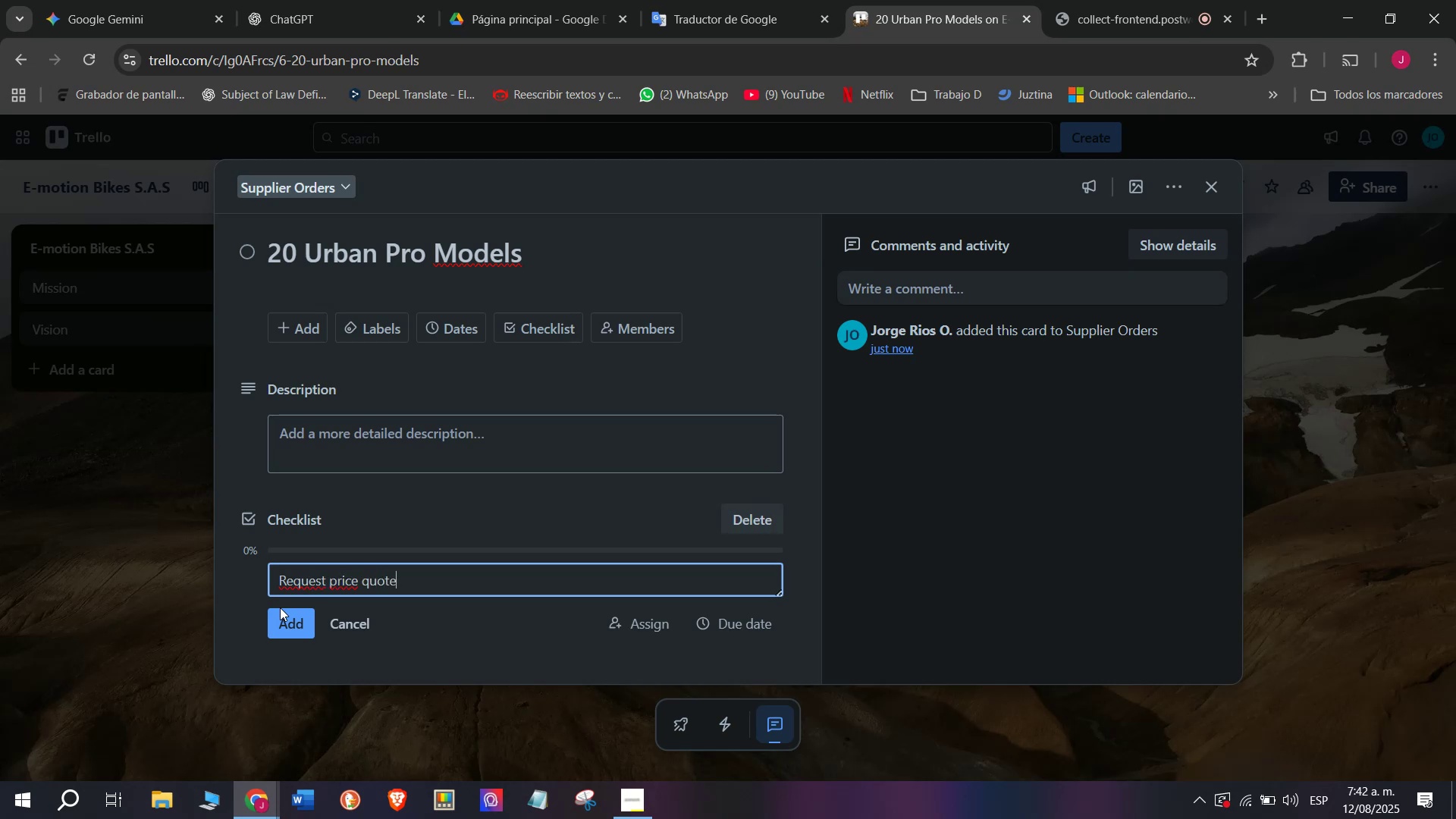 
key(Enter)
 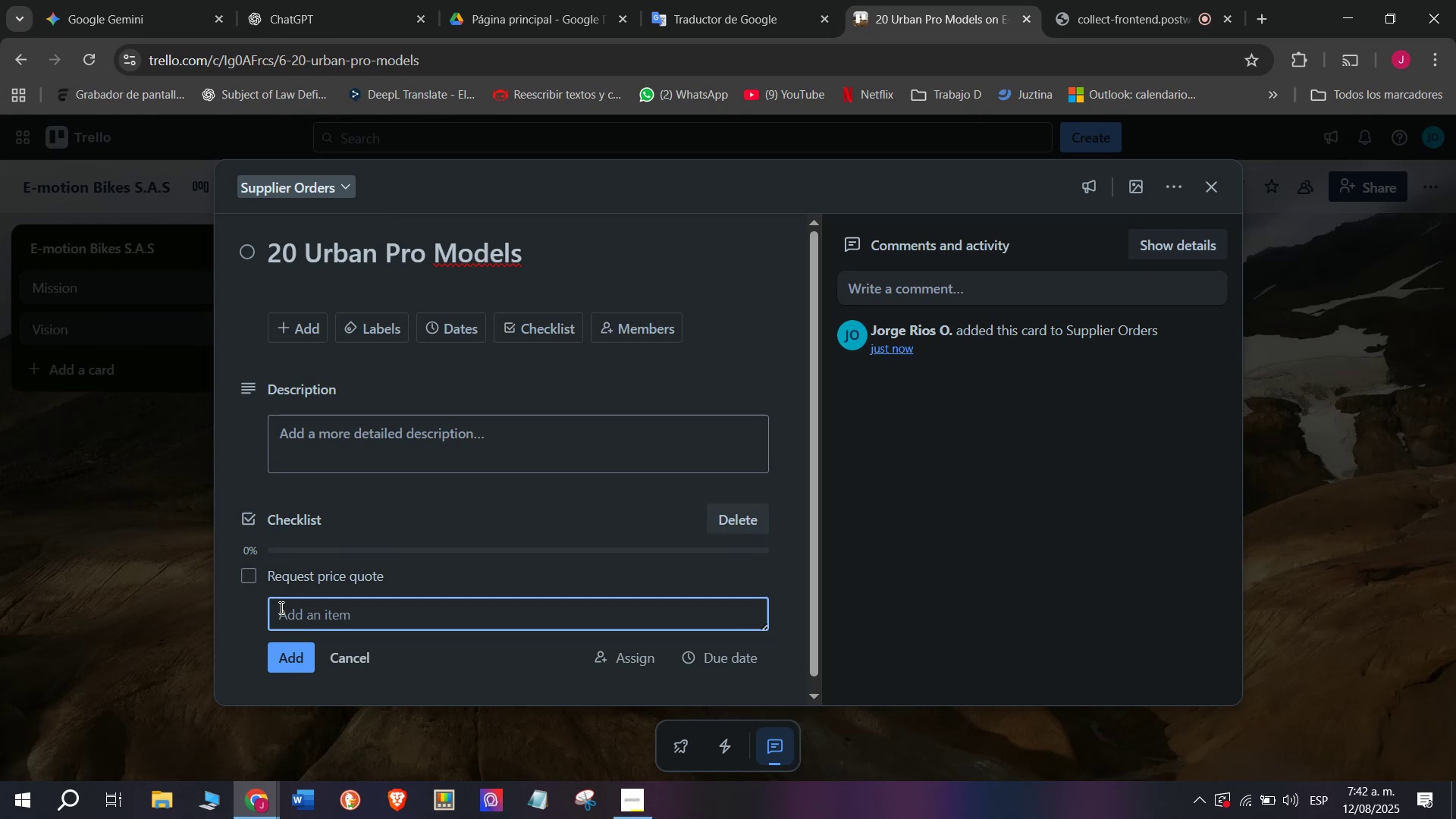 
type(CXC)
key(Backspace)
key(Backspace)
type(C)
key(Backspace)
type(onfirm)
 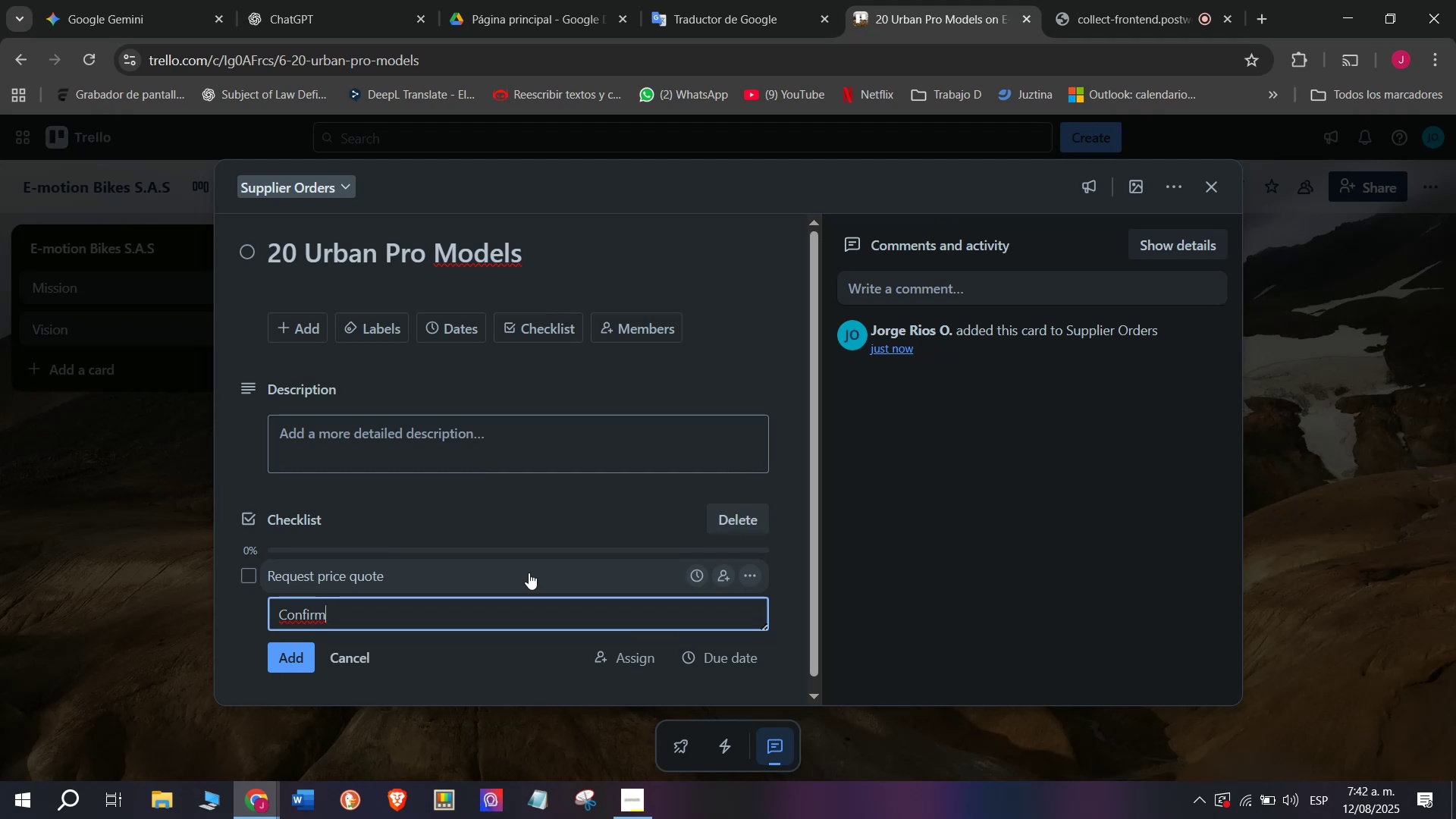 
type( Availability)
 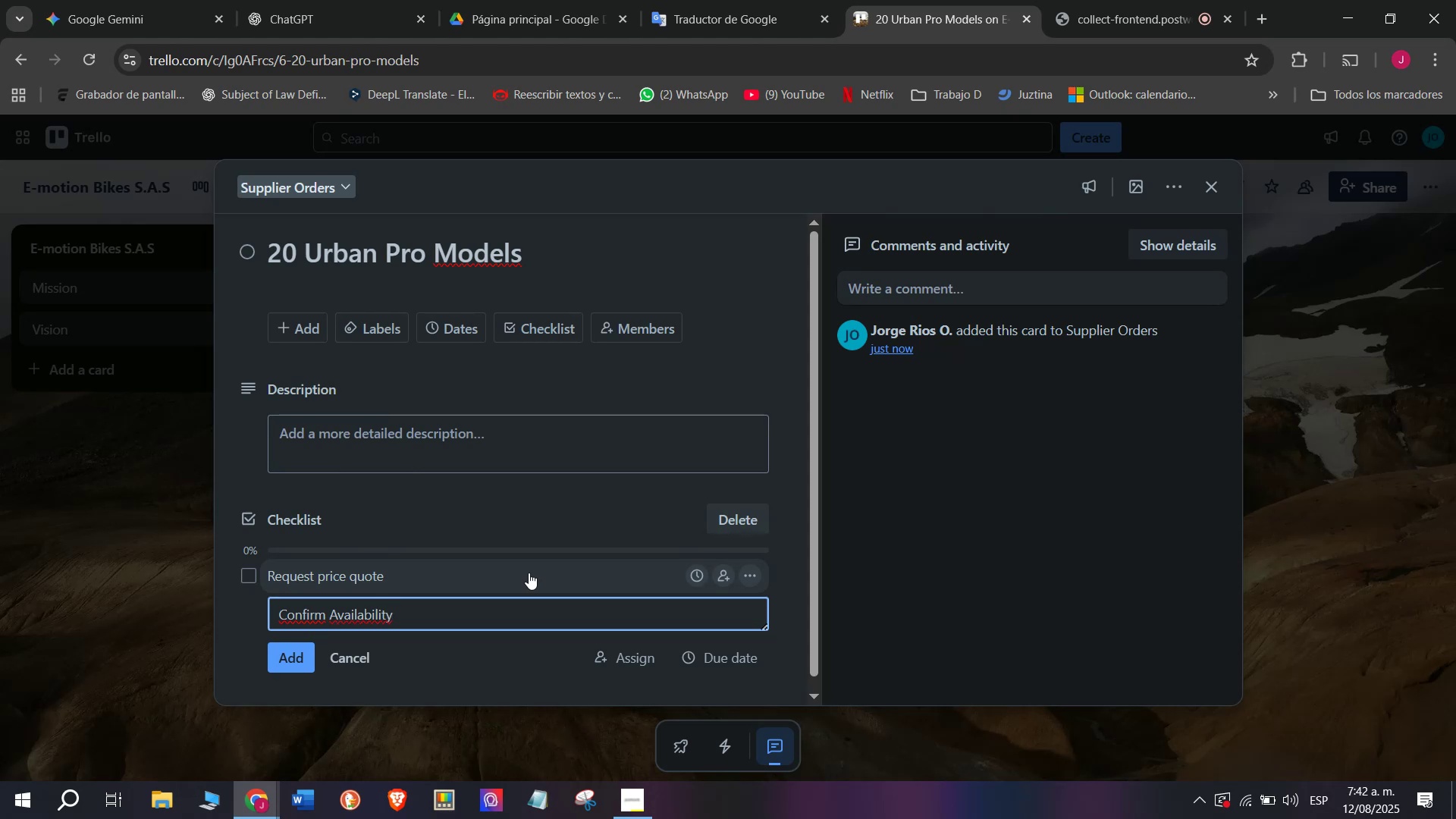 
key(Enter)
 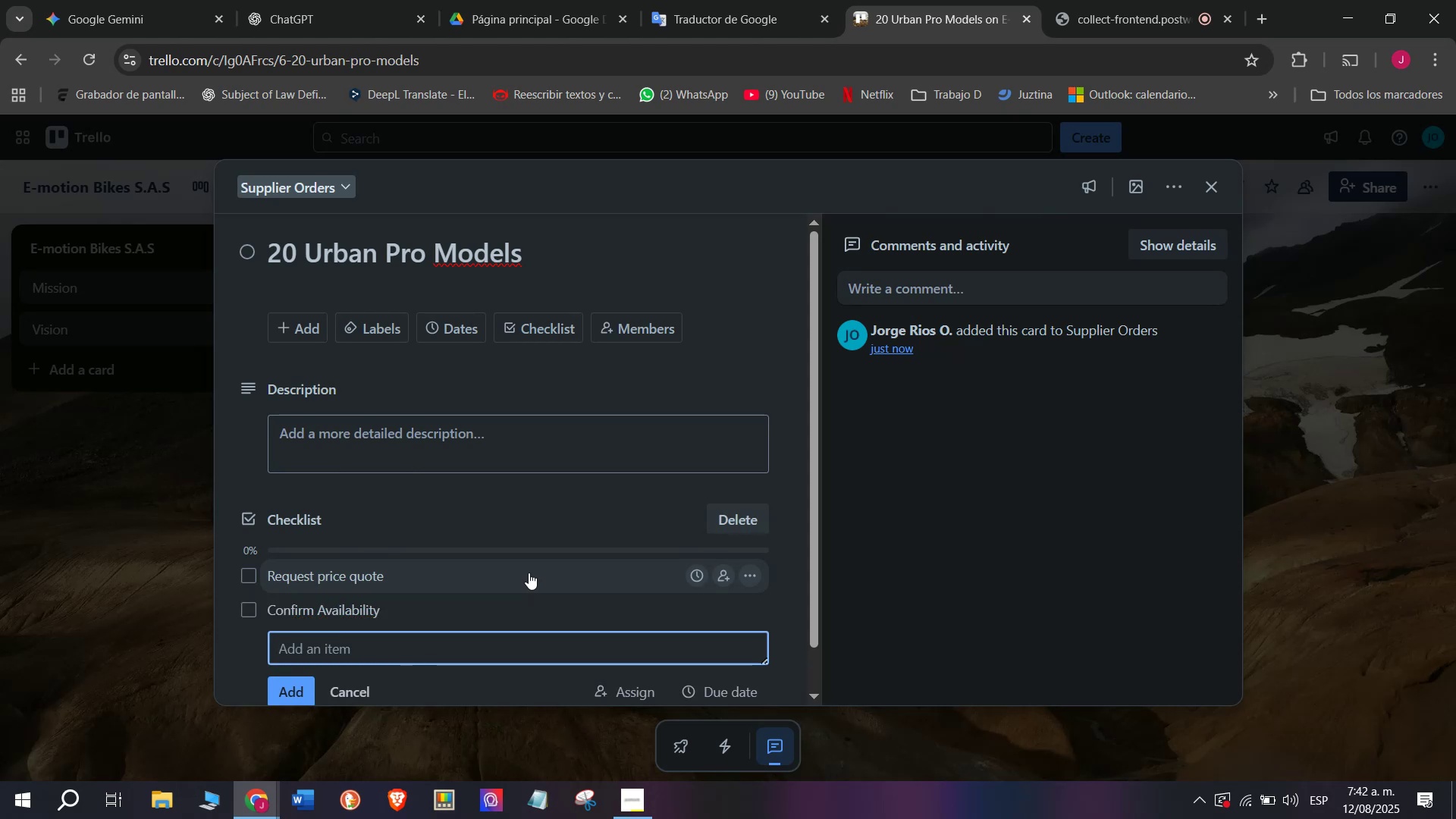 
type(Apr)
key(Backspace)
type(o)
key(Backspace)
type(prove purs)
key(Backspace)
type(x)
key(Backspace)
type(chase order)
 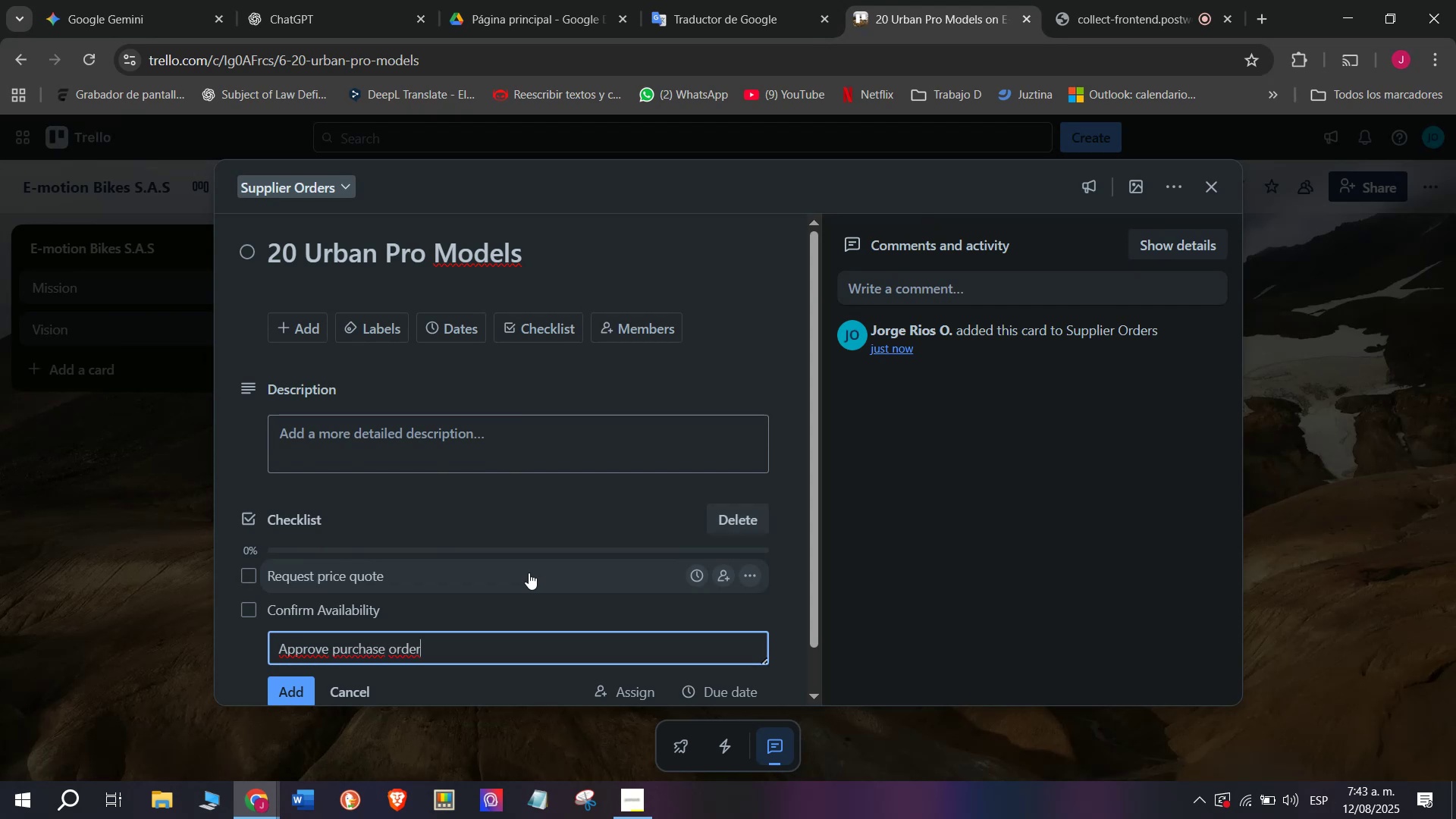 
key(Enter)
 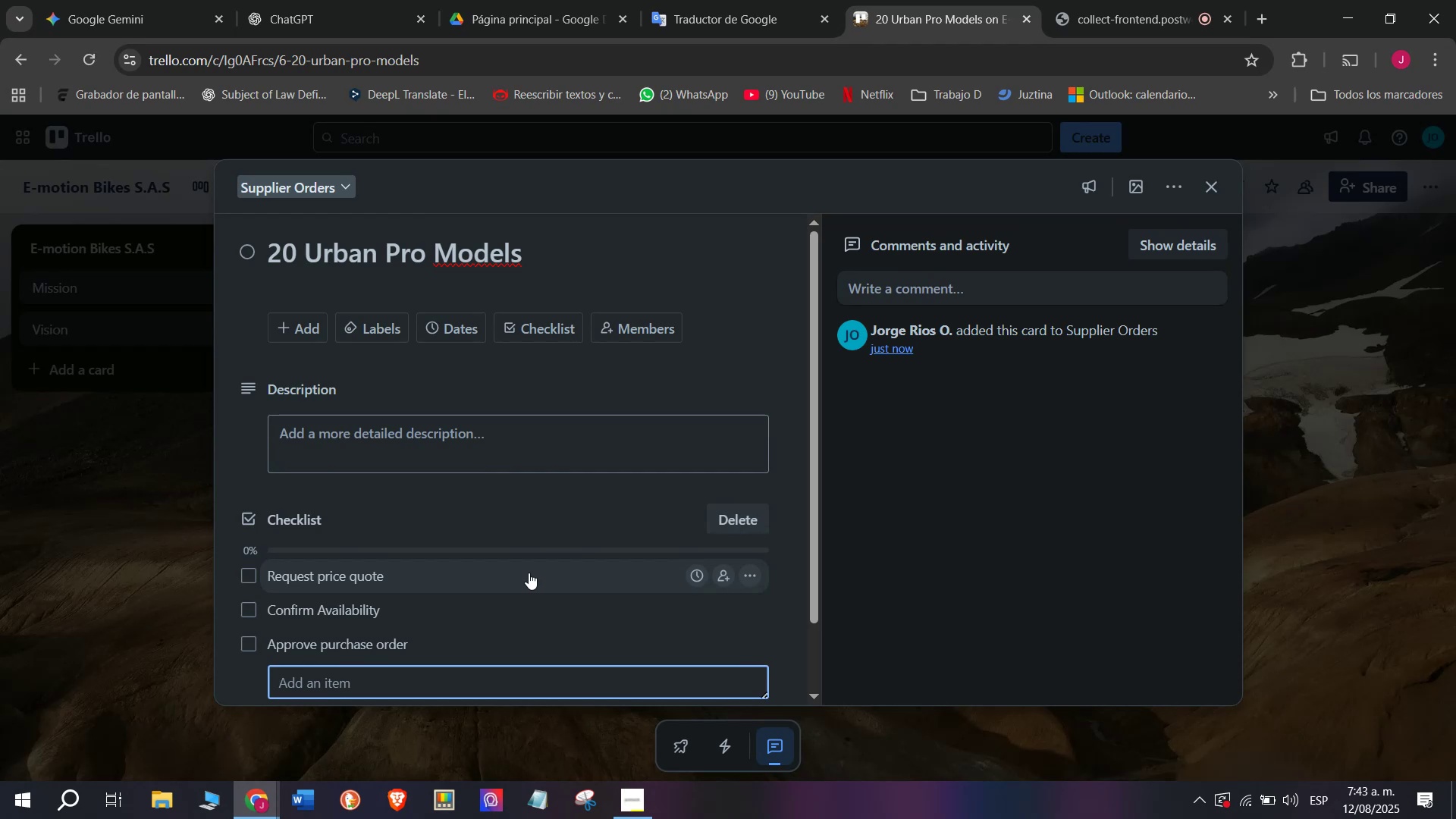 
type(Arra)
 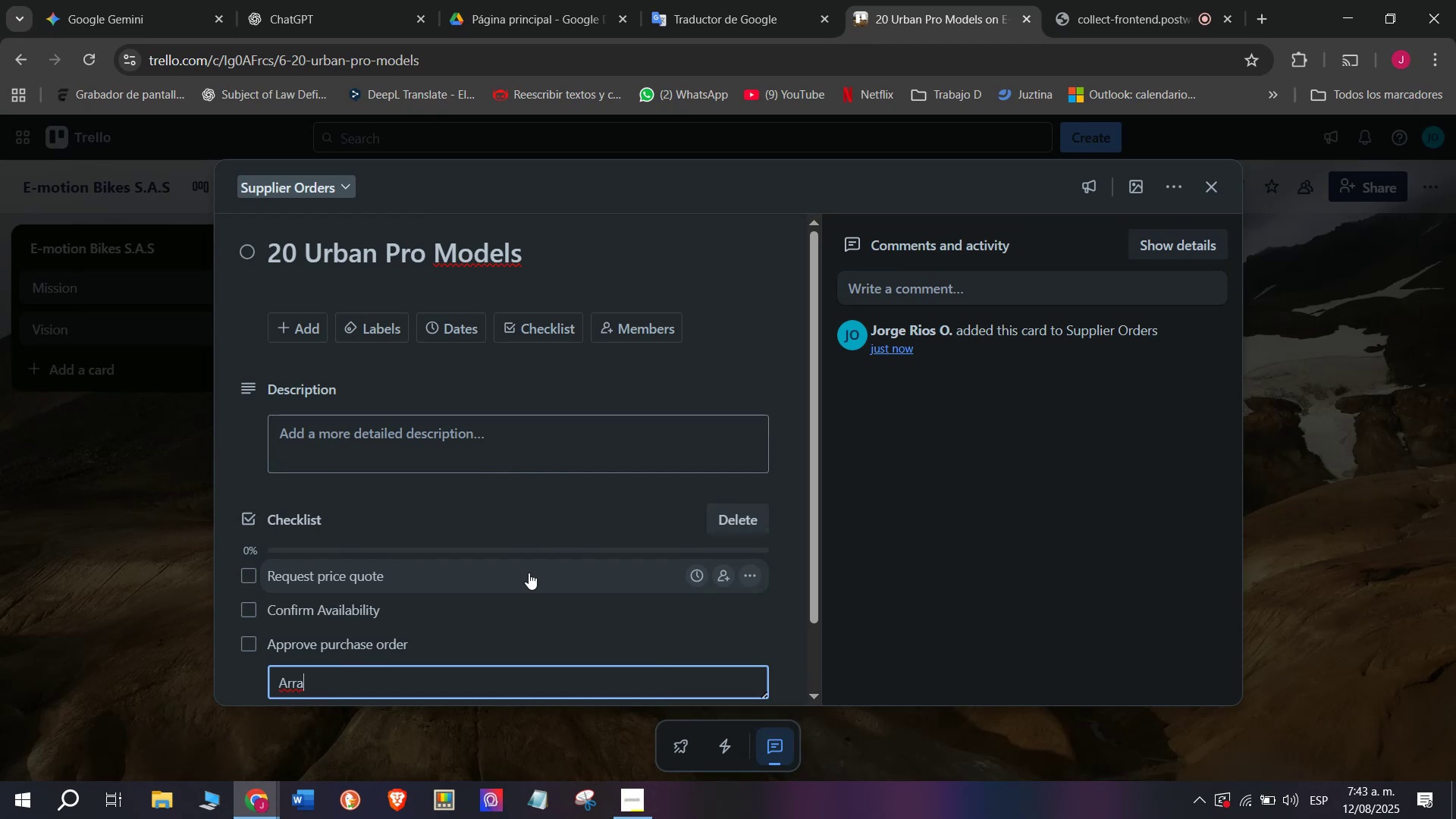 
type(nge ship)
key(Backspace)
type(pping)
 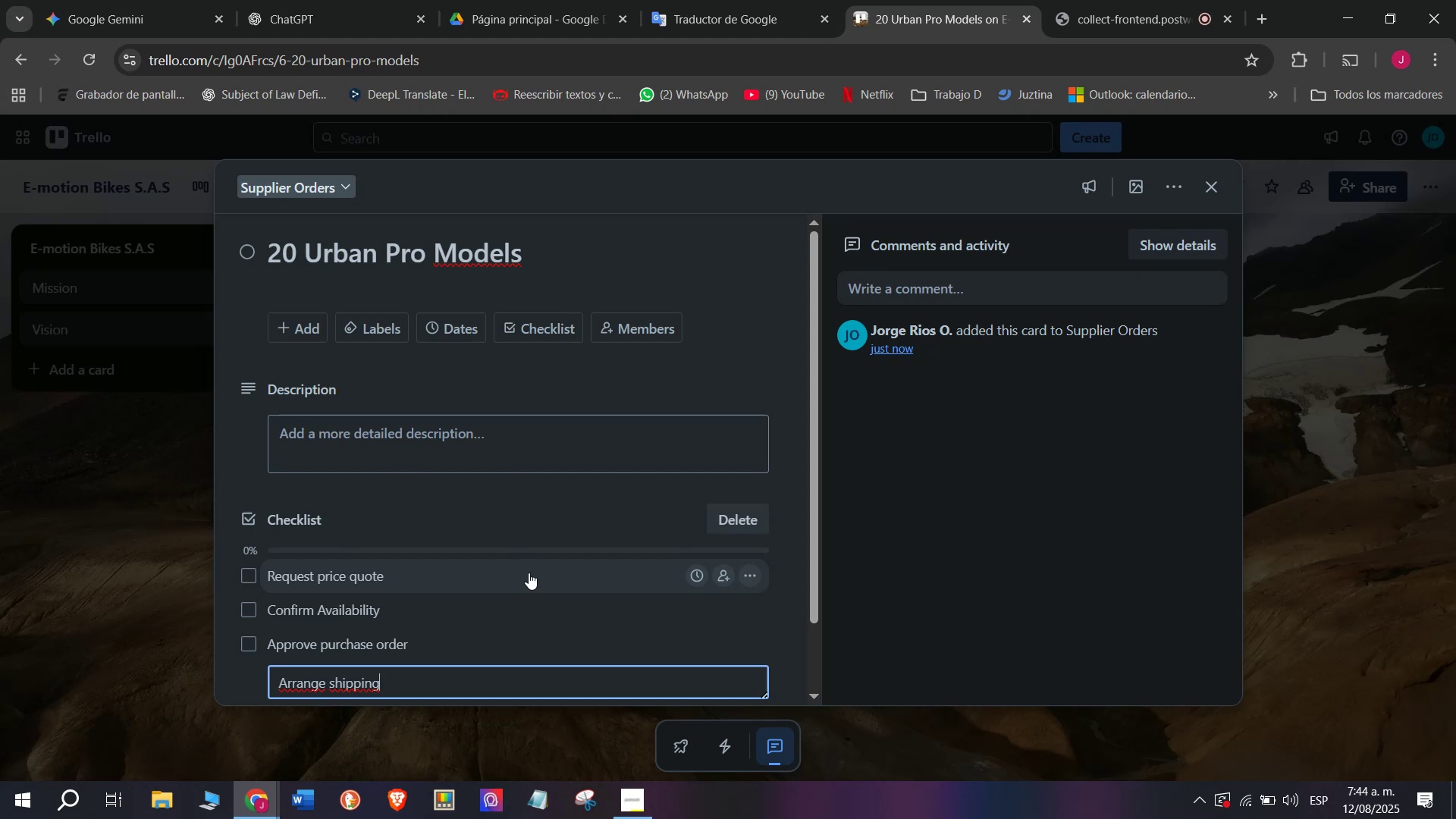 
wait(55.02)
 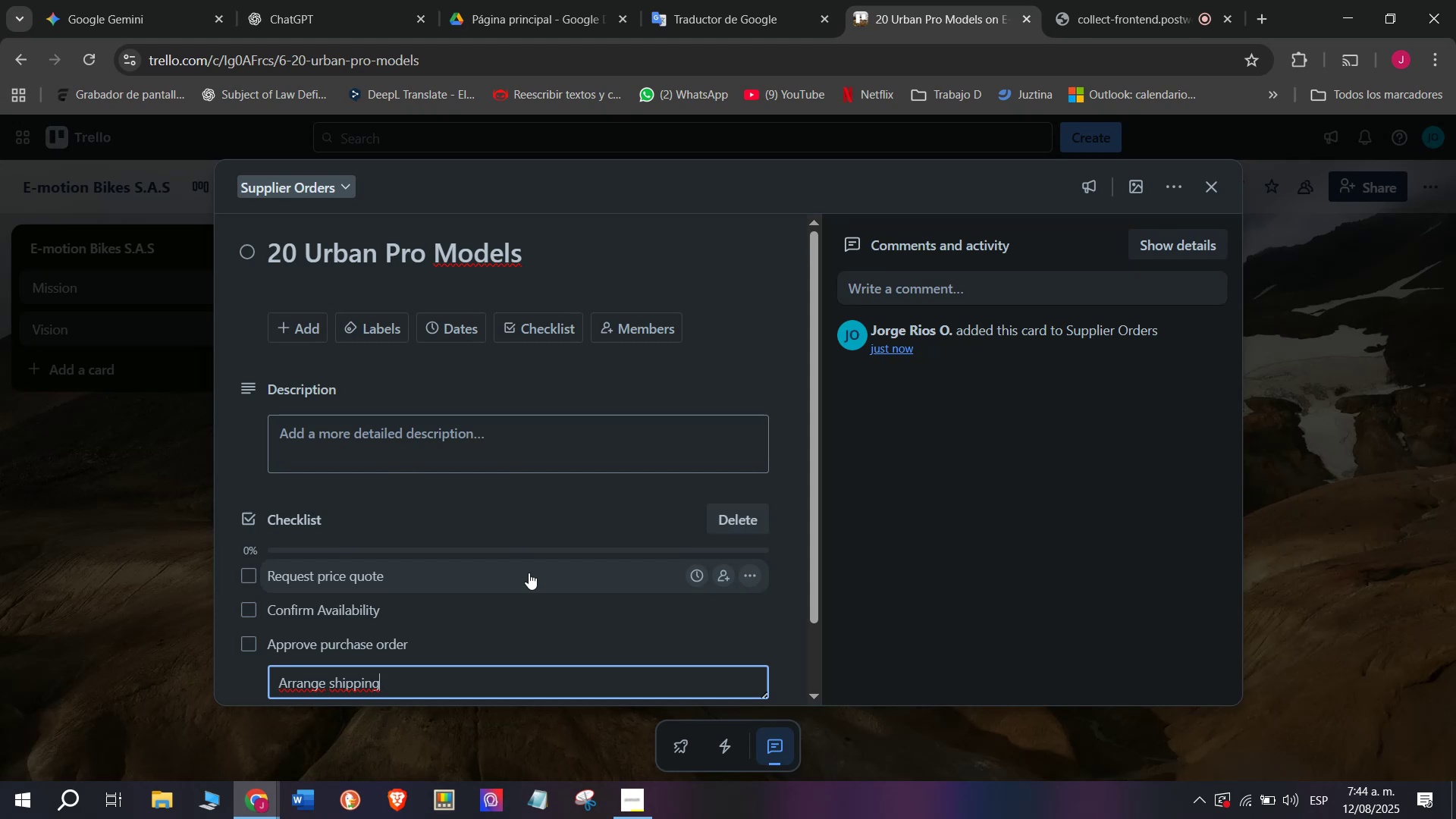 
left_click([224, 682])
 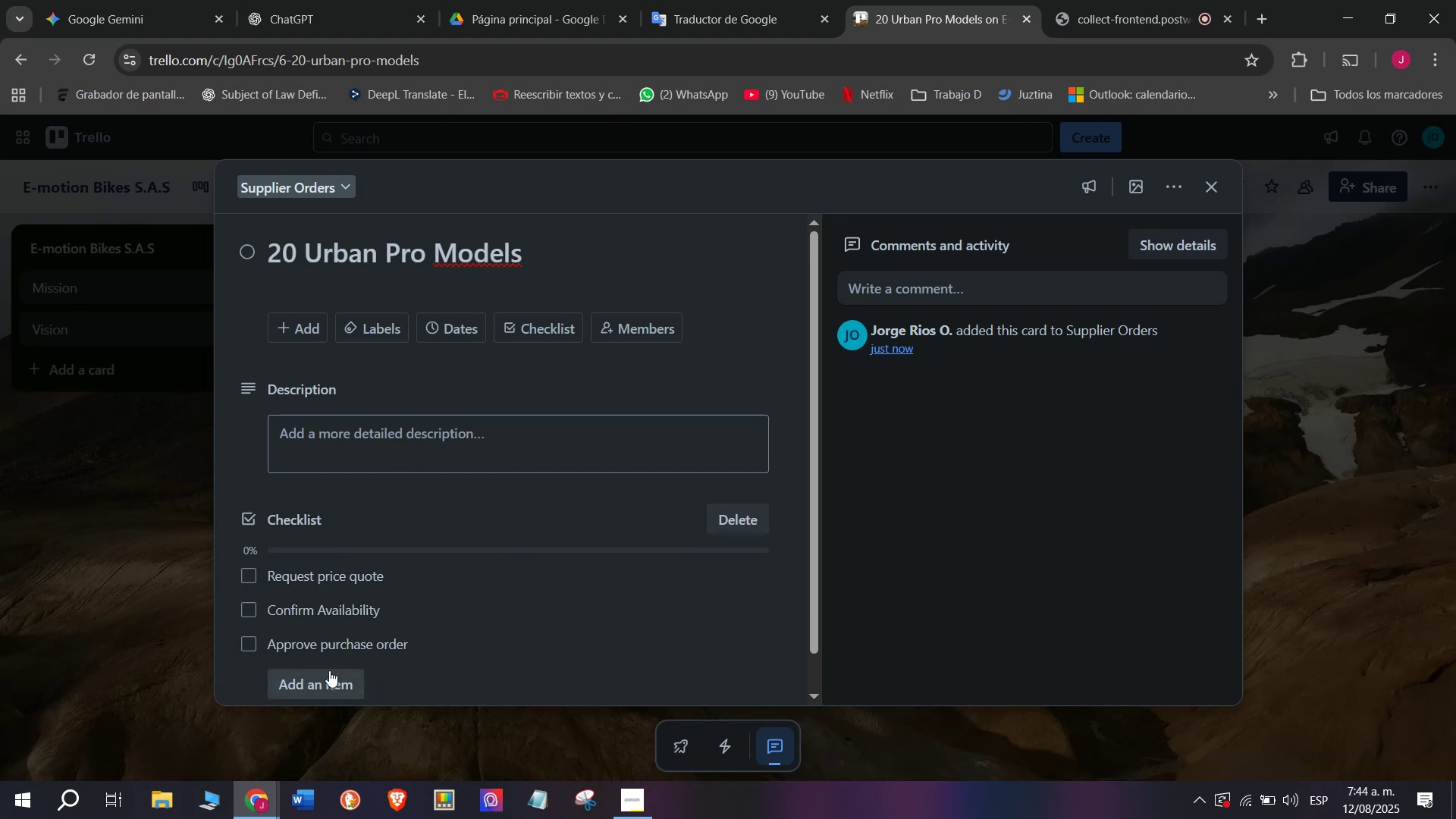 
left_click([331, 670])
 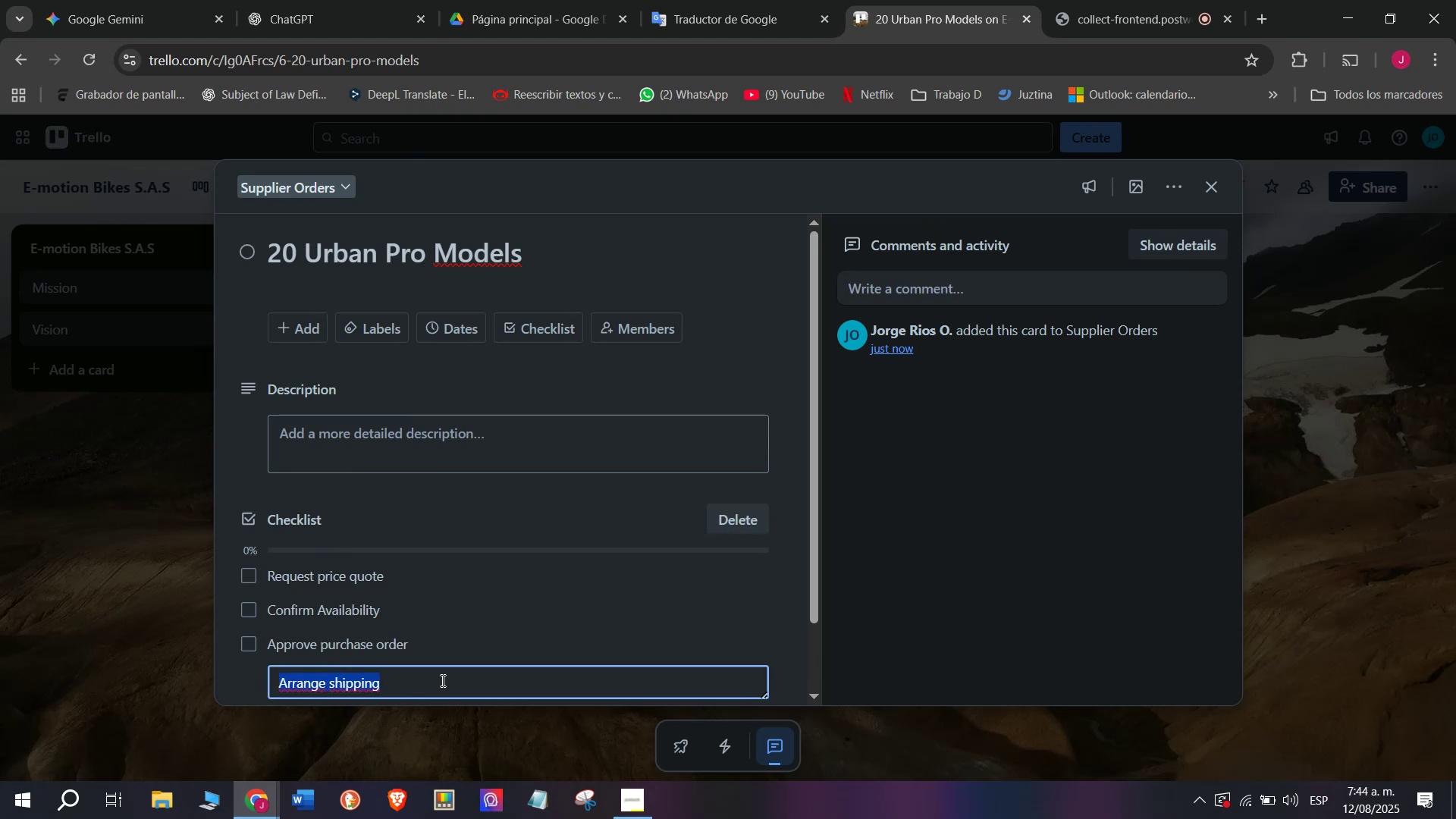 
scroll: coordinate [472, 651], scroll_direction: down, amount: 2.0
 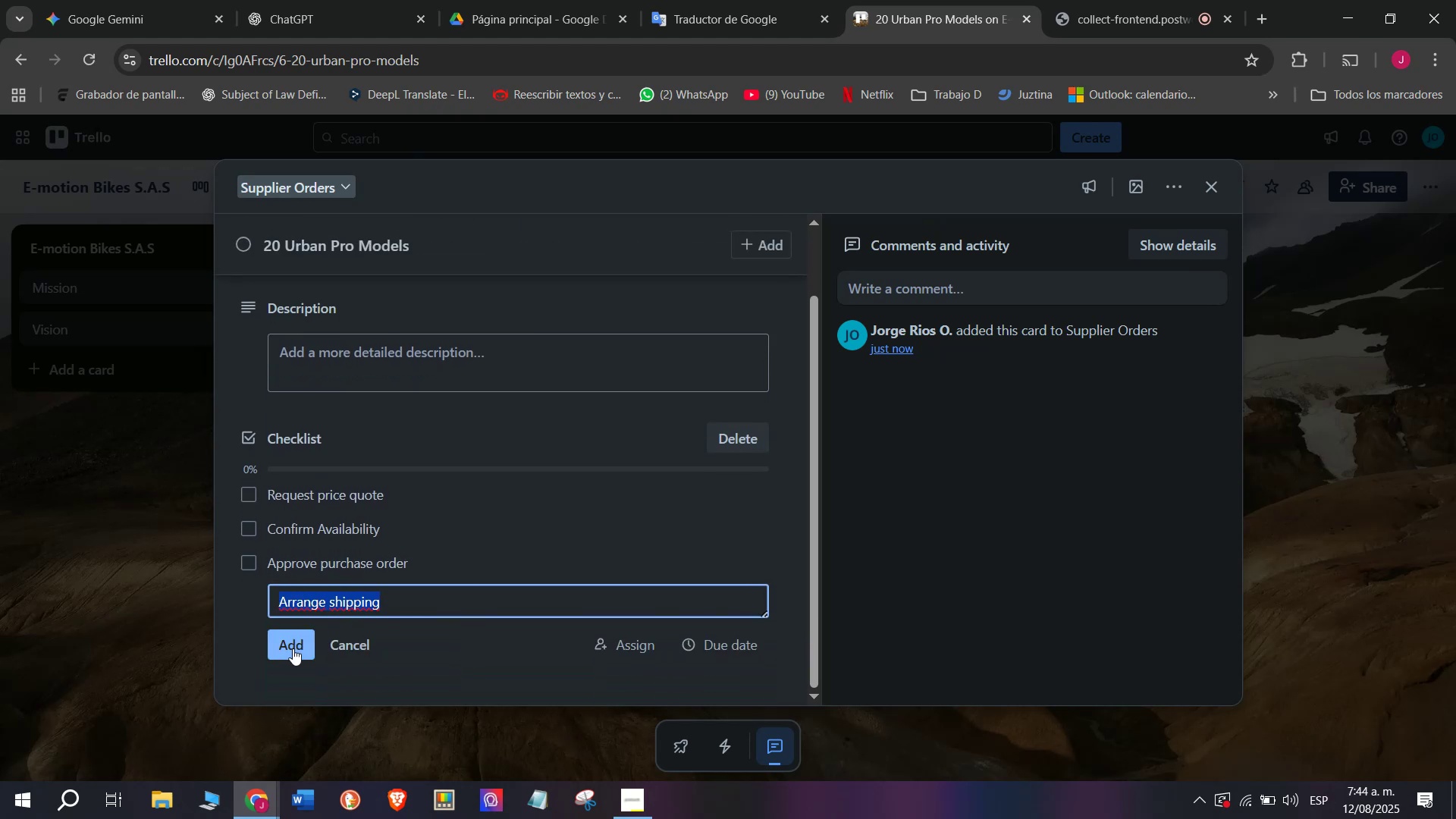 
left_click([293, 648])
 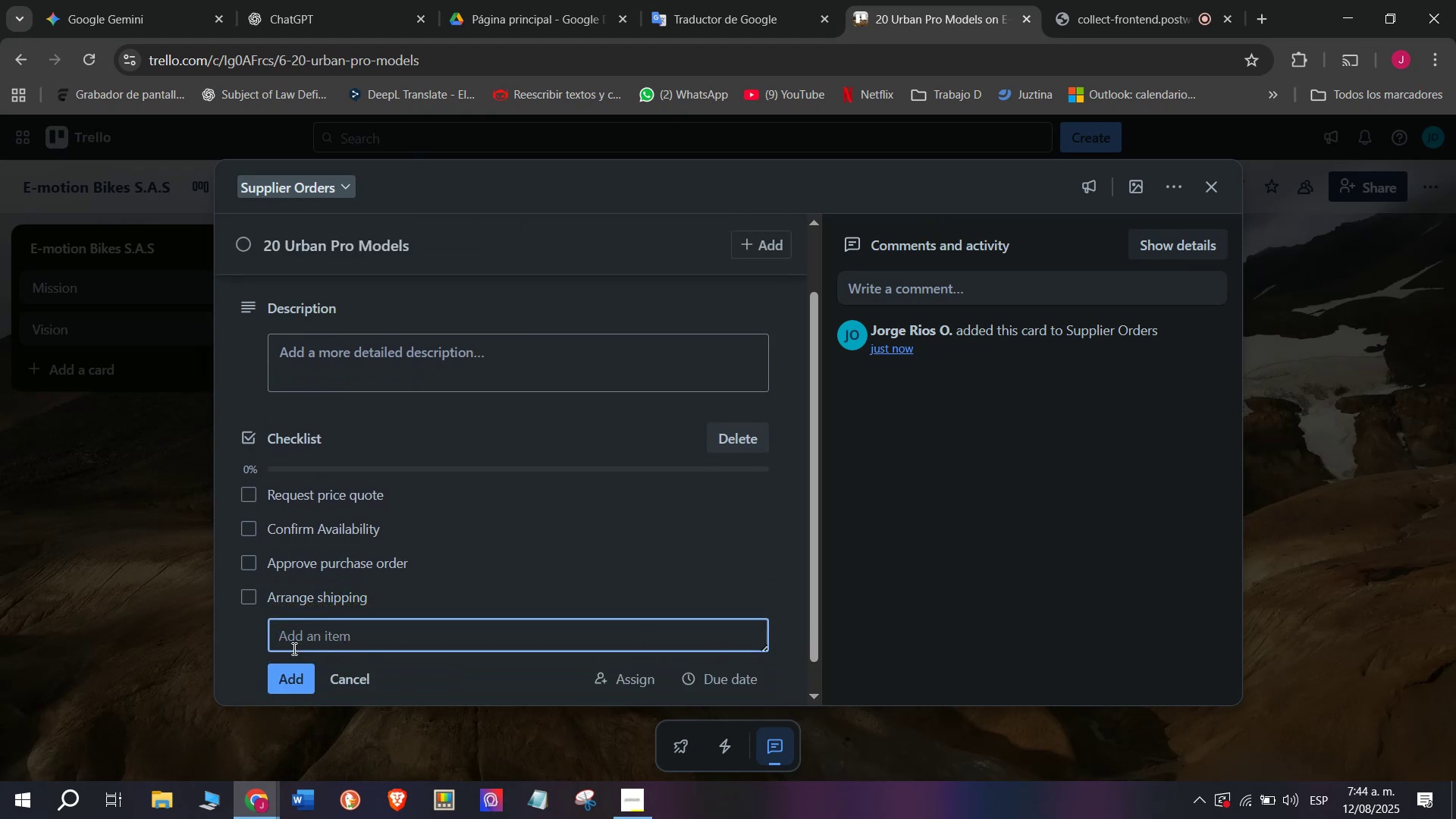 
type(Track arrival)
 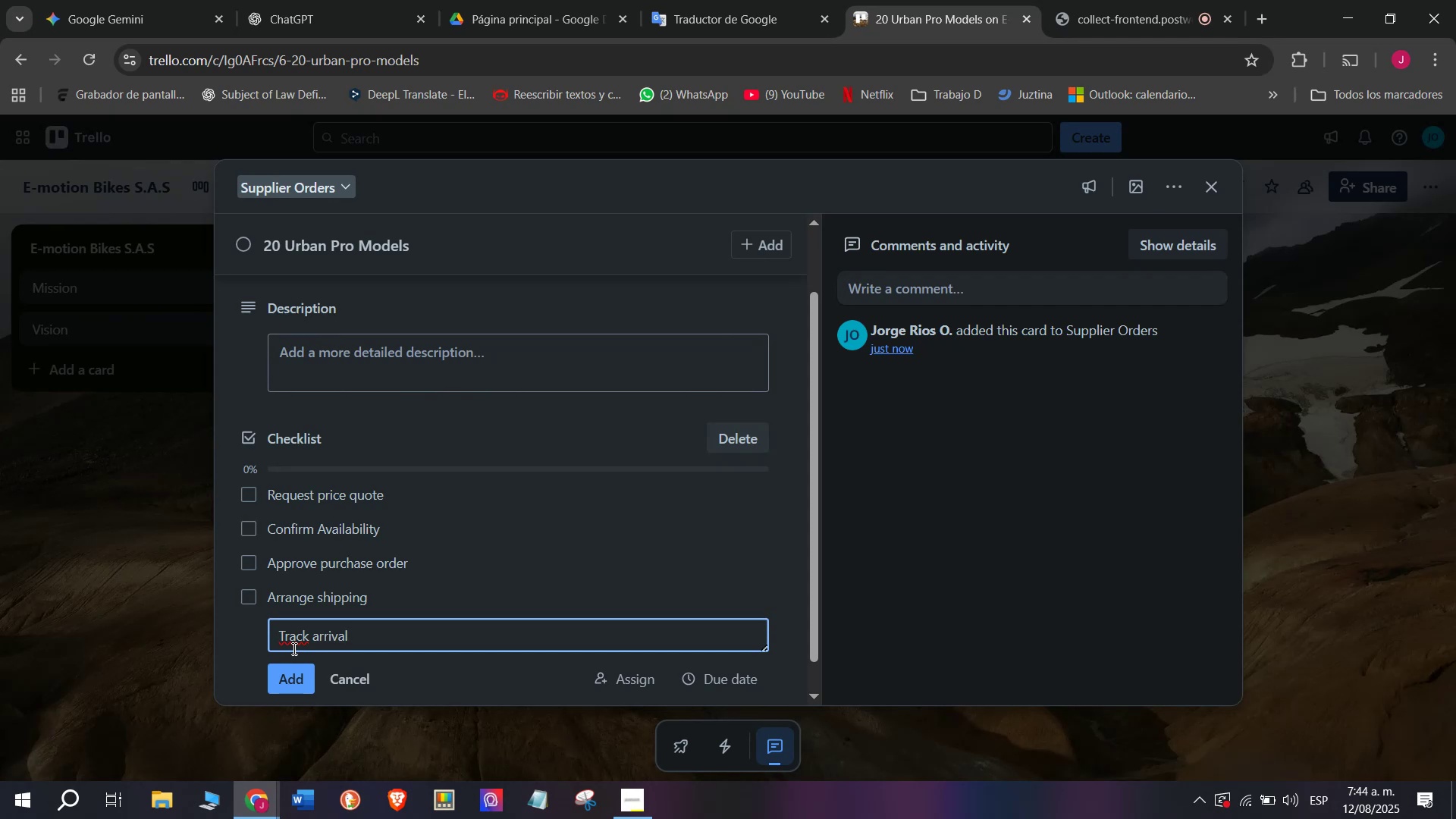 
key(Enter)
 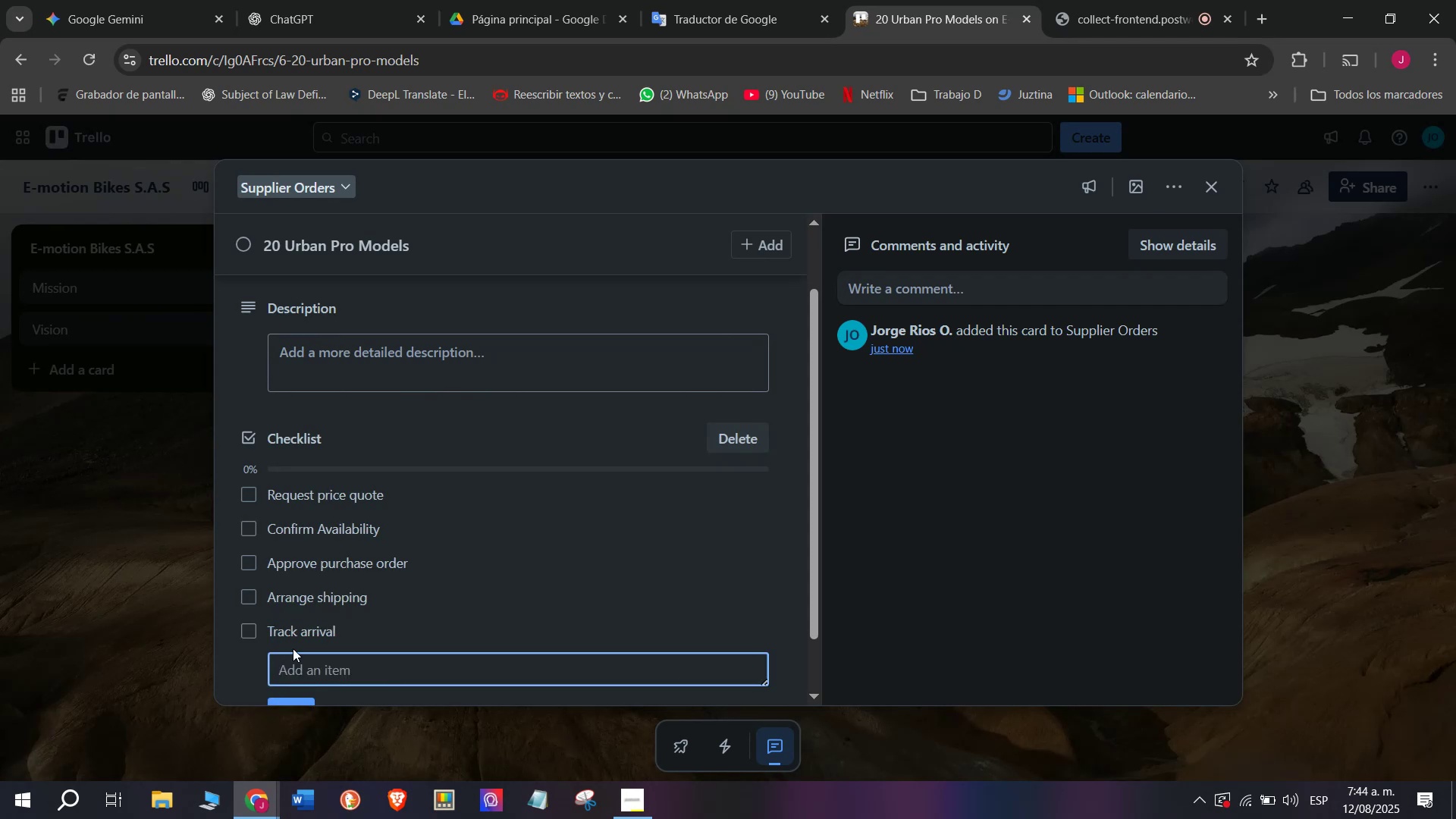 
type(Update inveen)
key(Backspace)
key(Backspace)
type(ntory)
 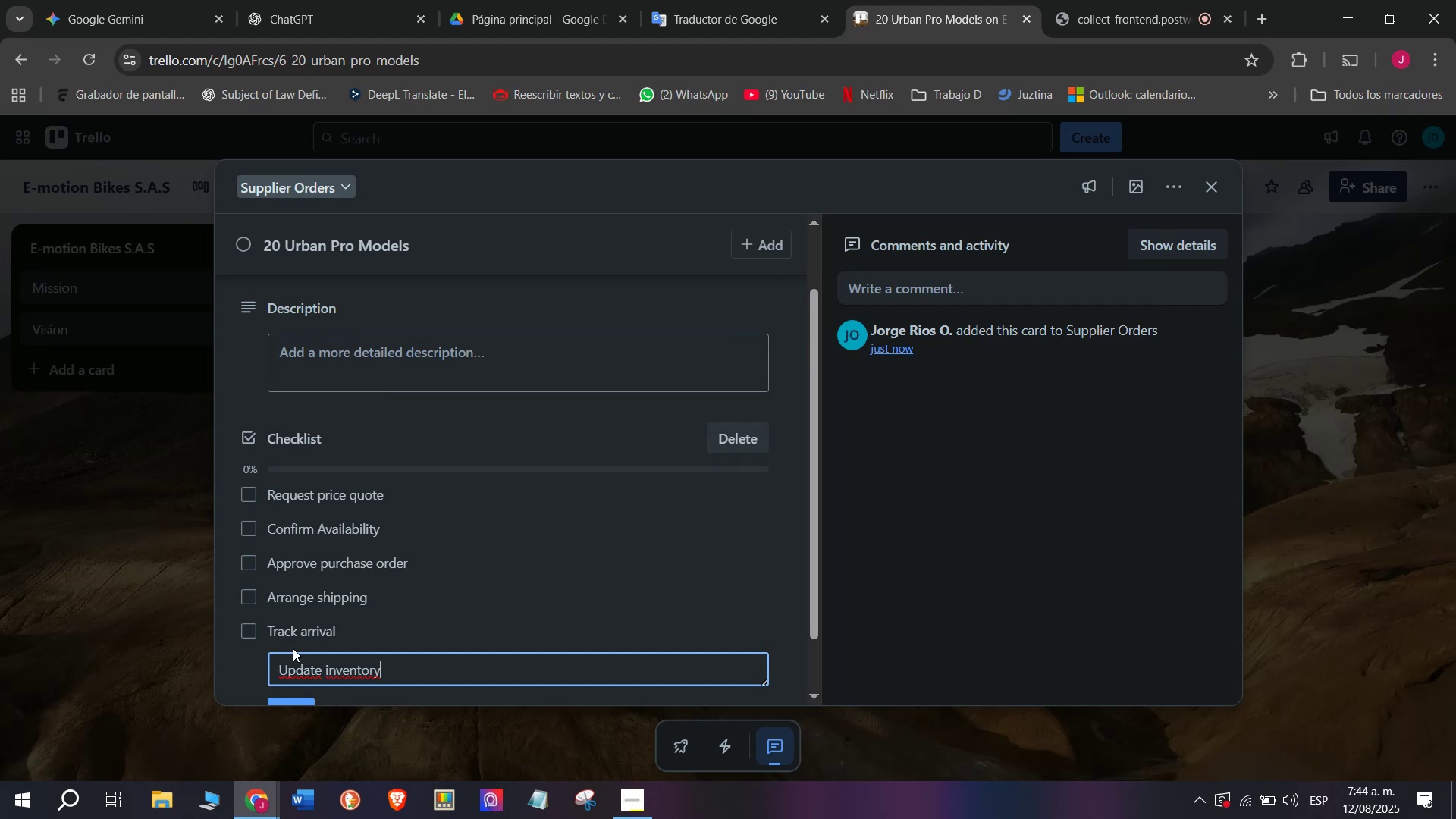 
key(Enter)
 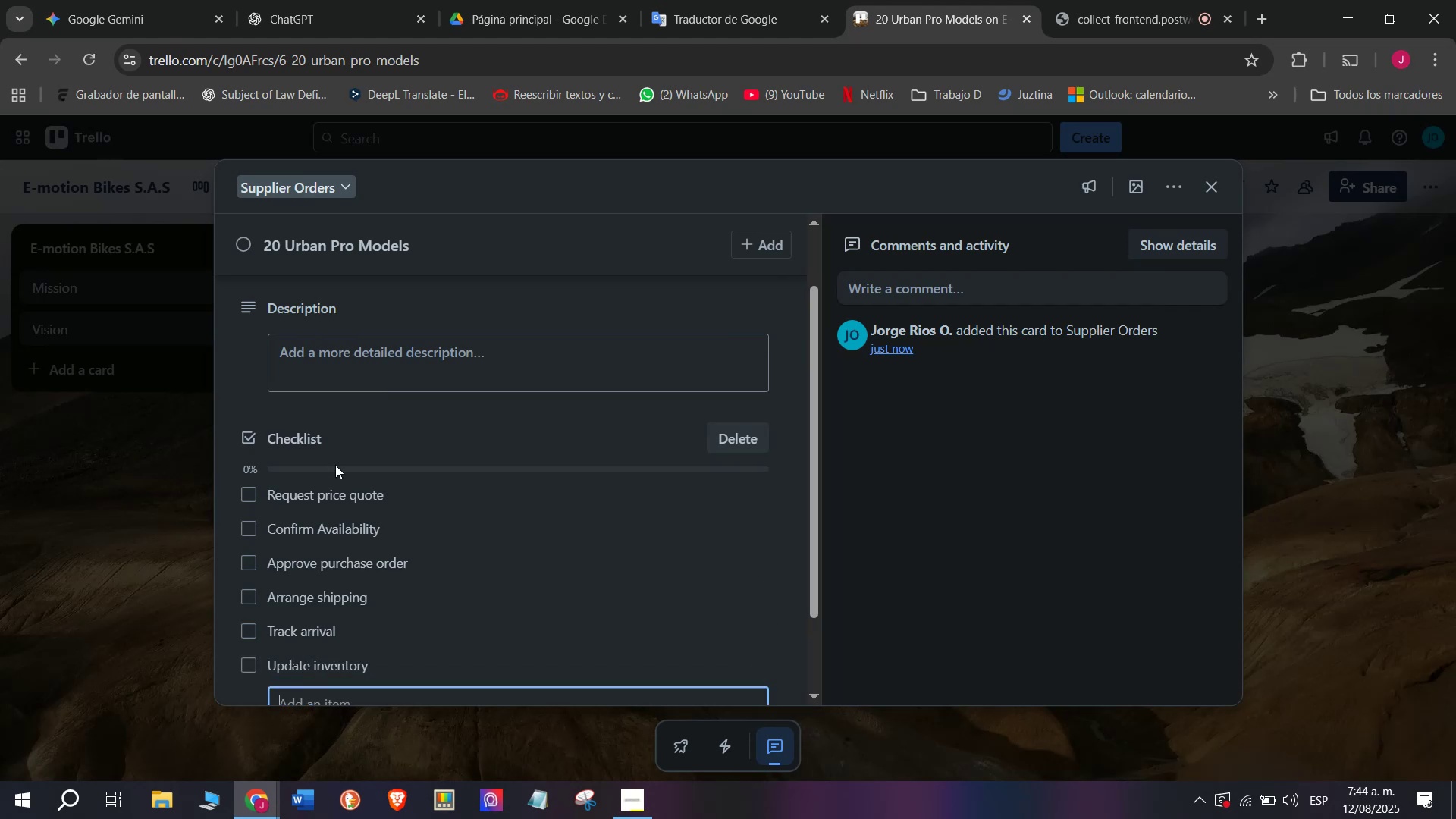 
scroll: coordinate [336, 500], scroll_direction: up, amount: 4.0
 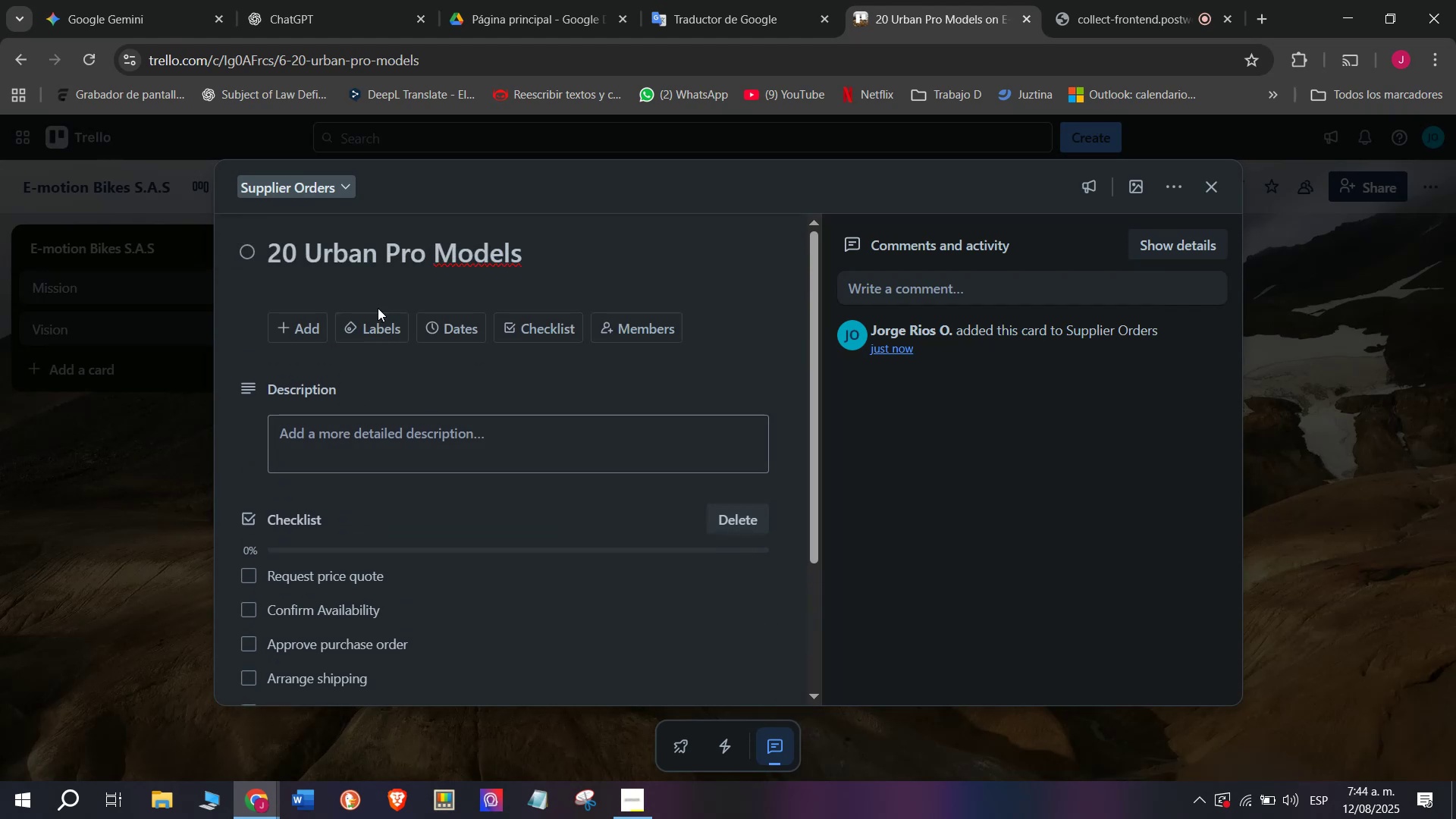 
left_click([384, 326])
 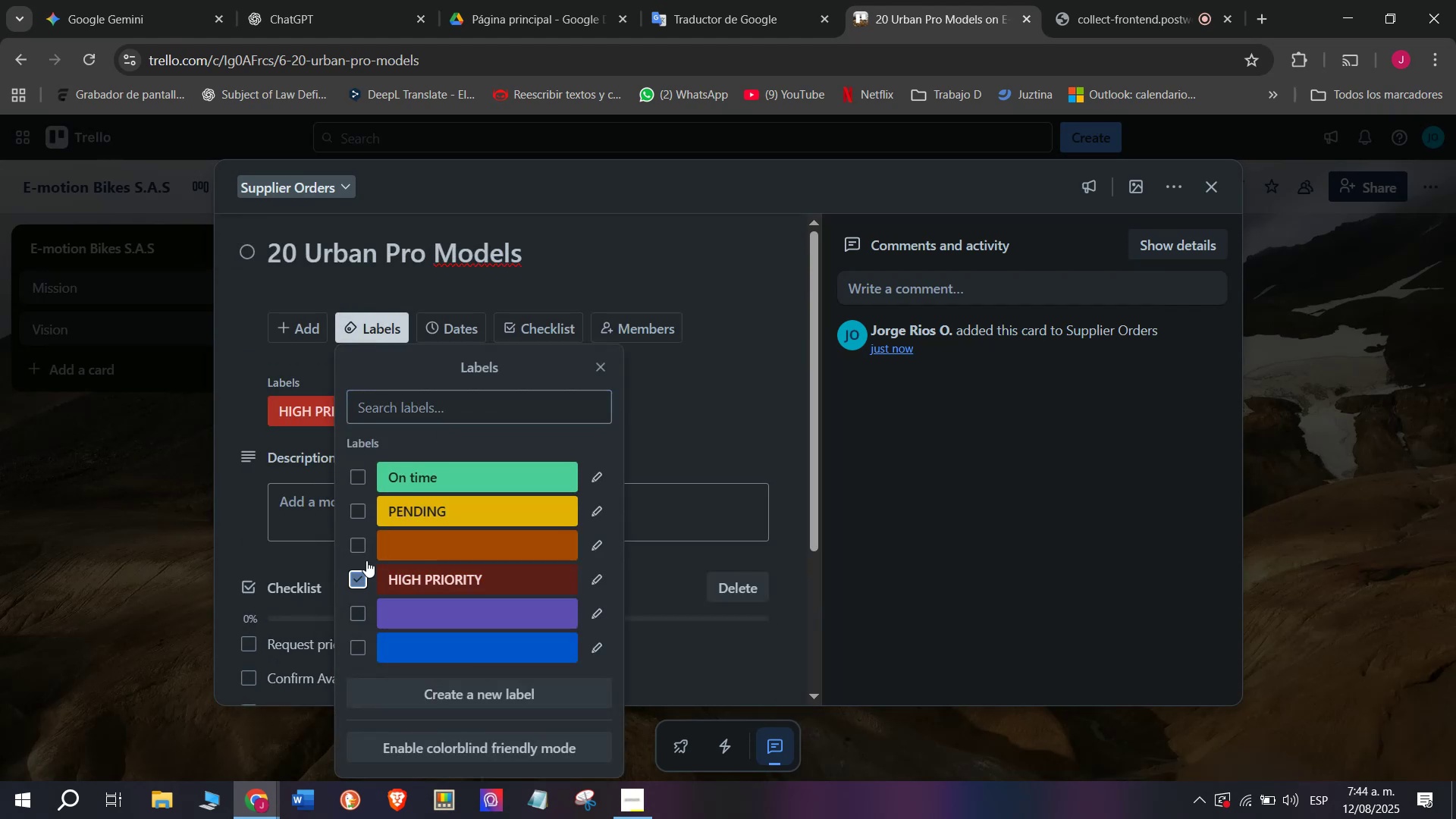 
double_click([168, 535])
 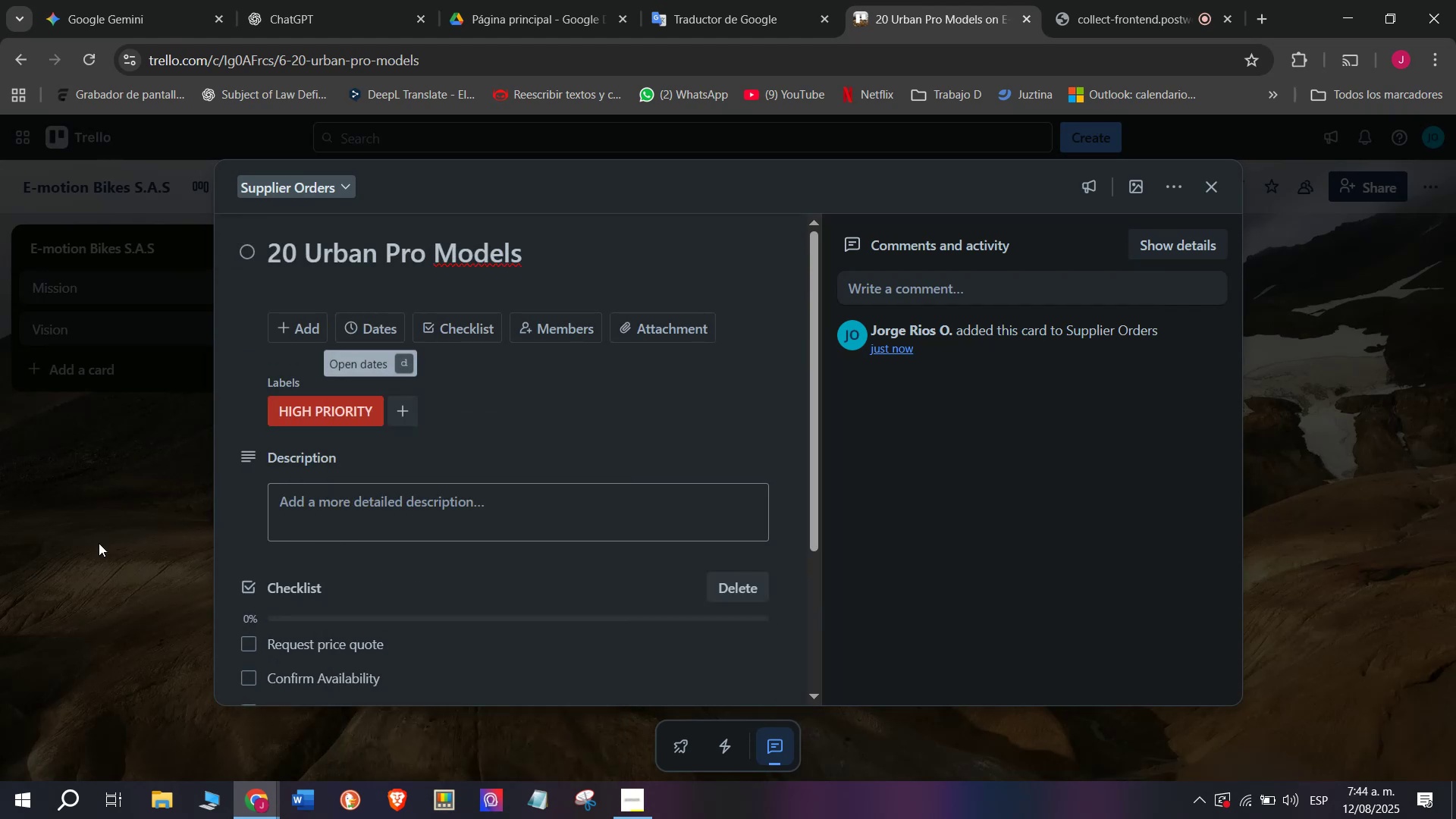 
left_click([84, 544])
 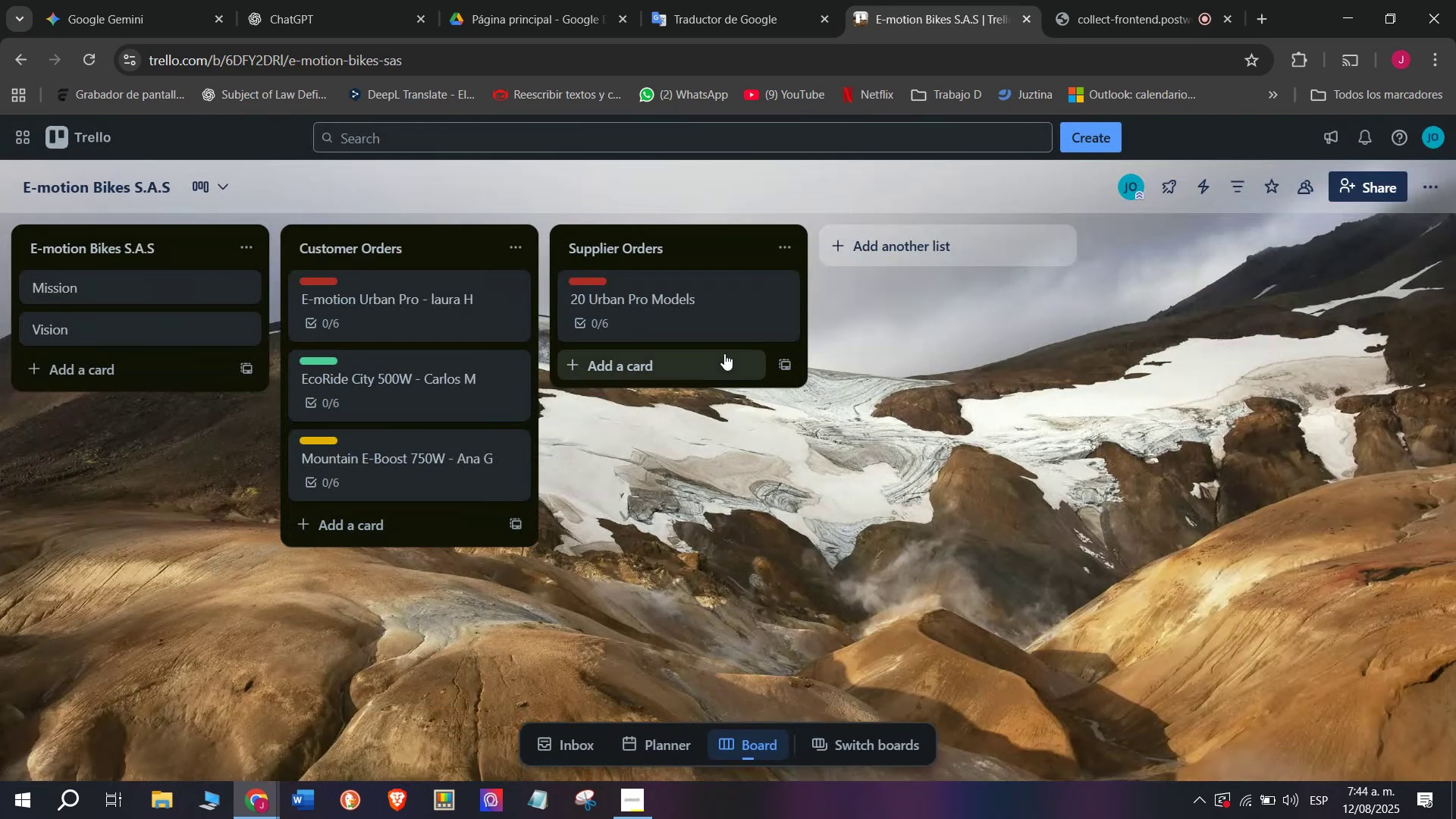 
left_click([715, 350])
 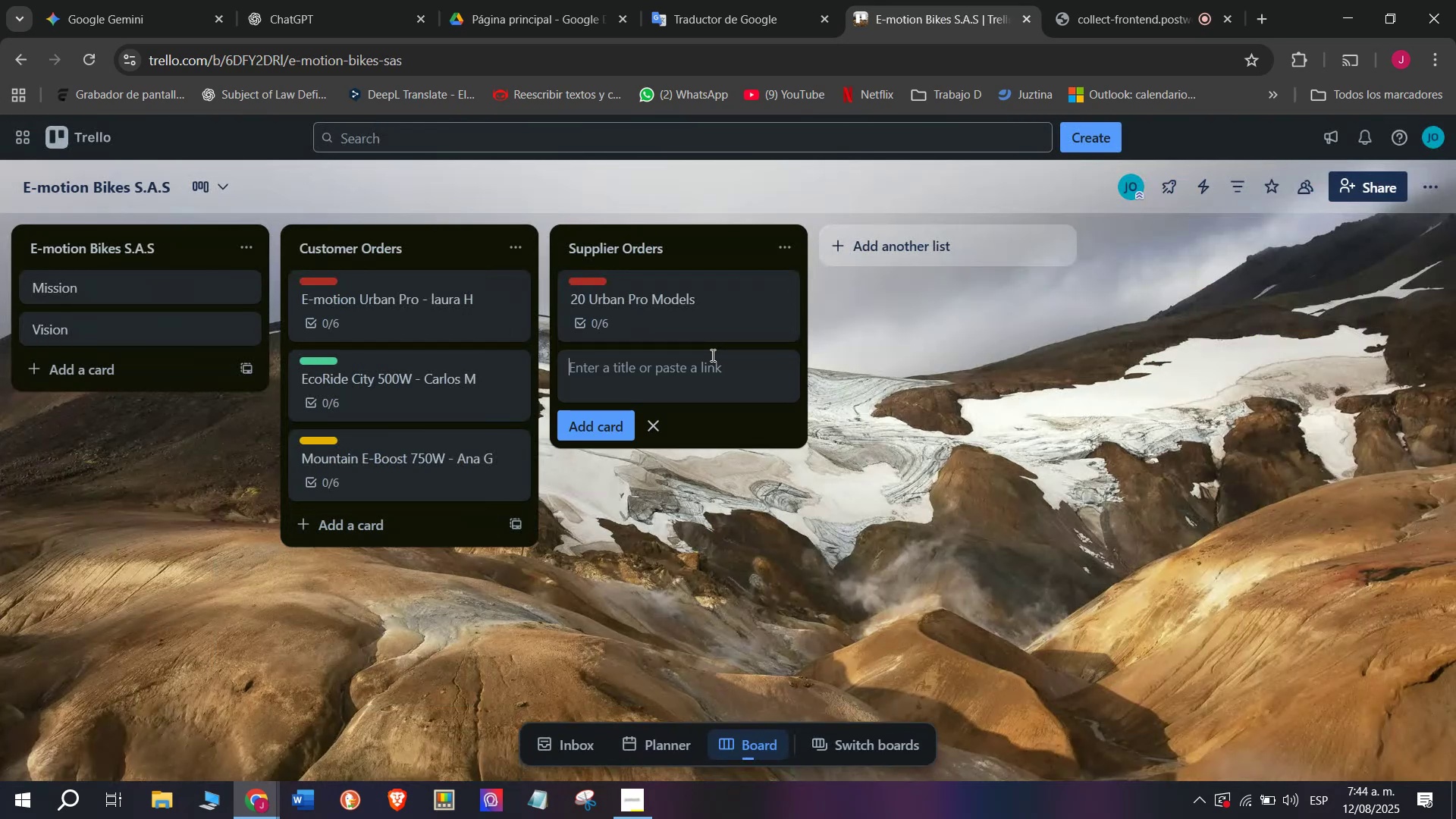 
type(15 Mountain E-Boost bikes)
 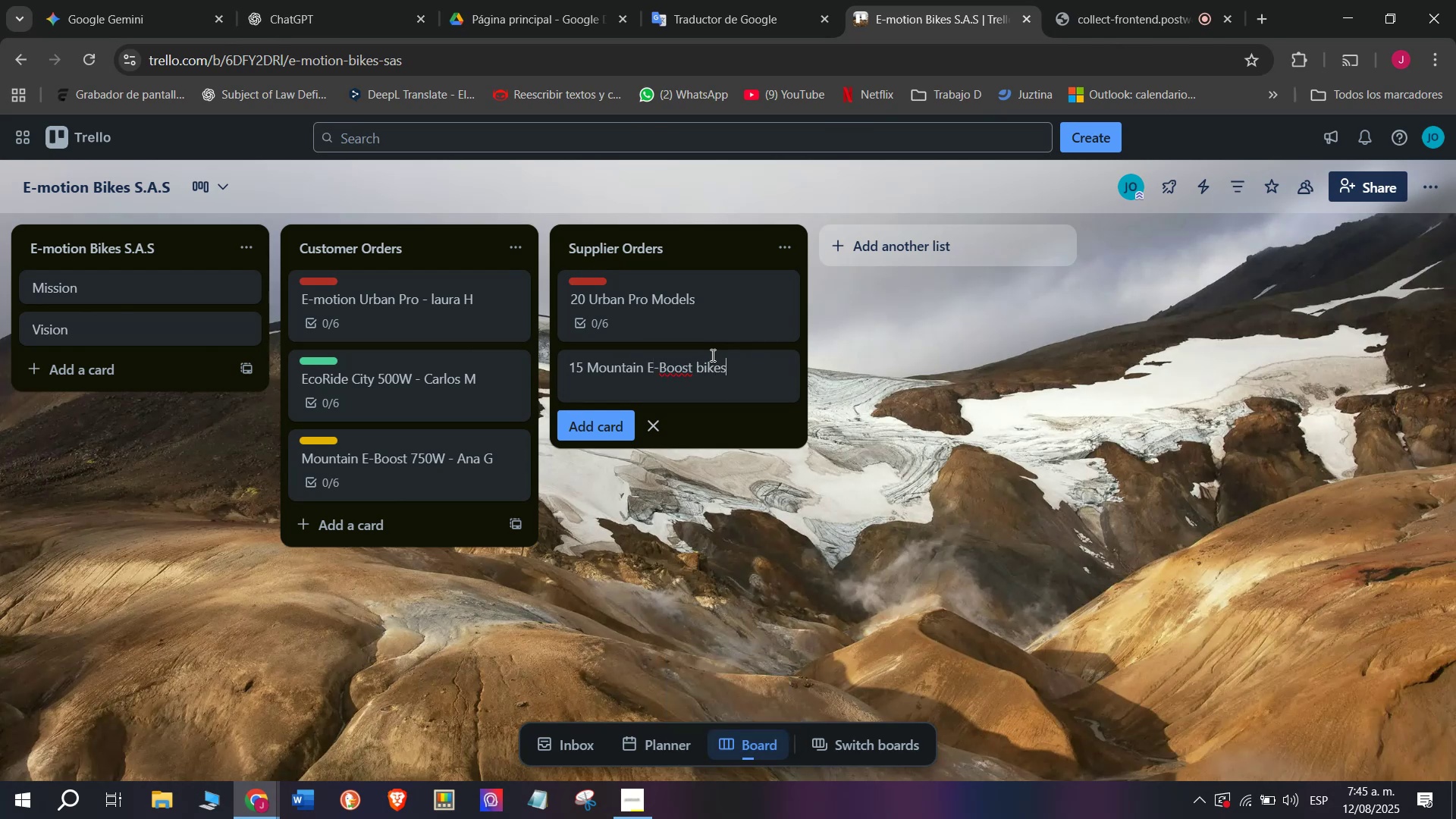 
key(Enter)
 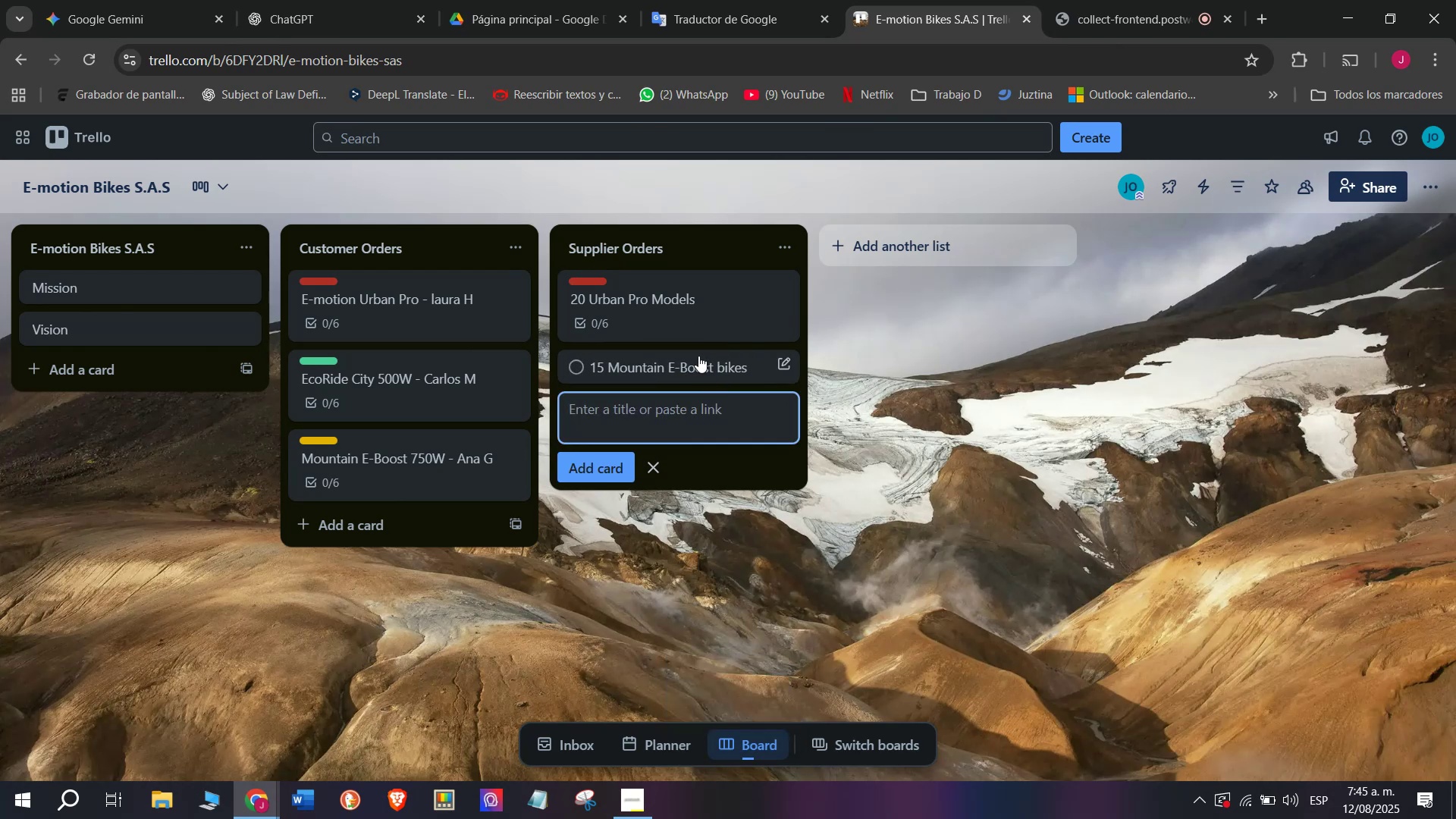 
left_click([698, 356])
 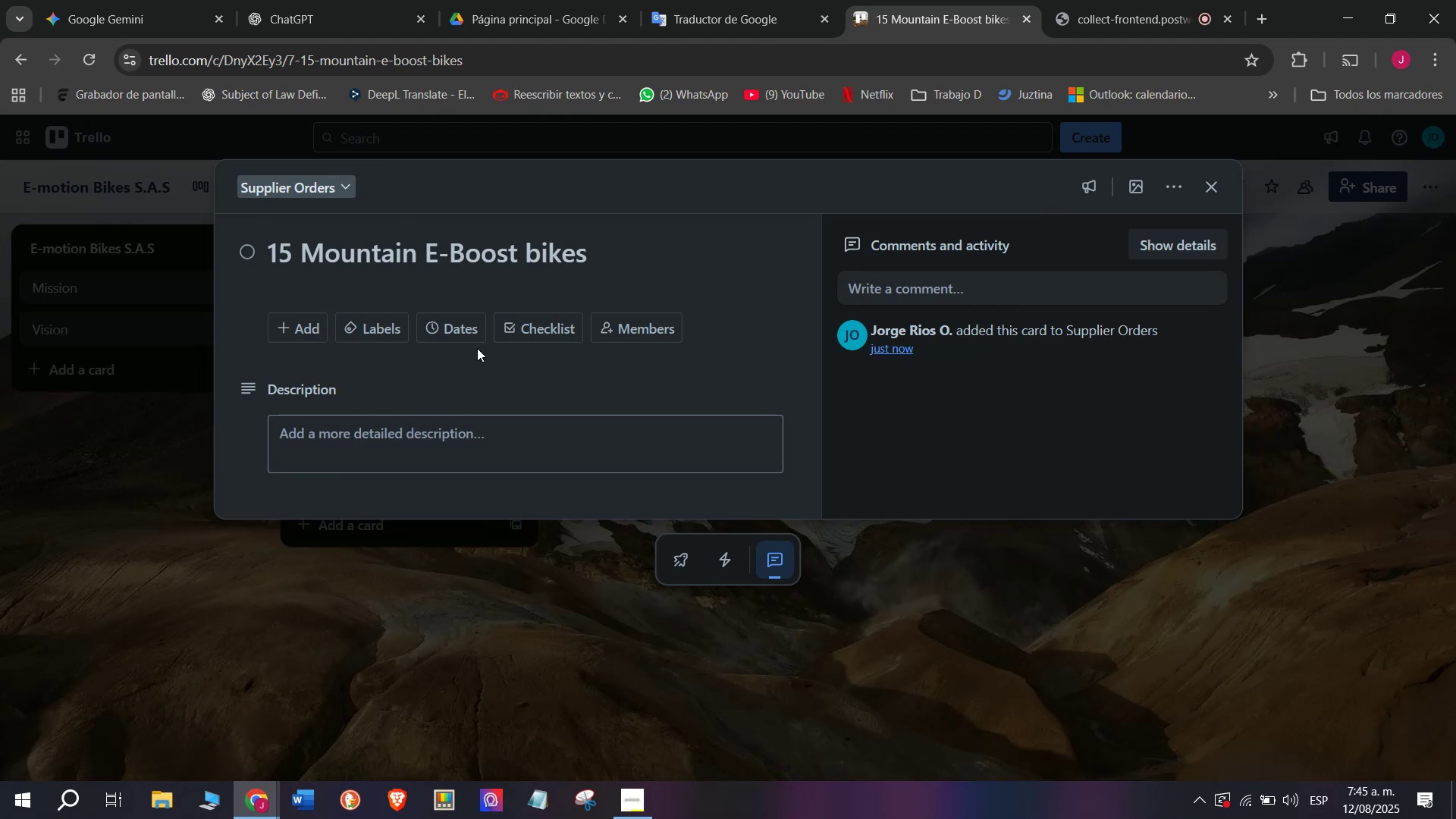 
left_click([534, 318])
 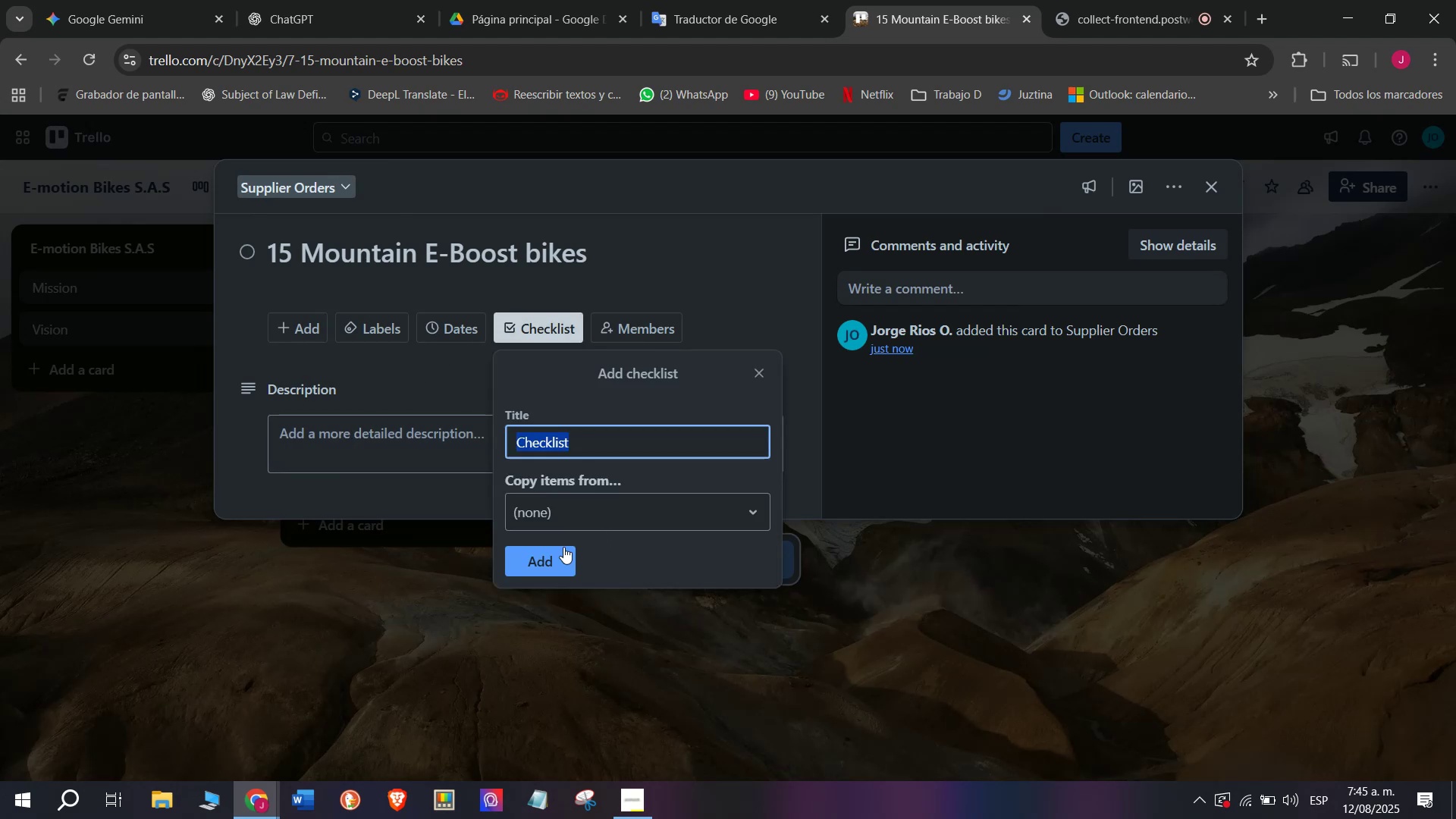 
left_click([554, 559])
 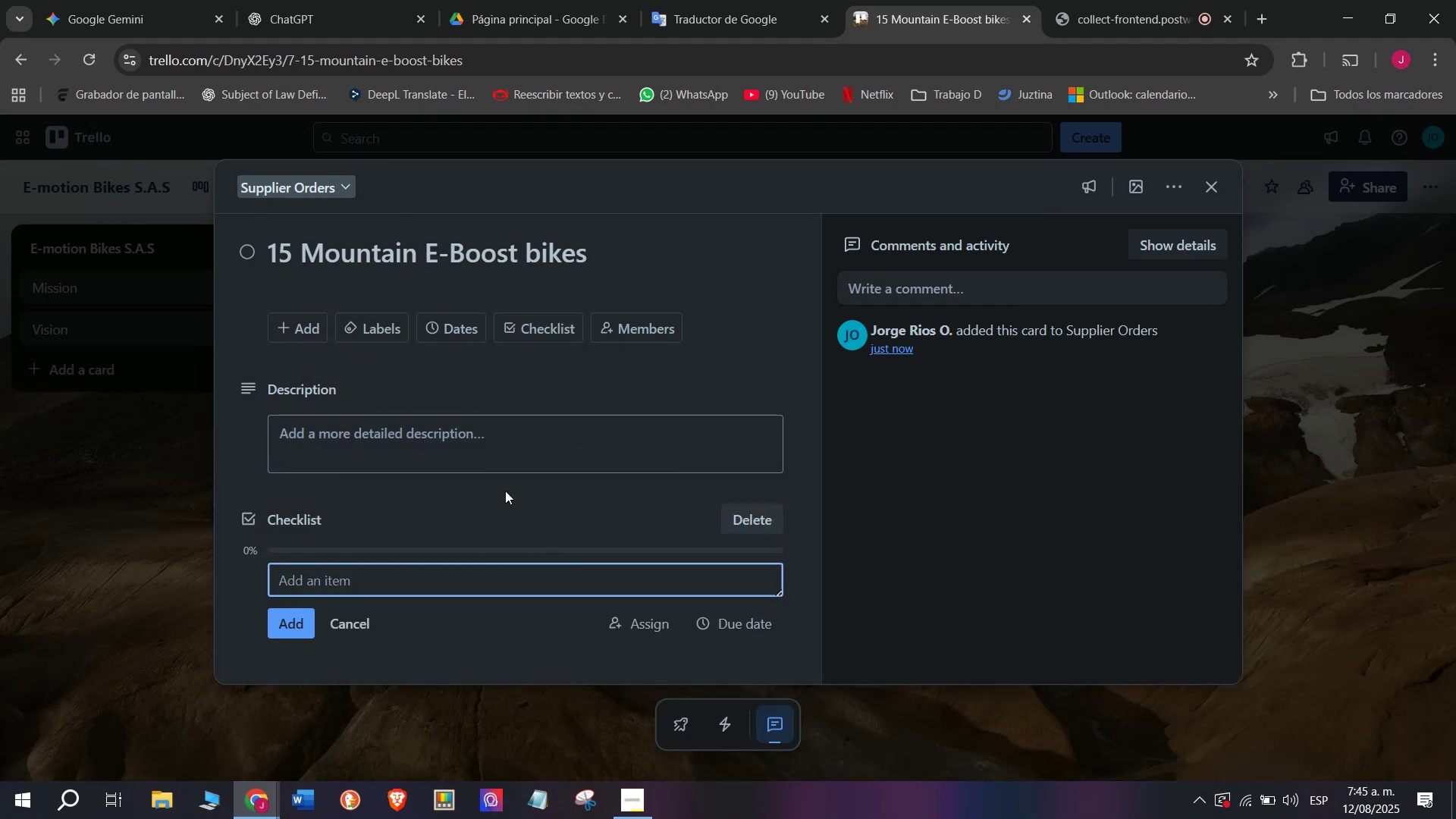 
type(Connt)
key(Backspace)
key(Backspace)
type(tact manufacturer)
 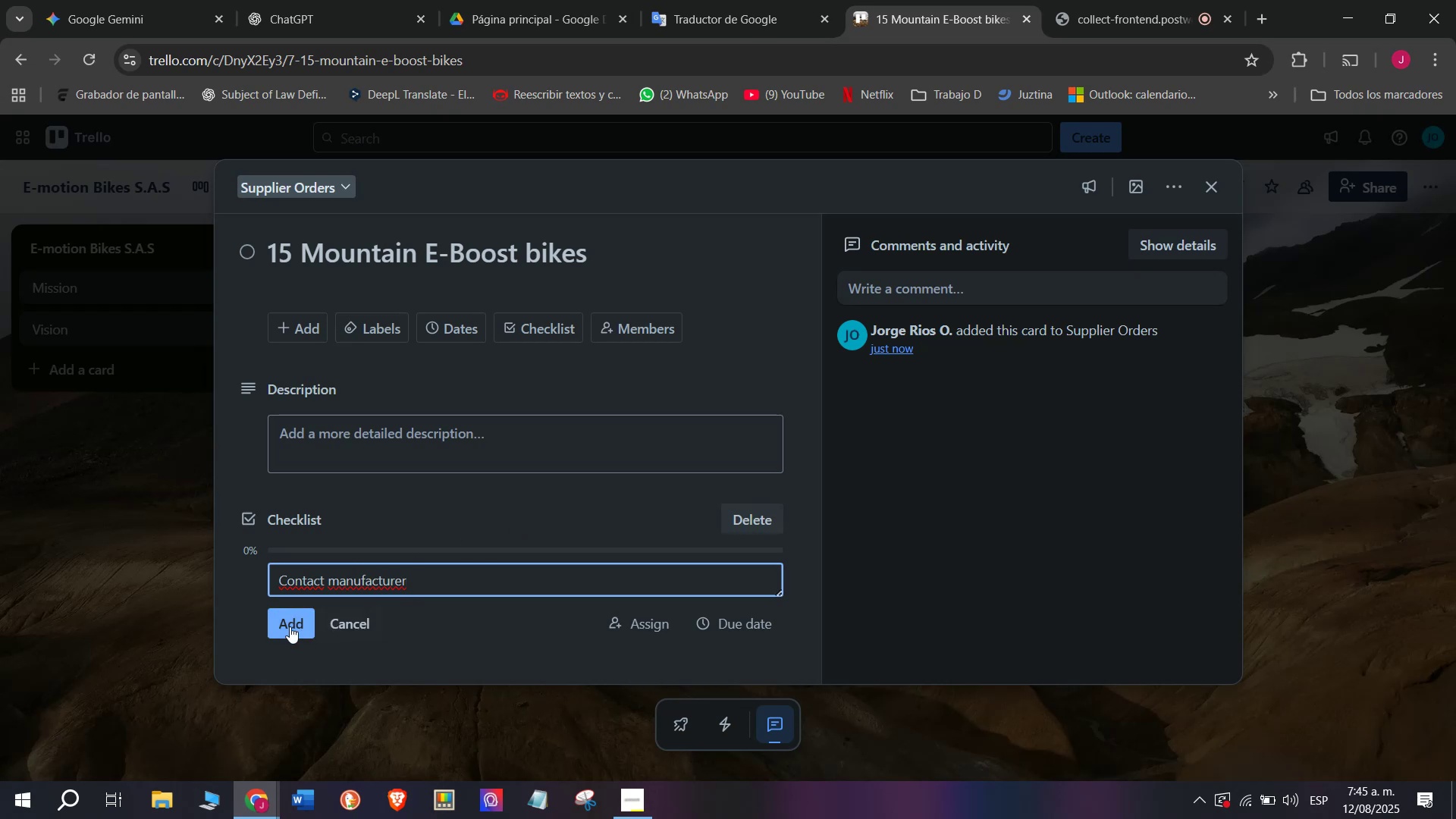 
left_click([264, 623])
 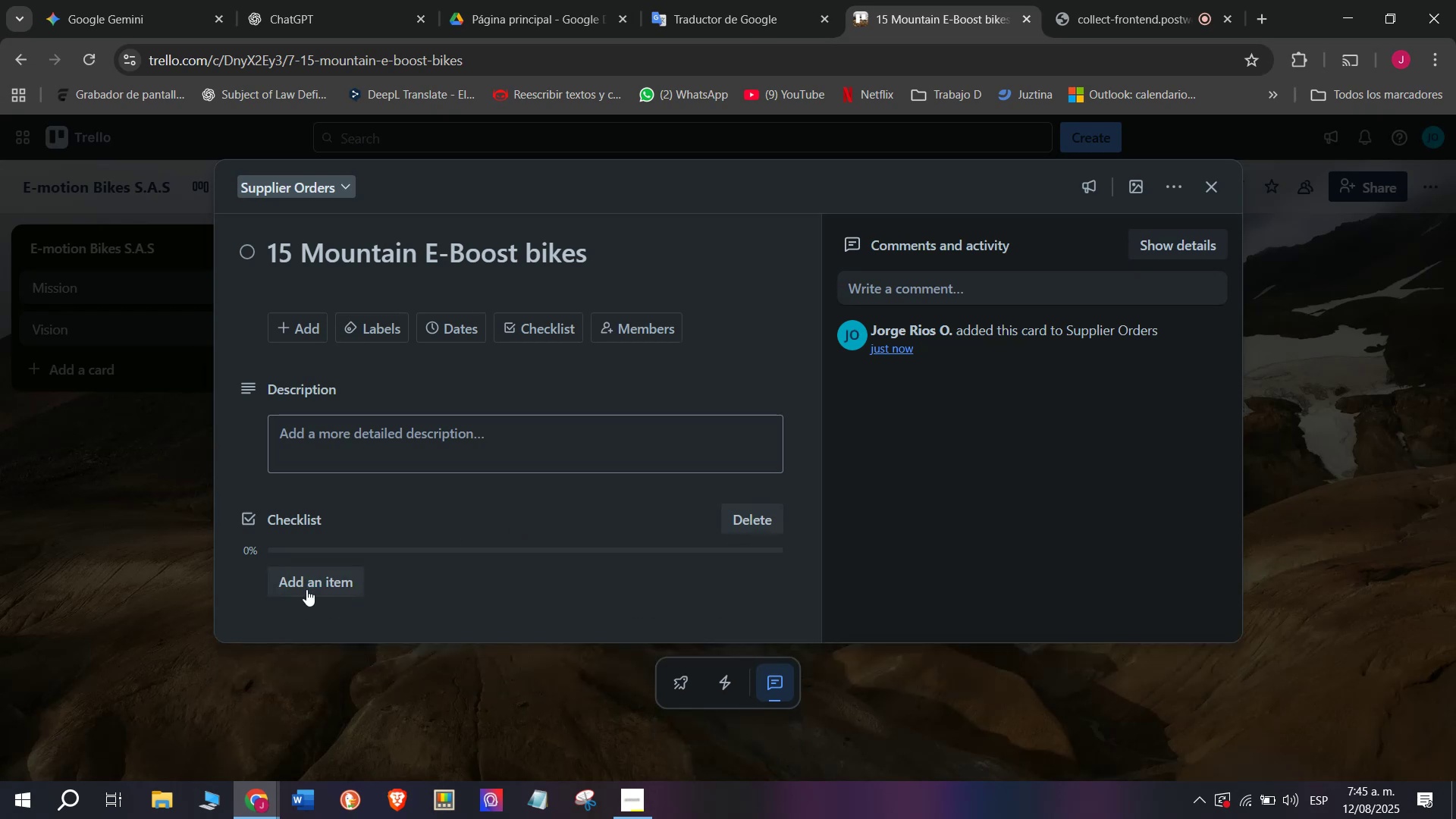 
left_click([312, 576])
 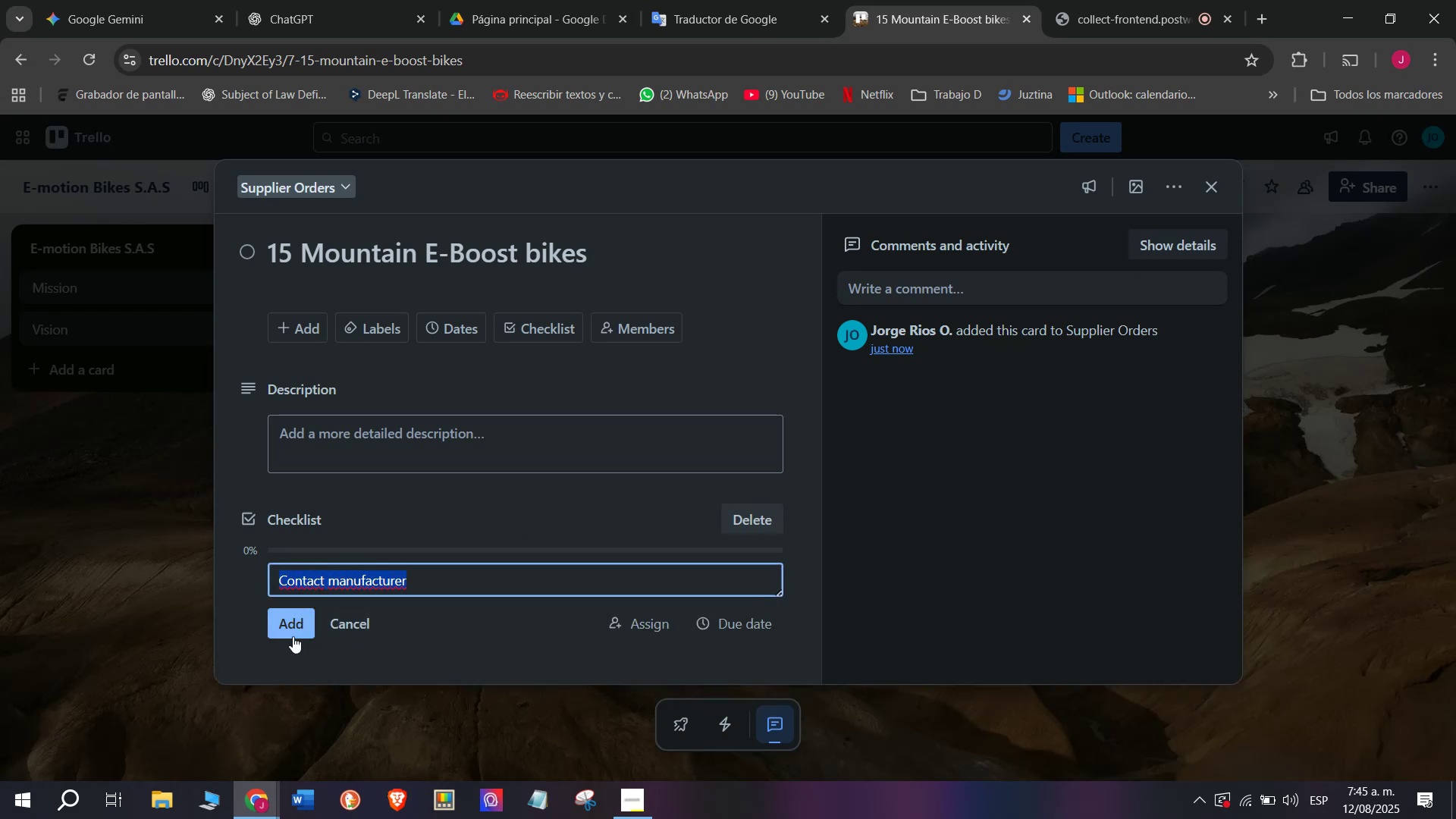 
left_click([293, 635])
 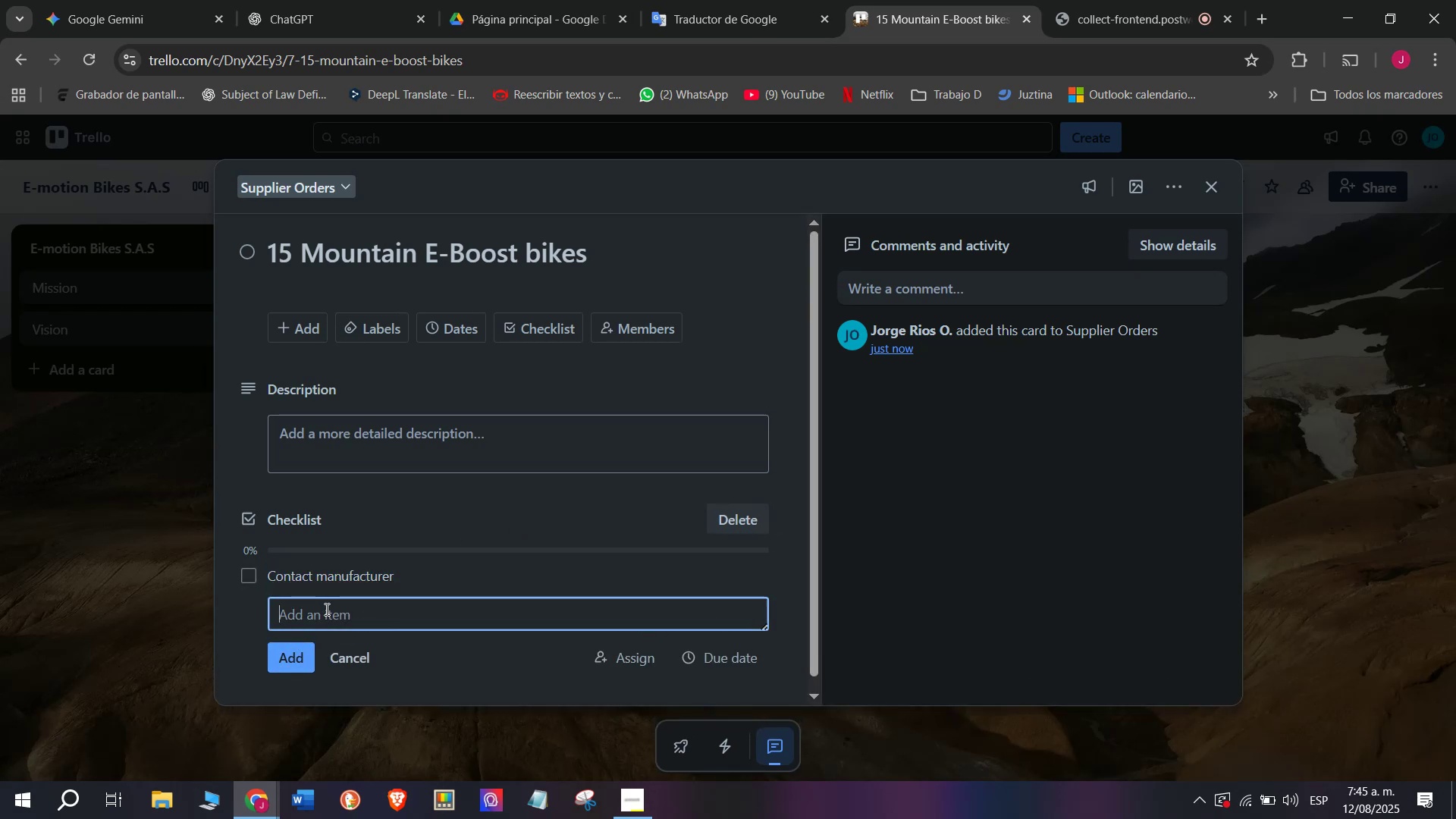 
type(Verify speciali)
key(Backspace)
key(Backspace)
key(Backspace)
type(fications)
 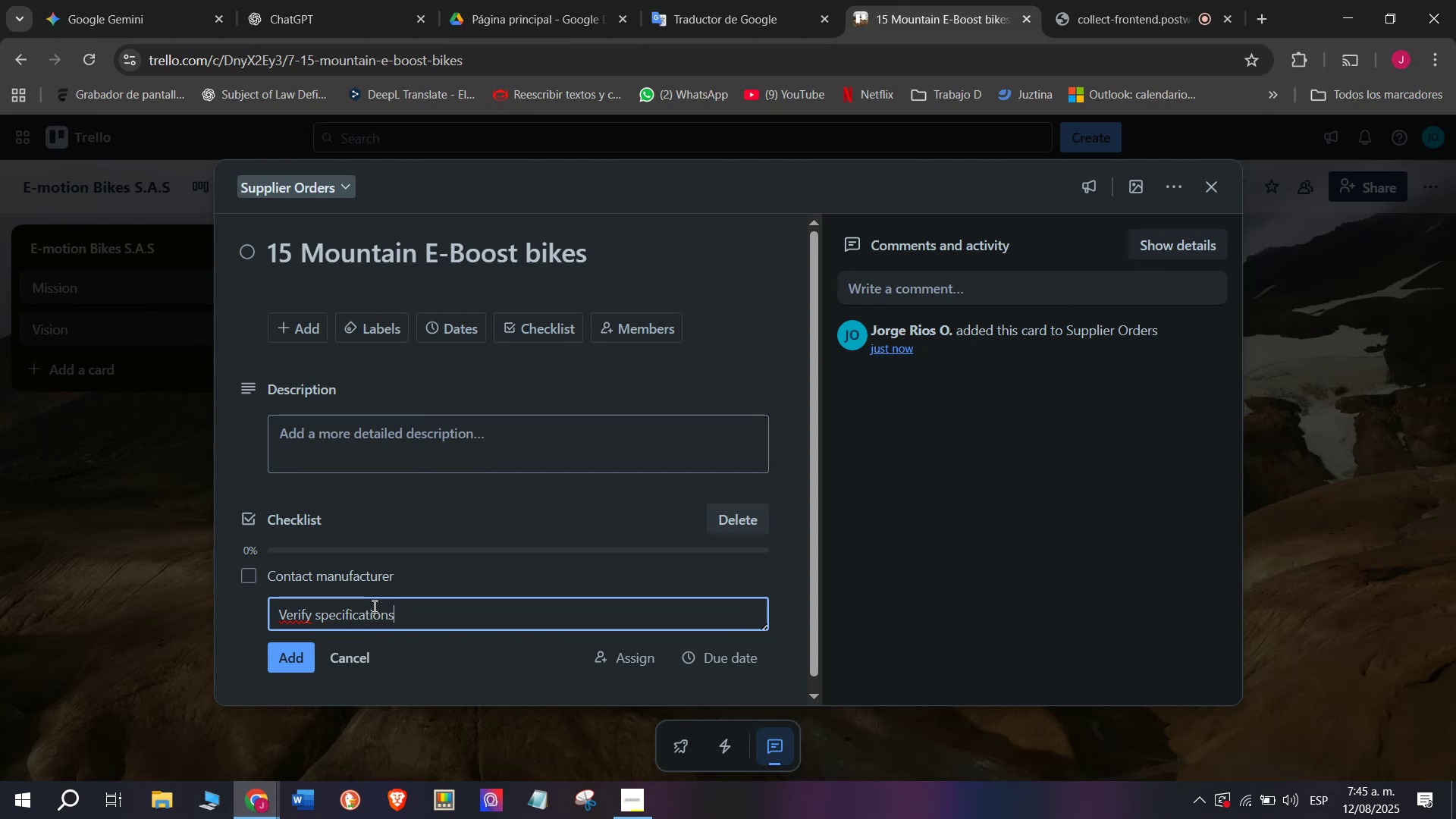 
key(Enter)
 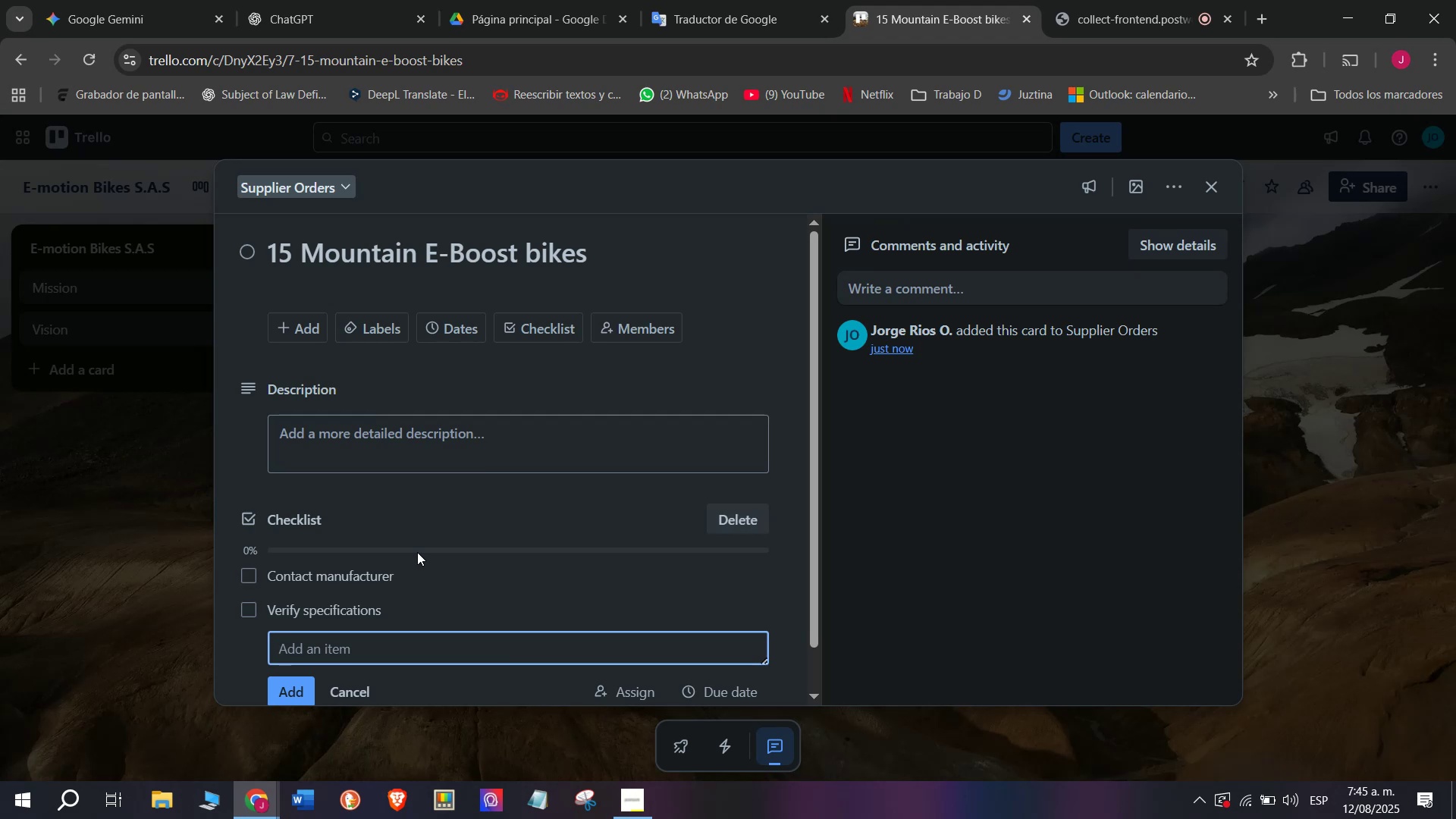 
type(Approve paymwn)
key(Backspace)
key(Backspace)
type(ent)
 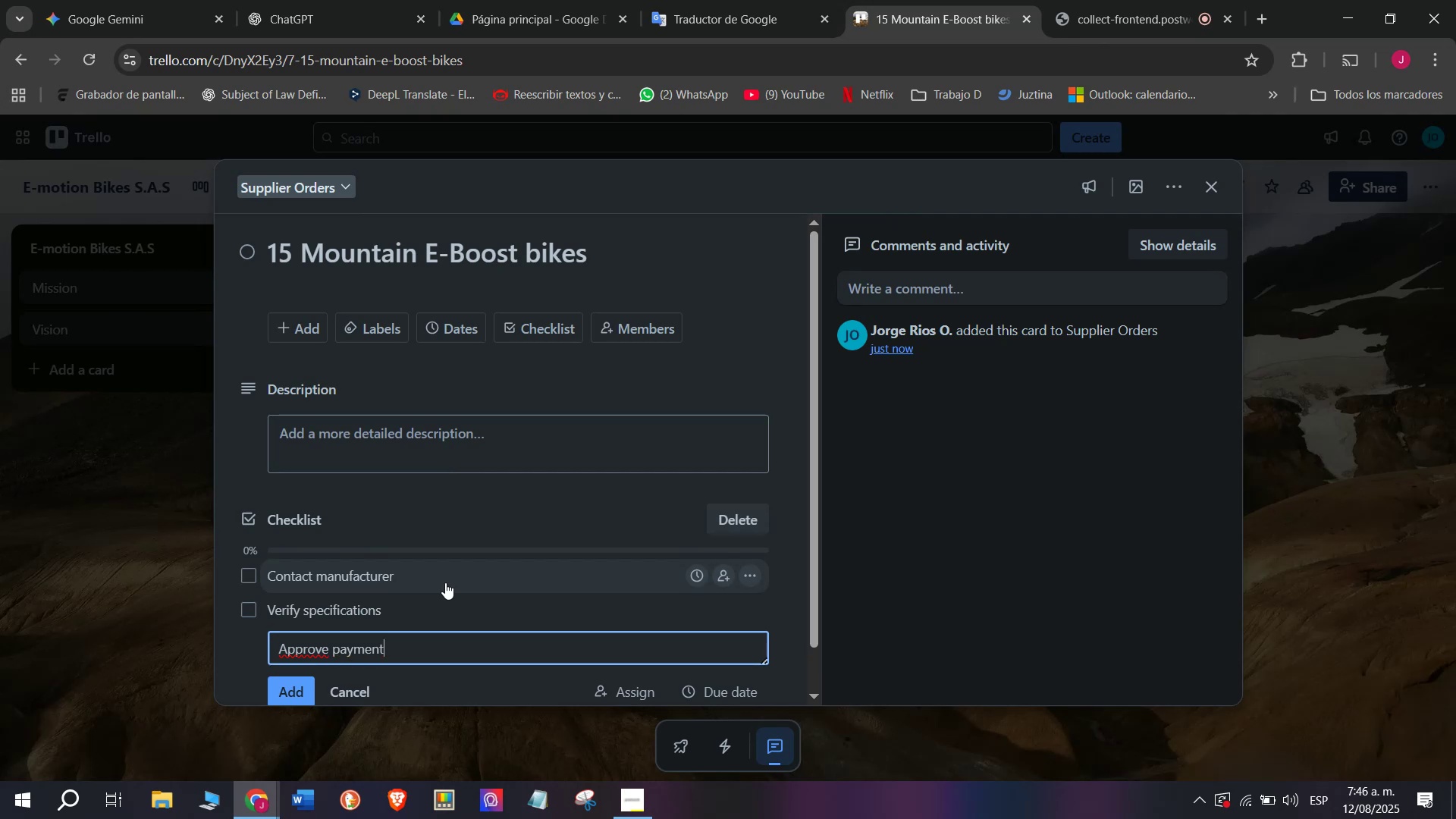 
key(Enter)
 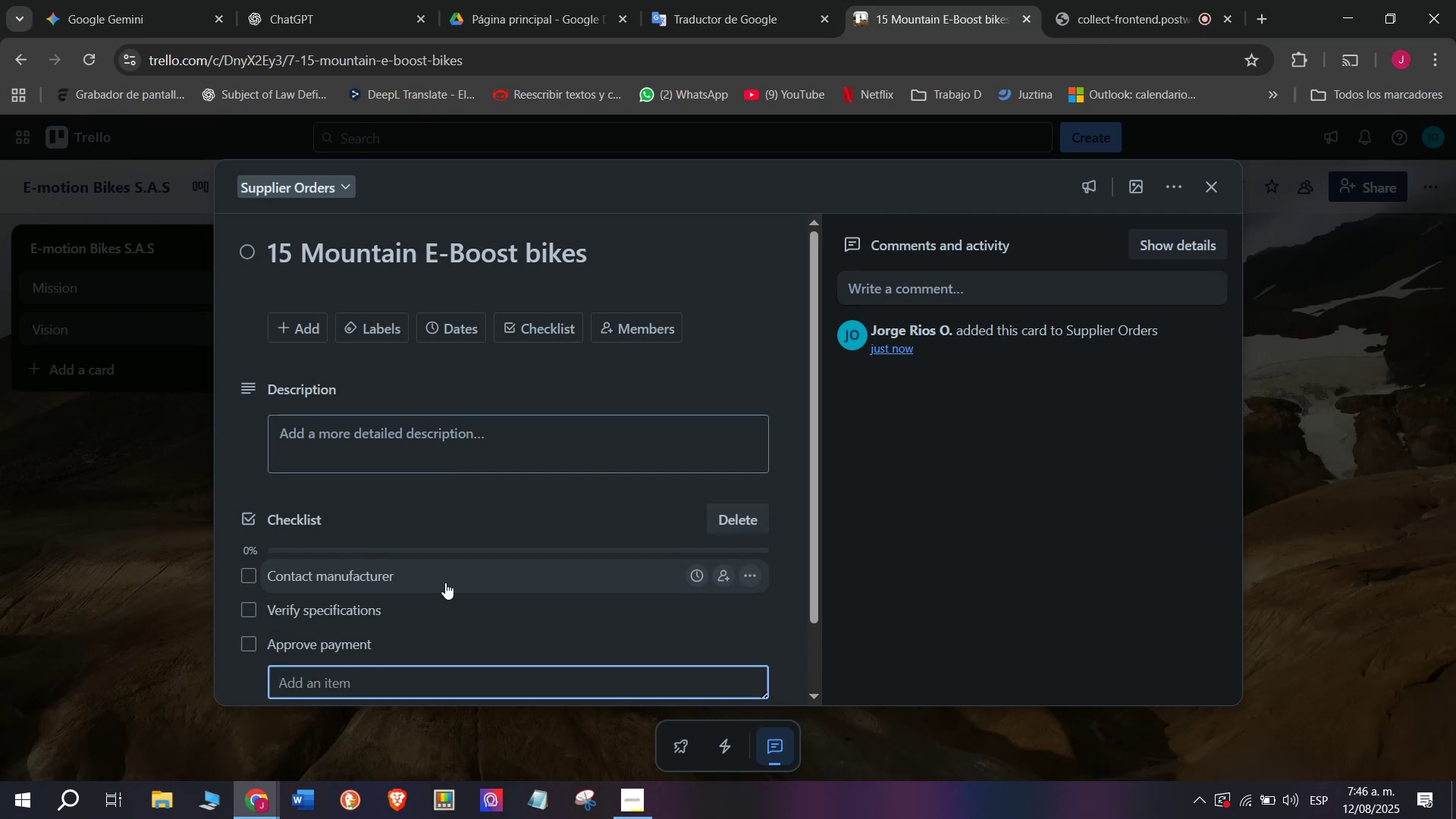 
type(Coordinate transport)
 